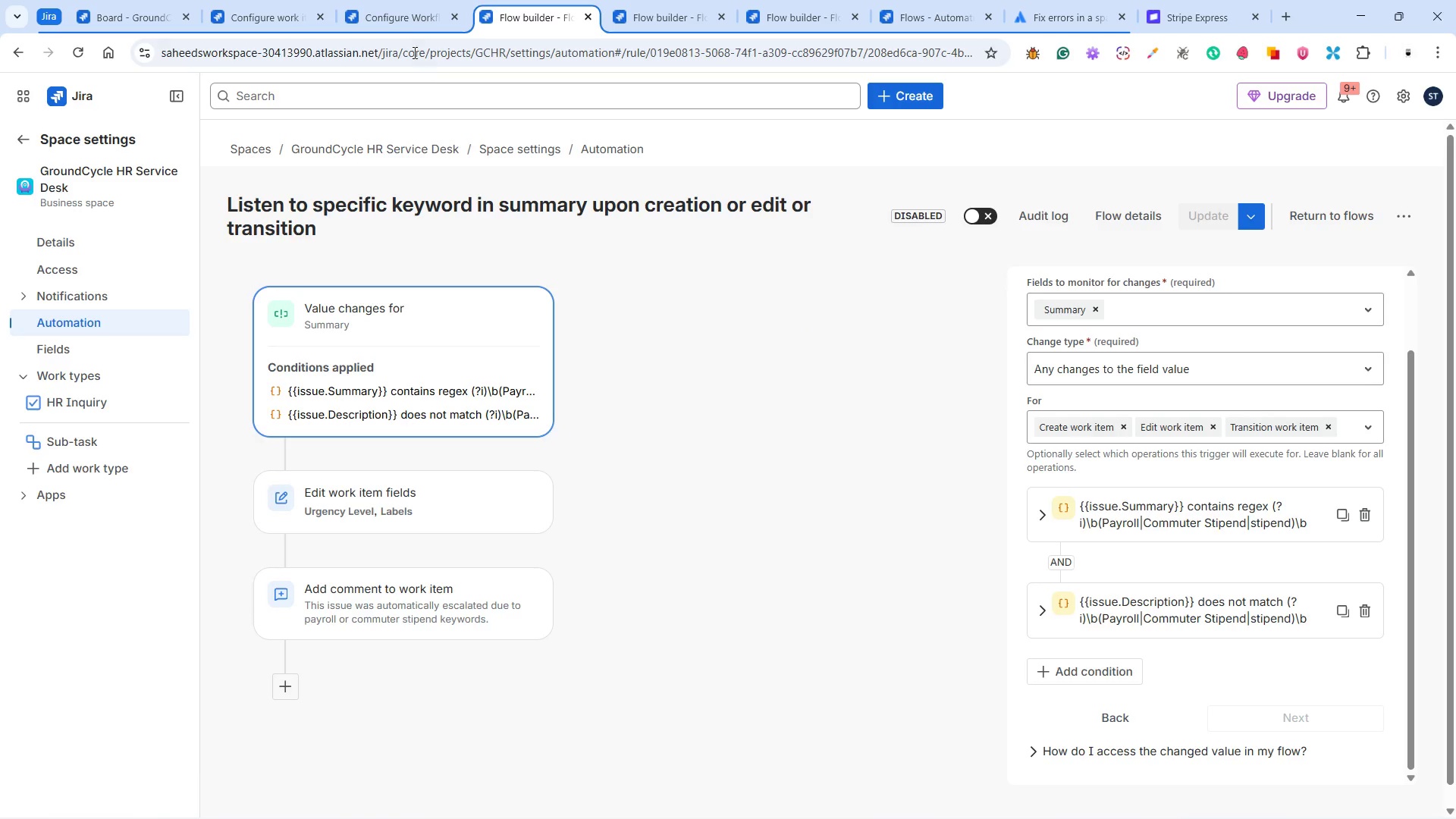 
wait(5.33)
 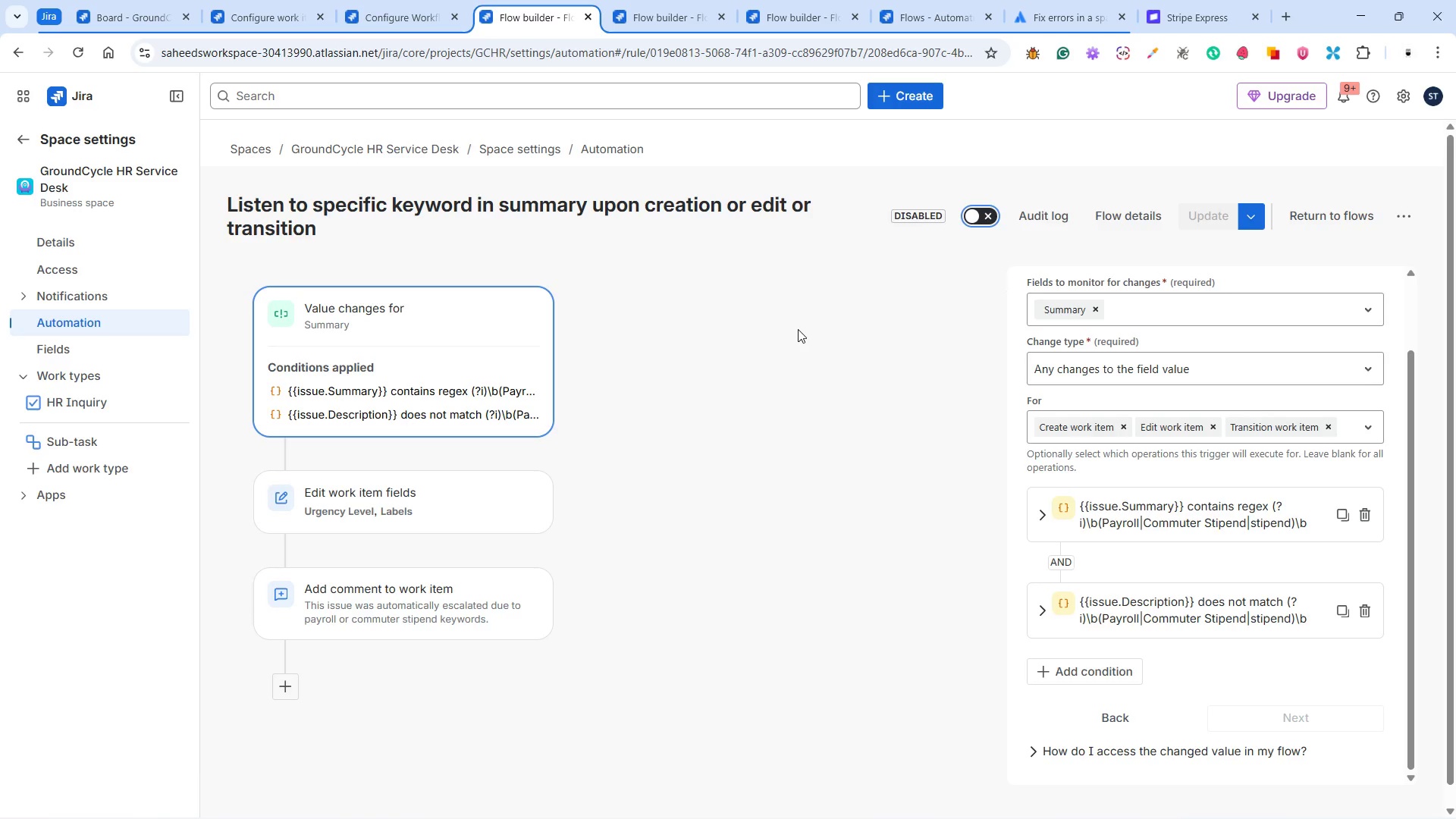 
left_click([664, 14])
 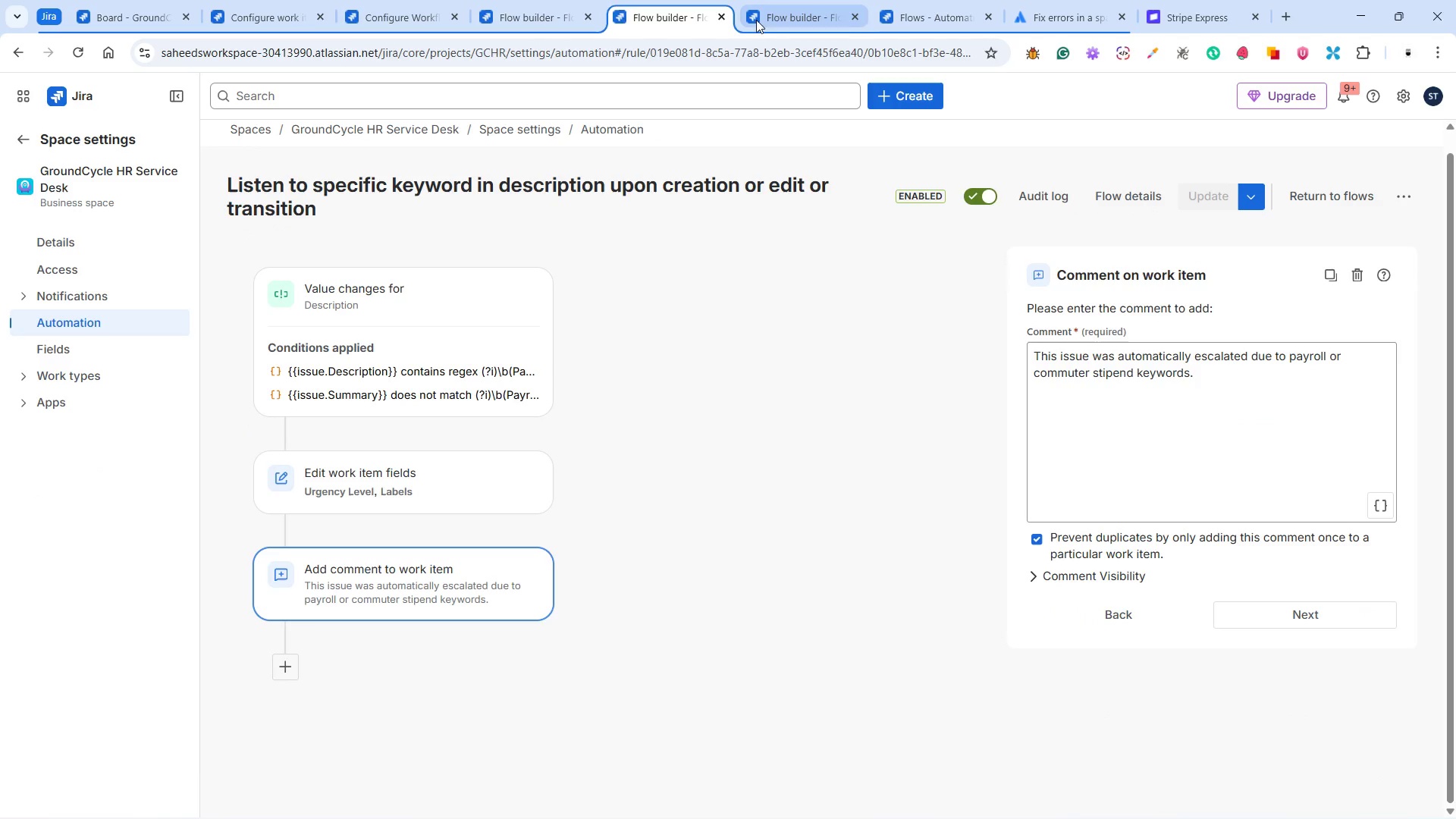 
left_click([776, 16])
 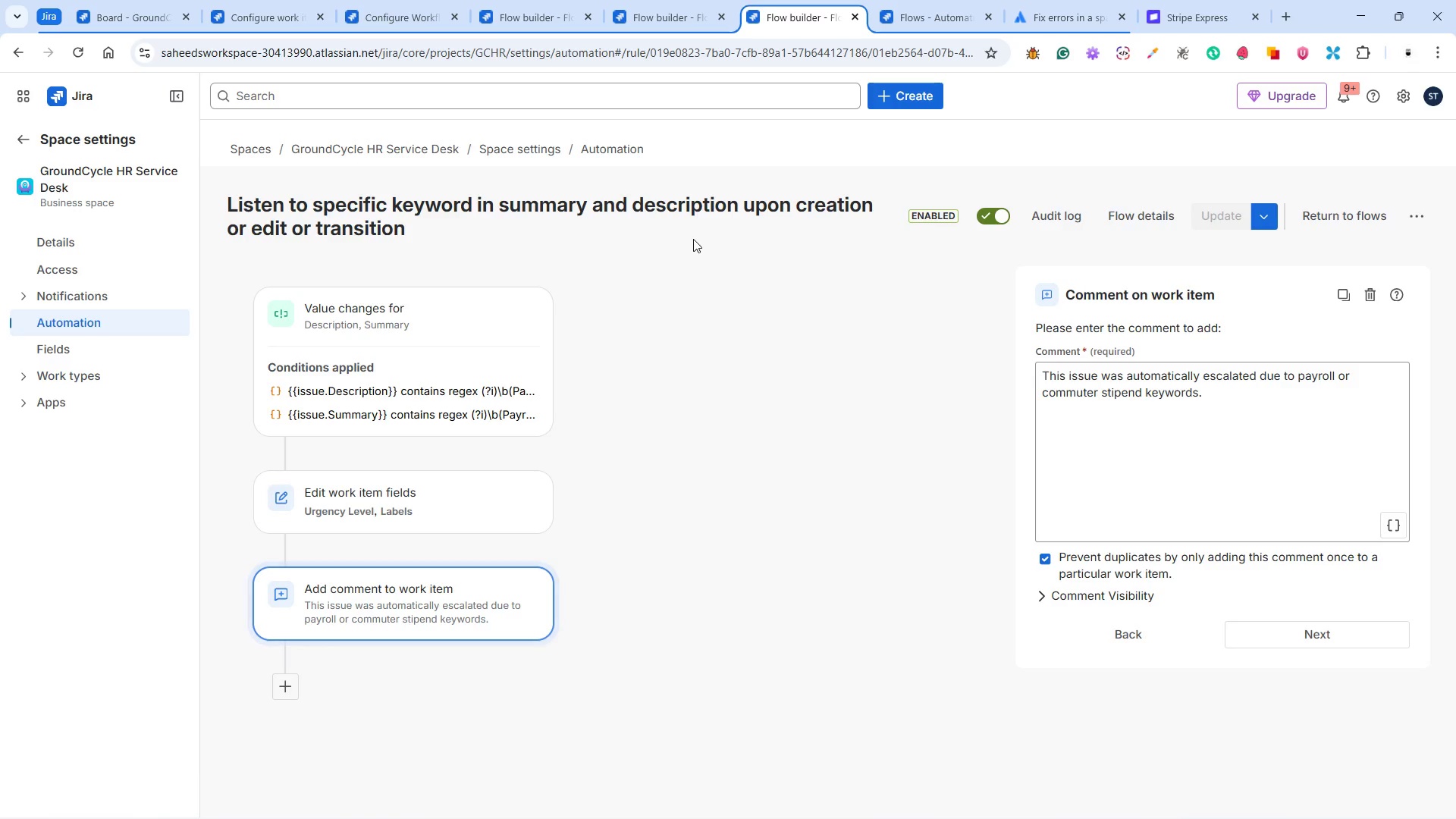 
wait(7.55)
 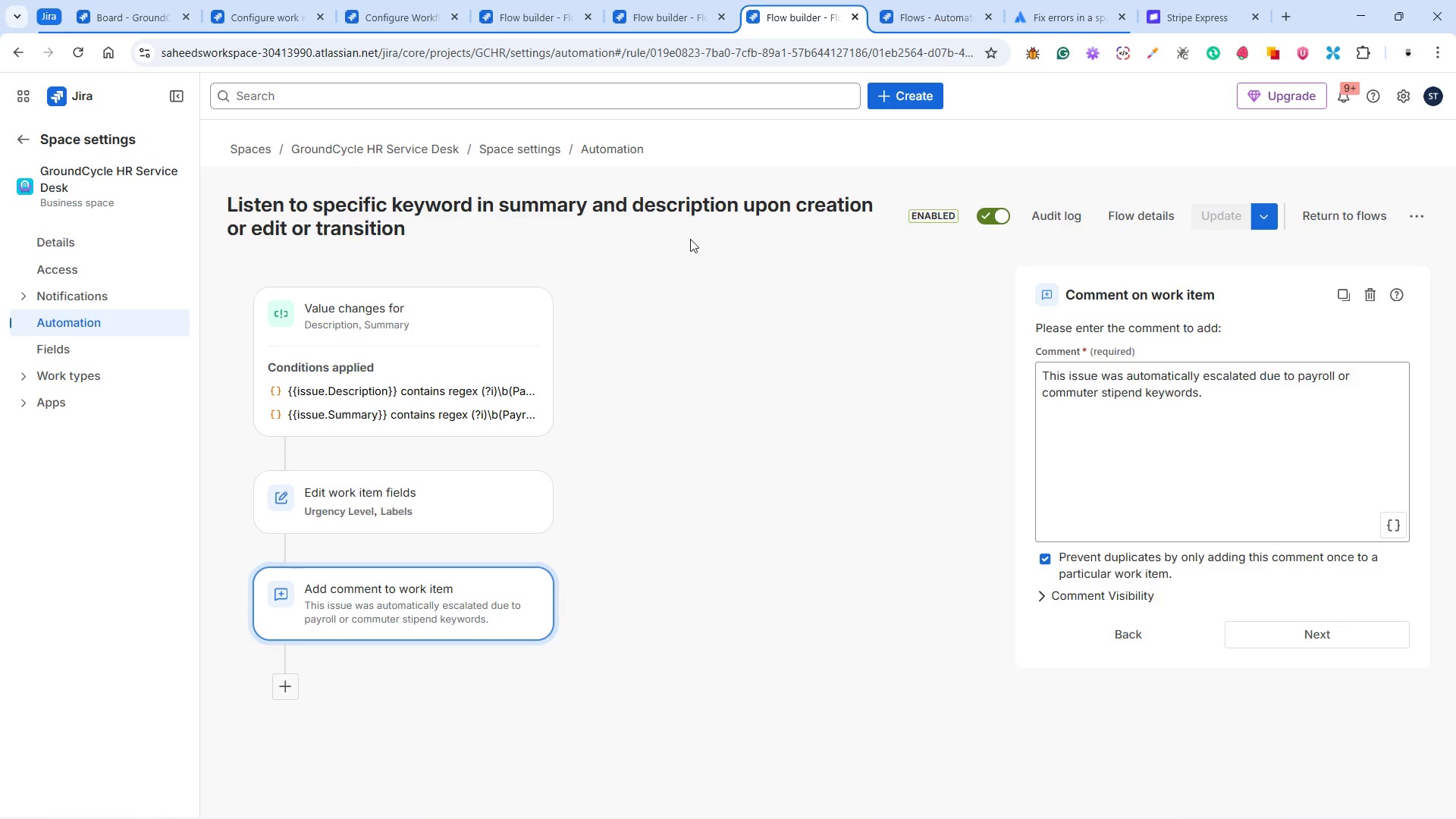 
left_click([554, 323])
 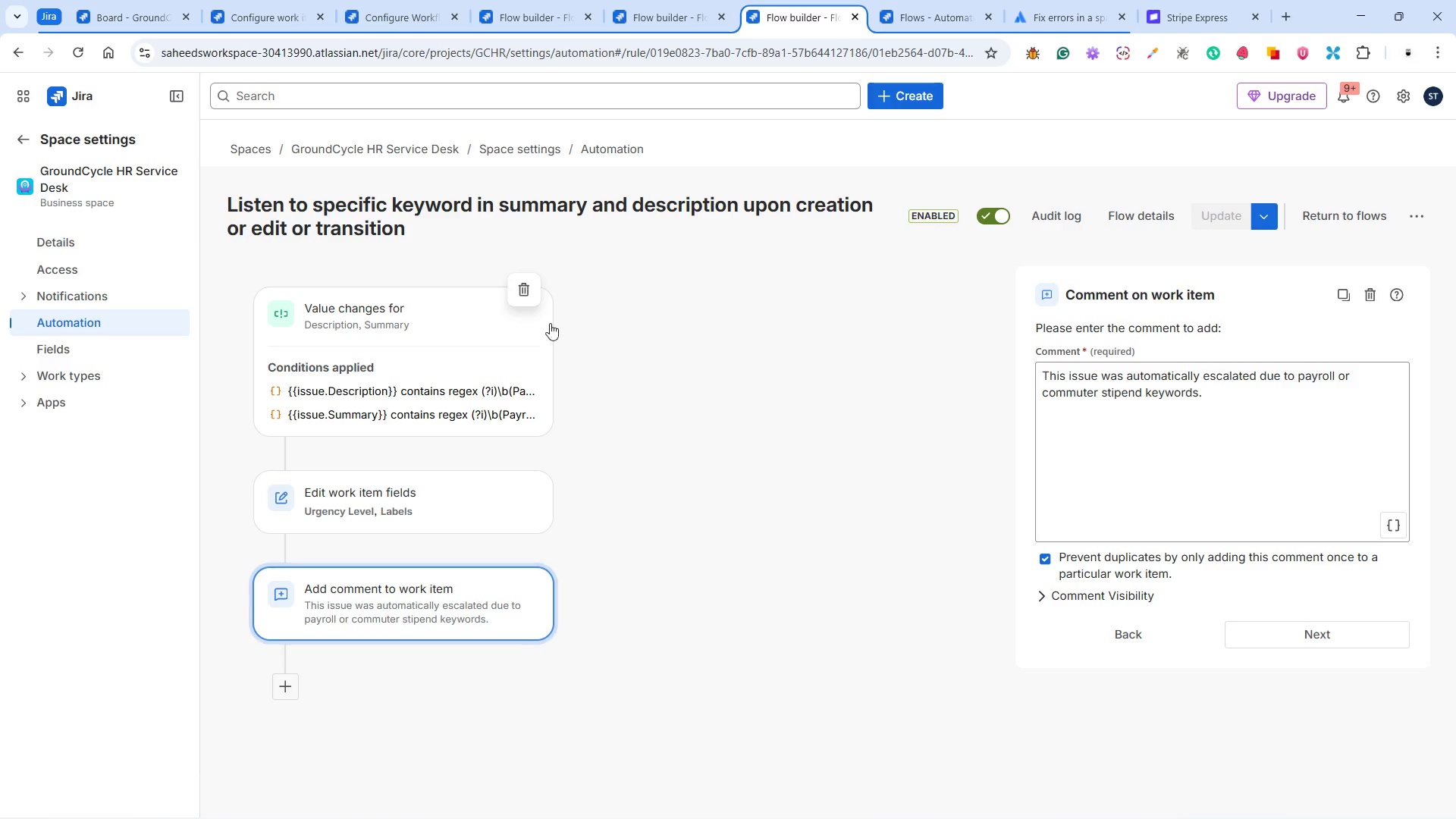 
double_click([529, 326])
 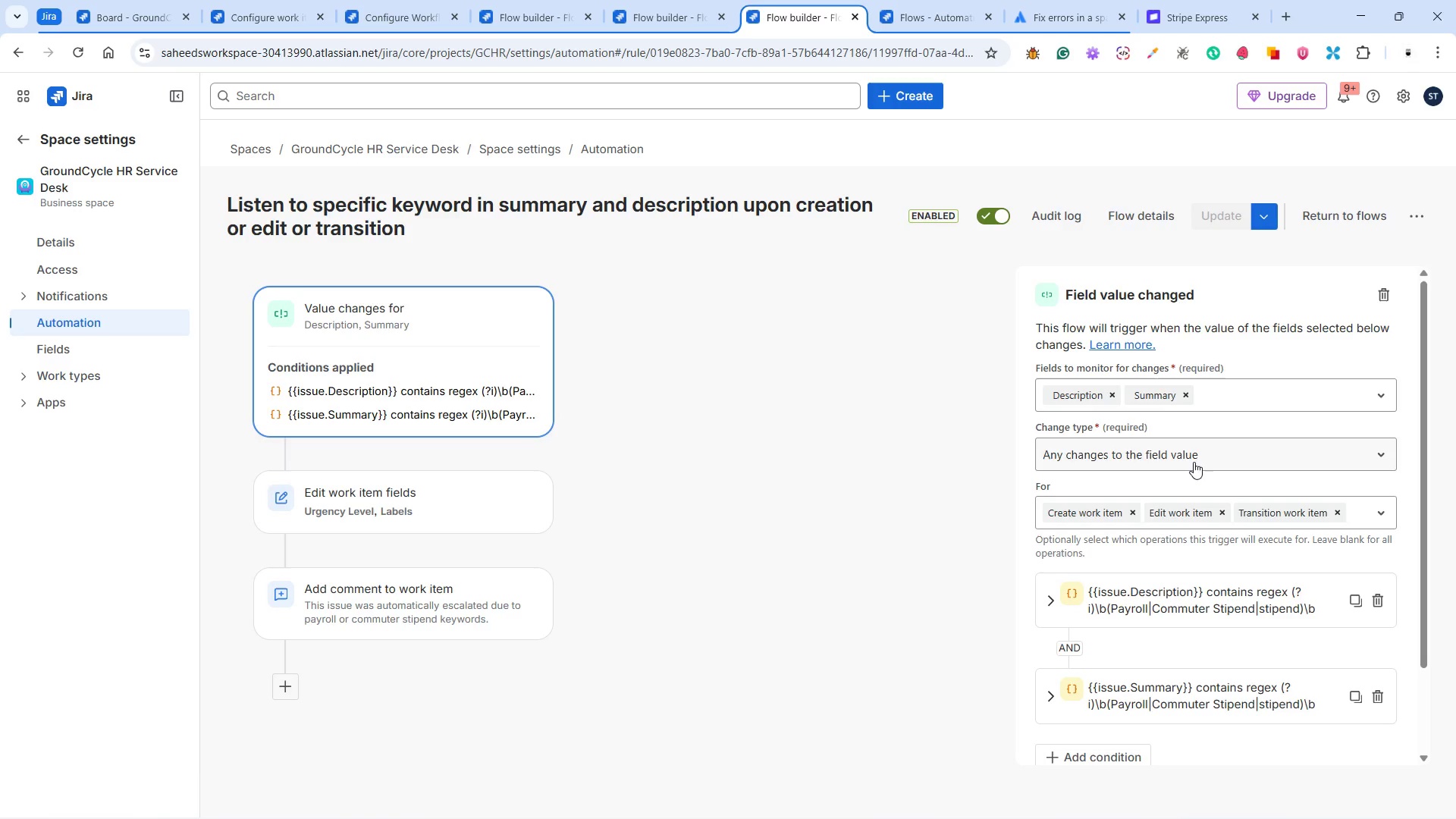 
wait(11.44)
 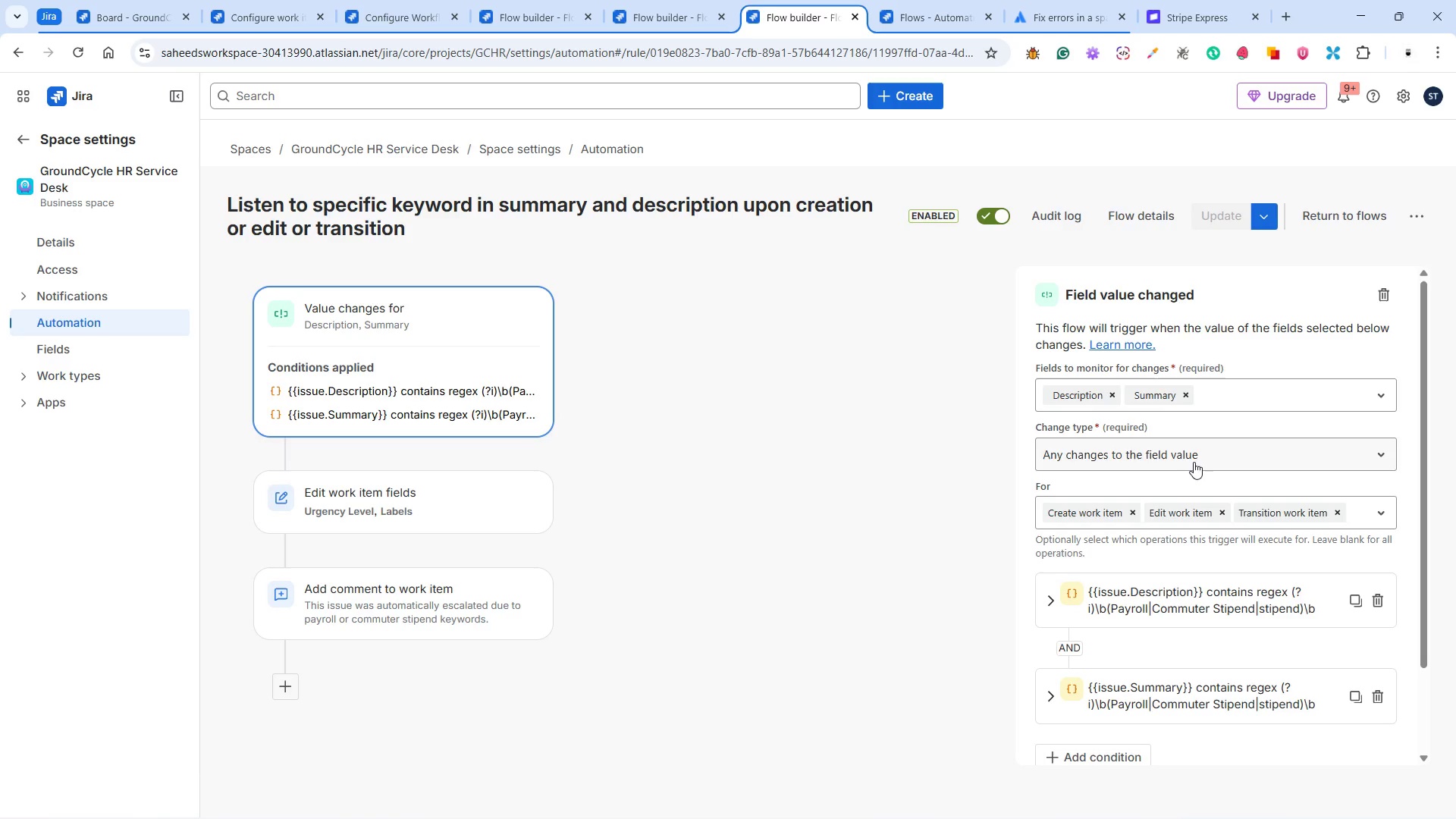 
scroll: coordinate [1226, 455], scroll_direction: down, amount: 2.0
 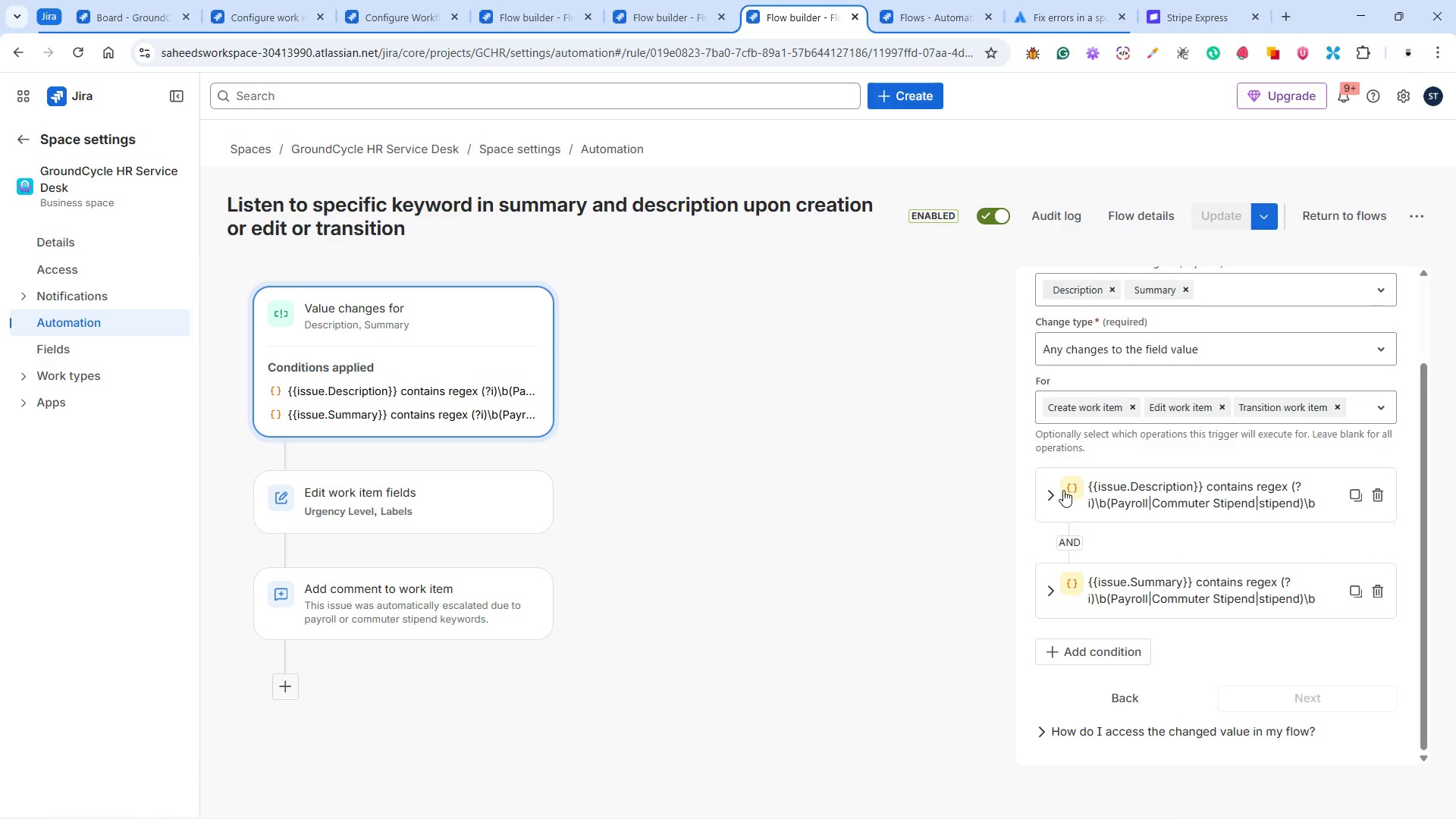 
wait(7.23)
 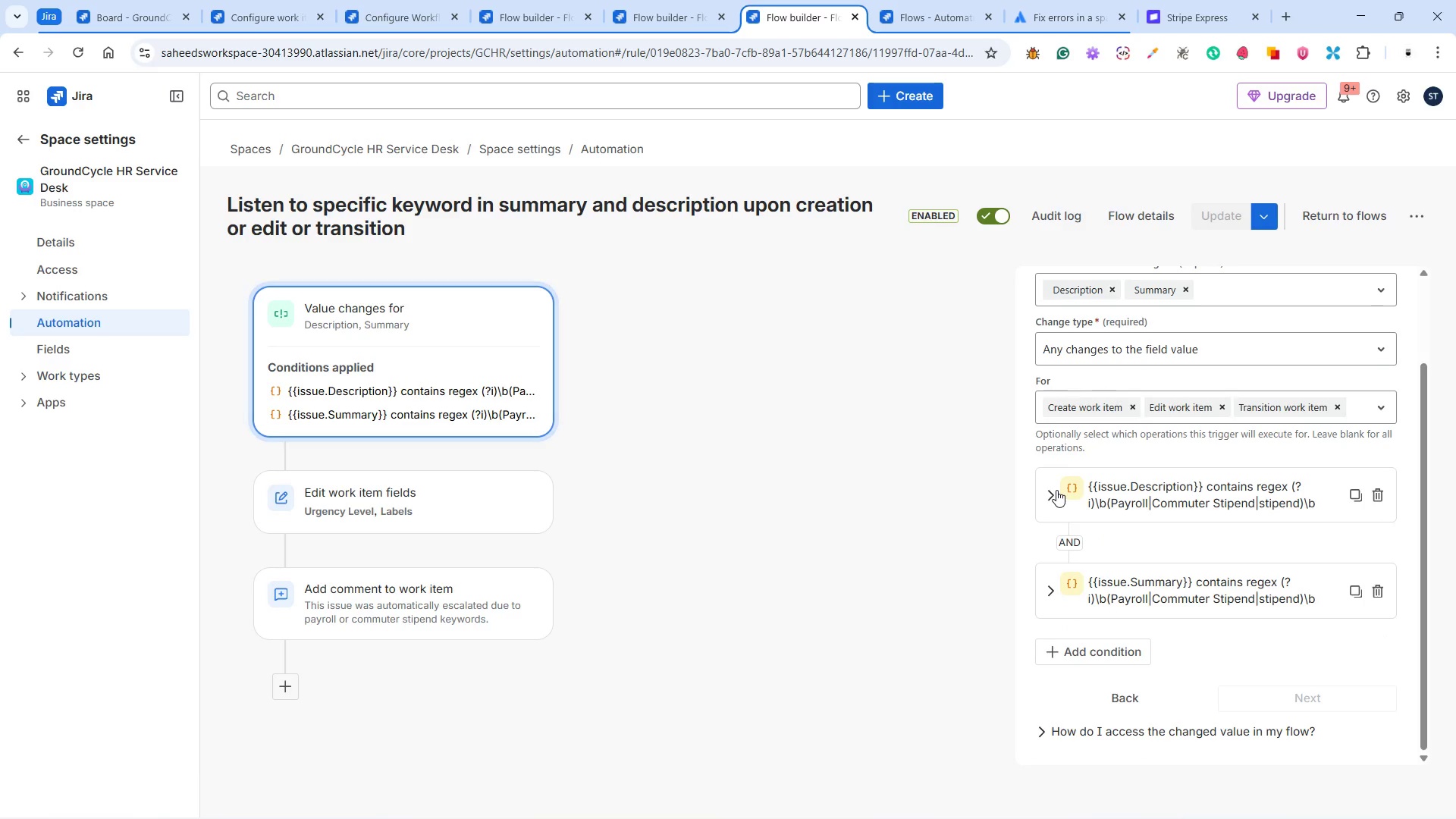 
left_click([133, 12])
 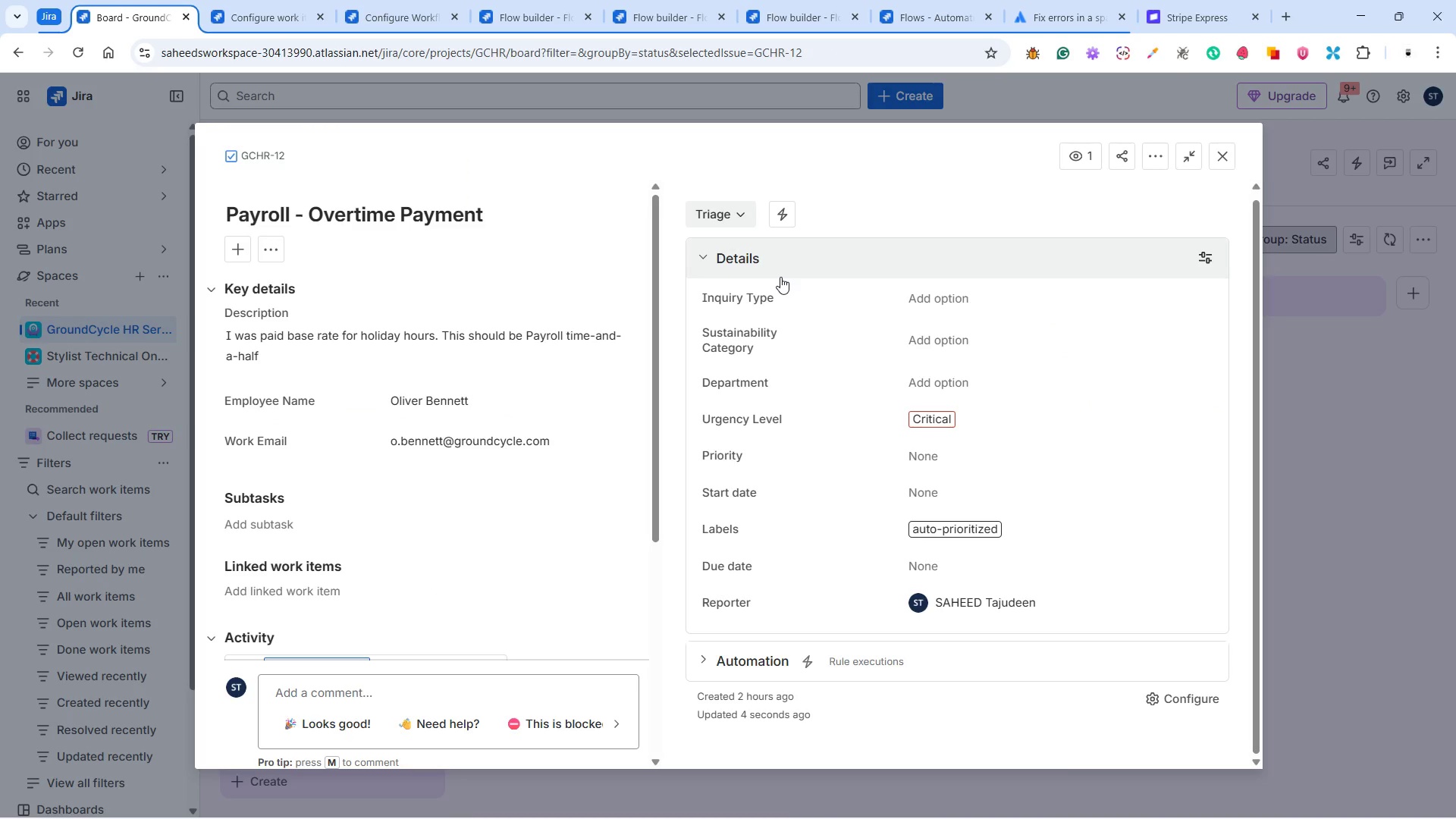 
wait(10.58)
 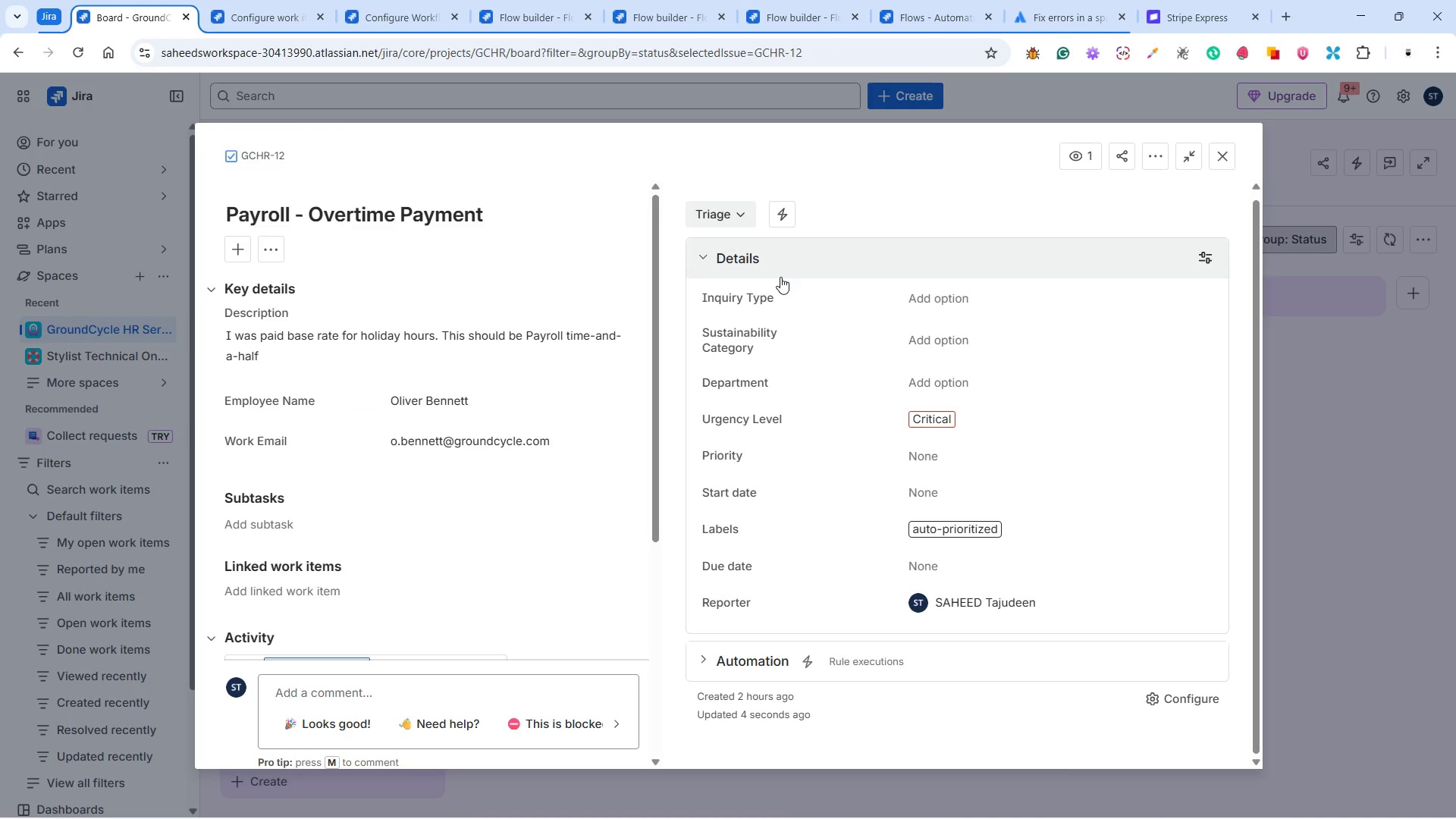 
left_click([928, 413])
 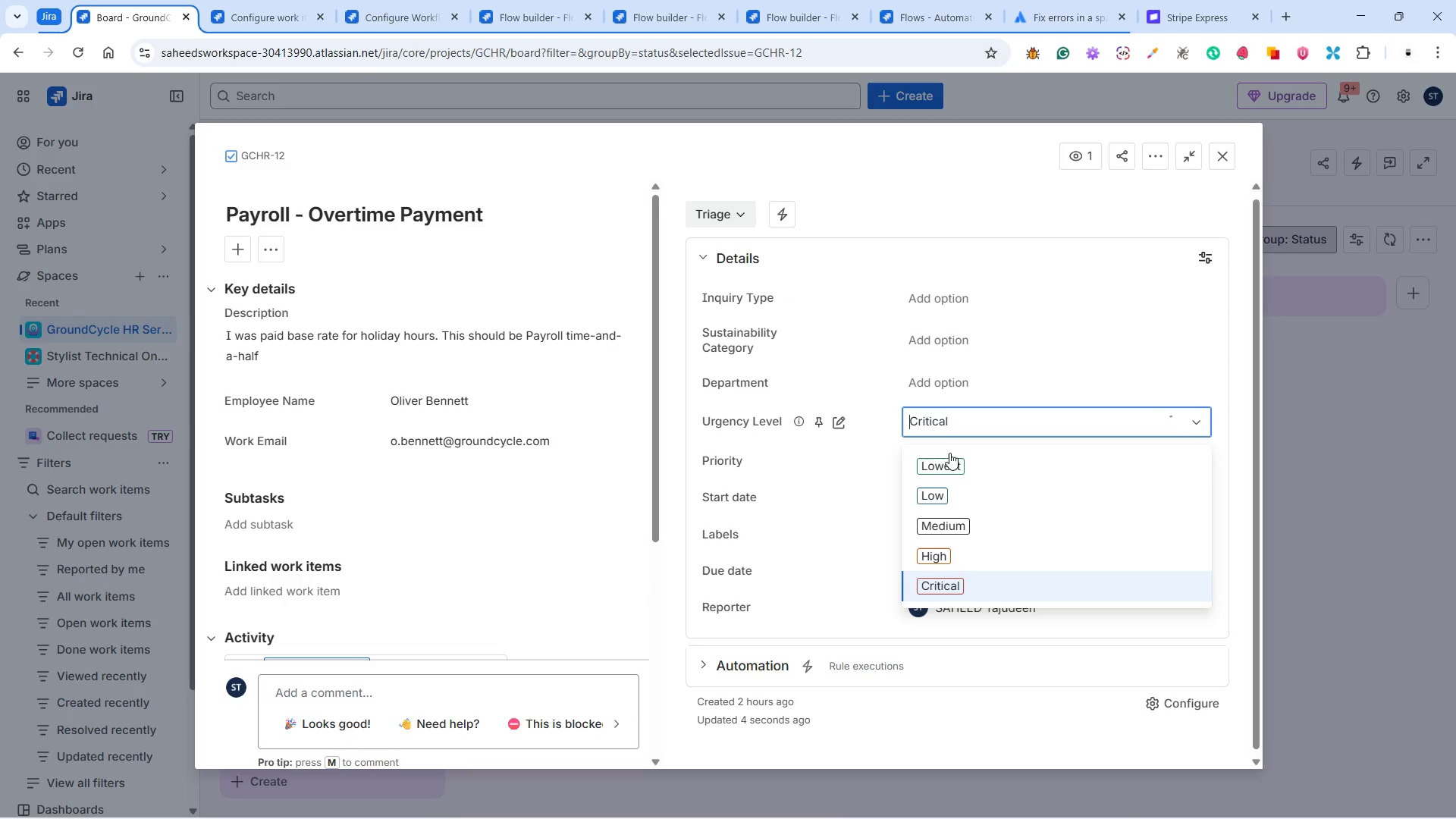 
left_click([950, 457])
 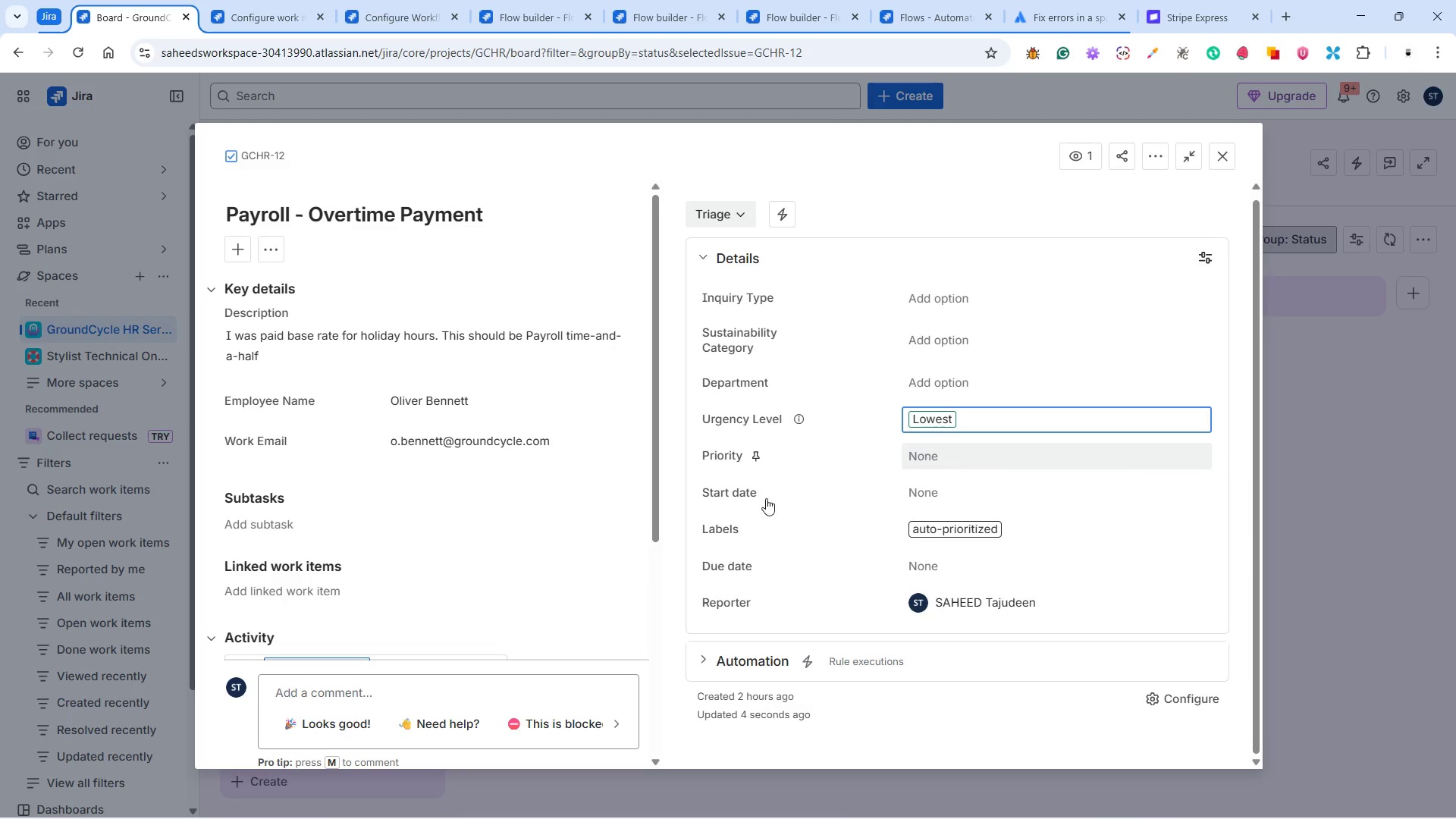 
scroll: coordinate [506, 559], scroll_direction: down, amount: 6.0
 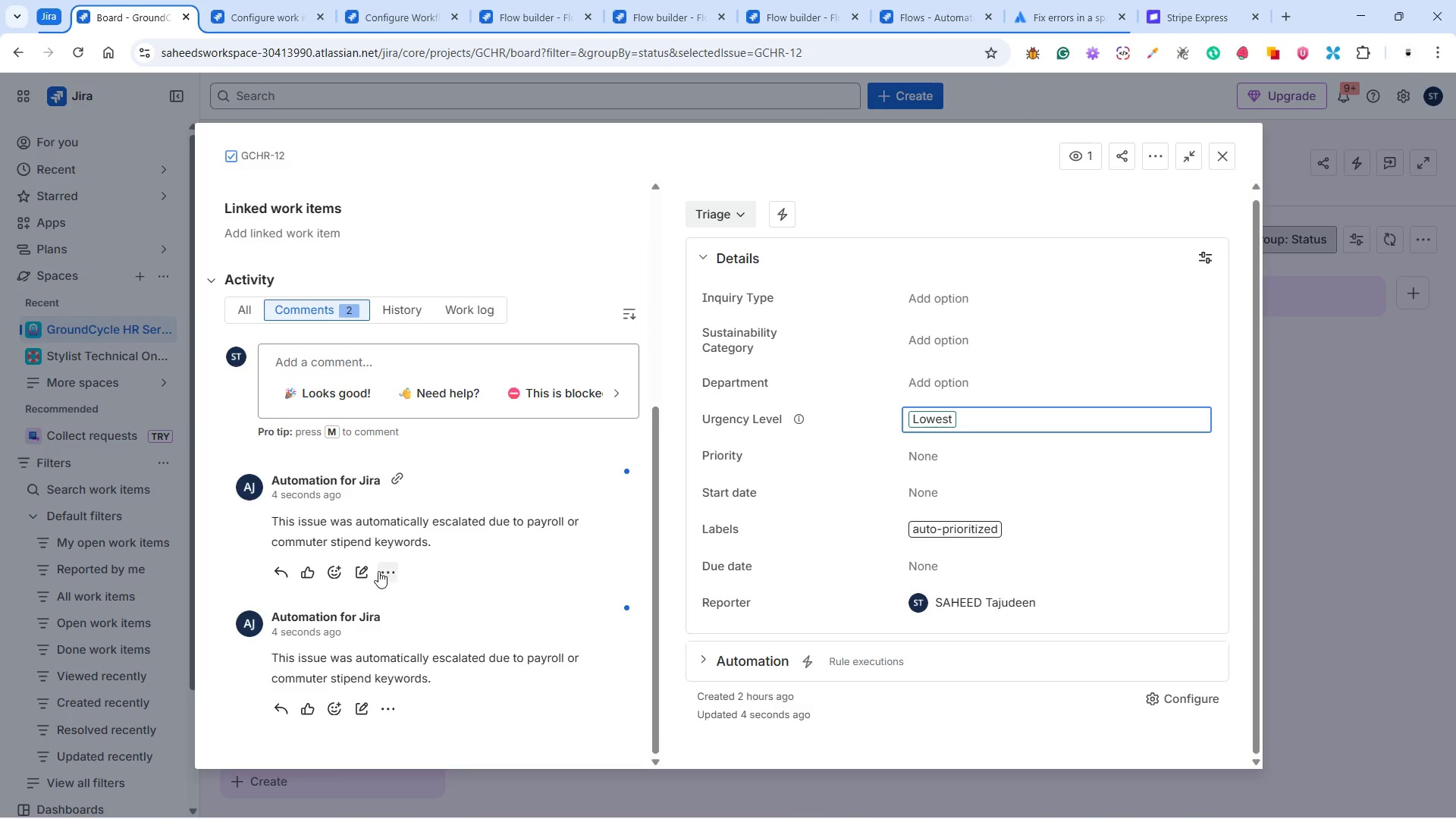 
left_click([378, 571])
 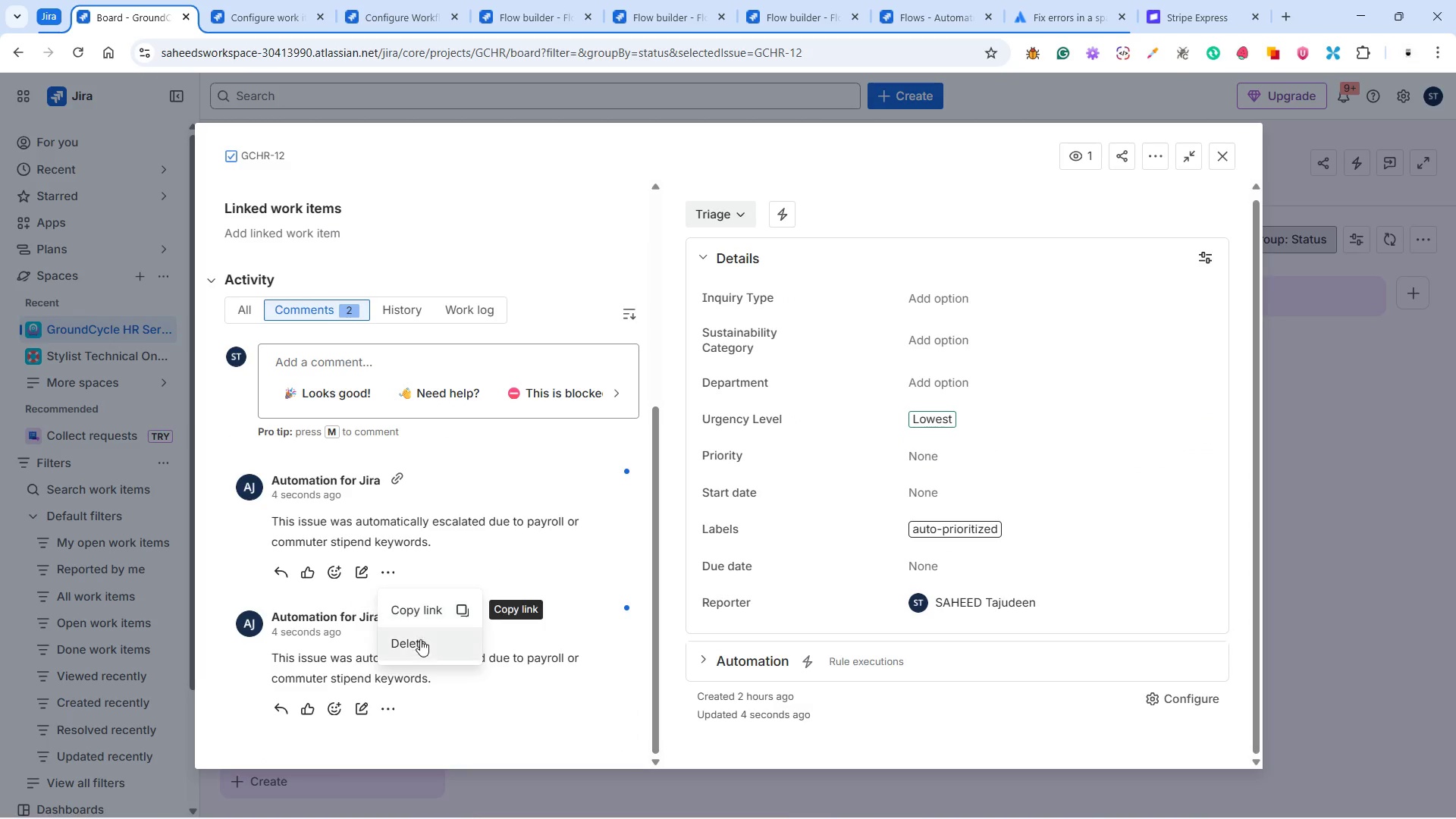 
left_click([420, 642])
 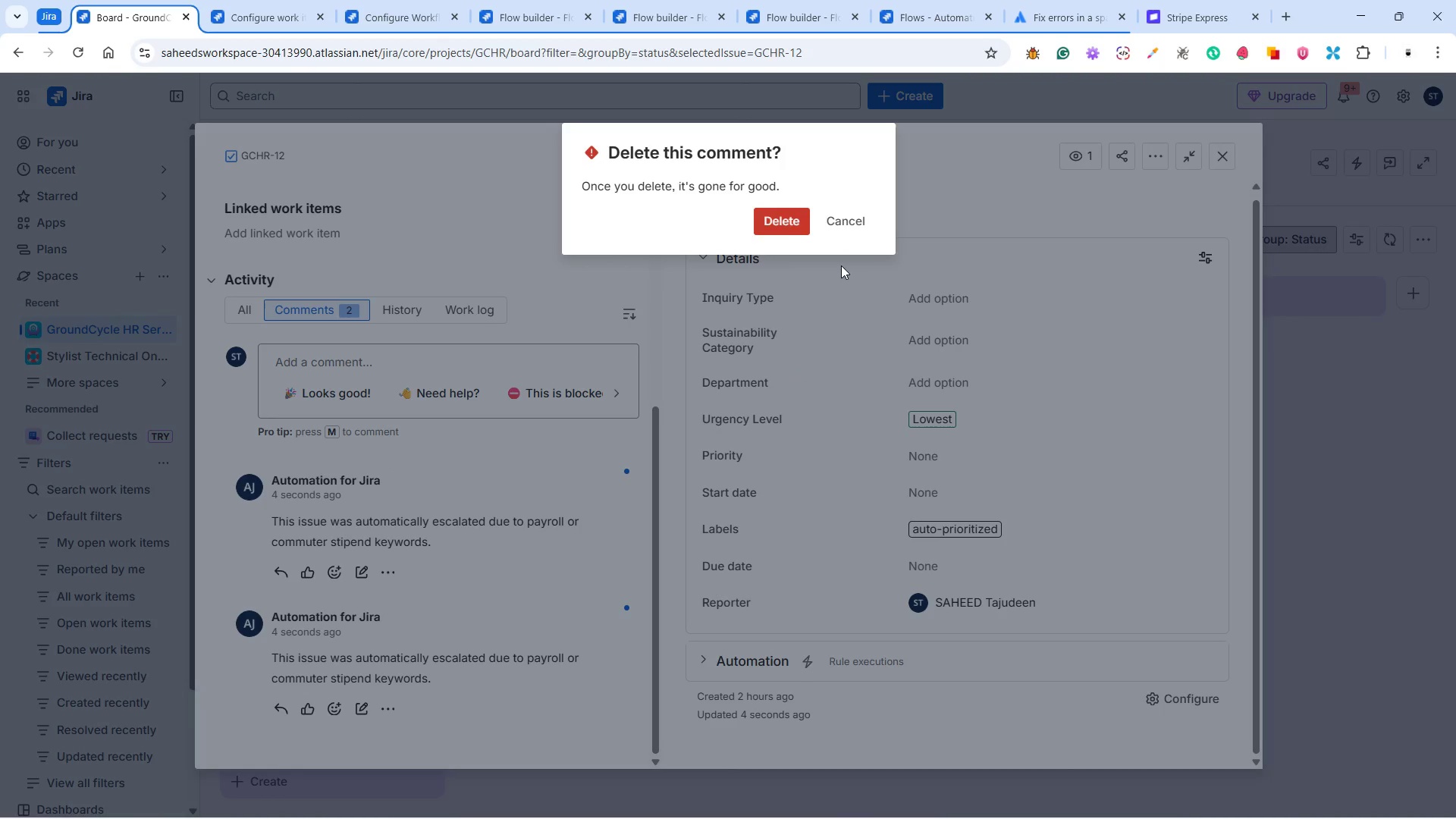 
left_click([777, 218])
 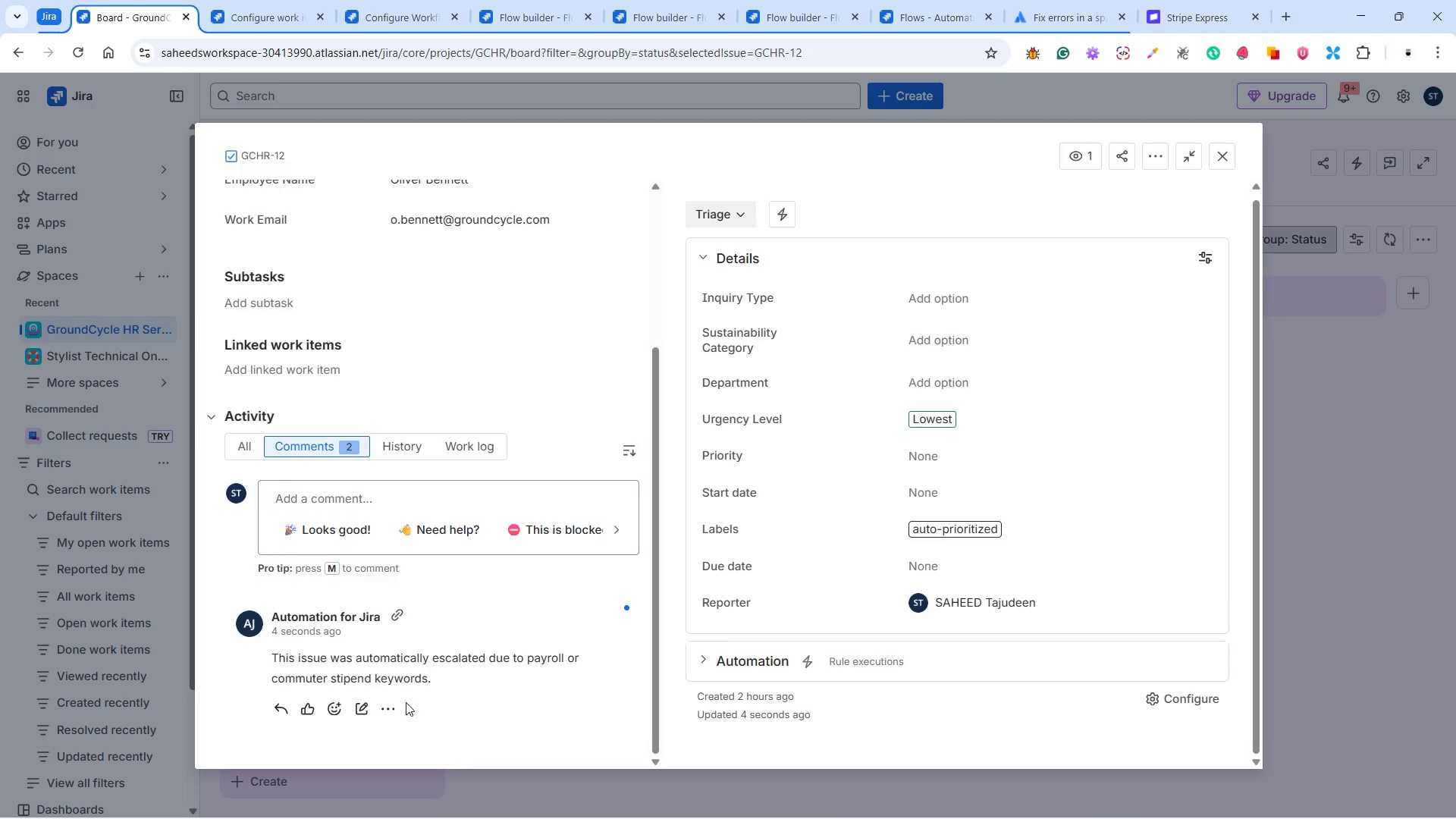 
left_click([383, 709])
 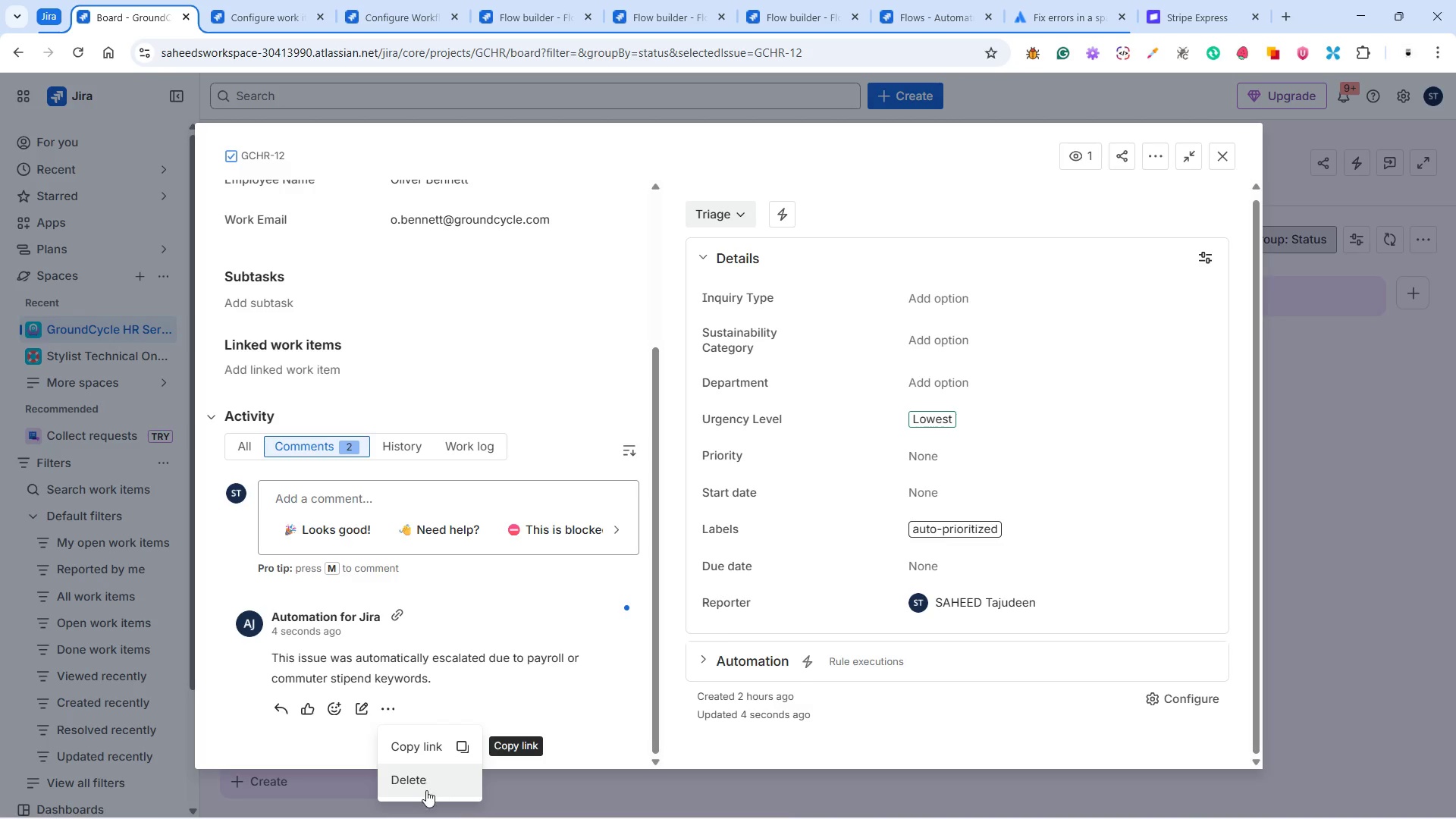 
left_click([422, 782])
 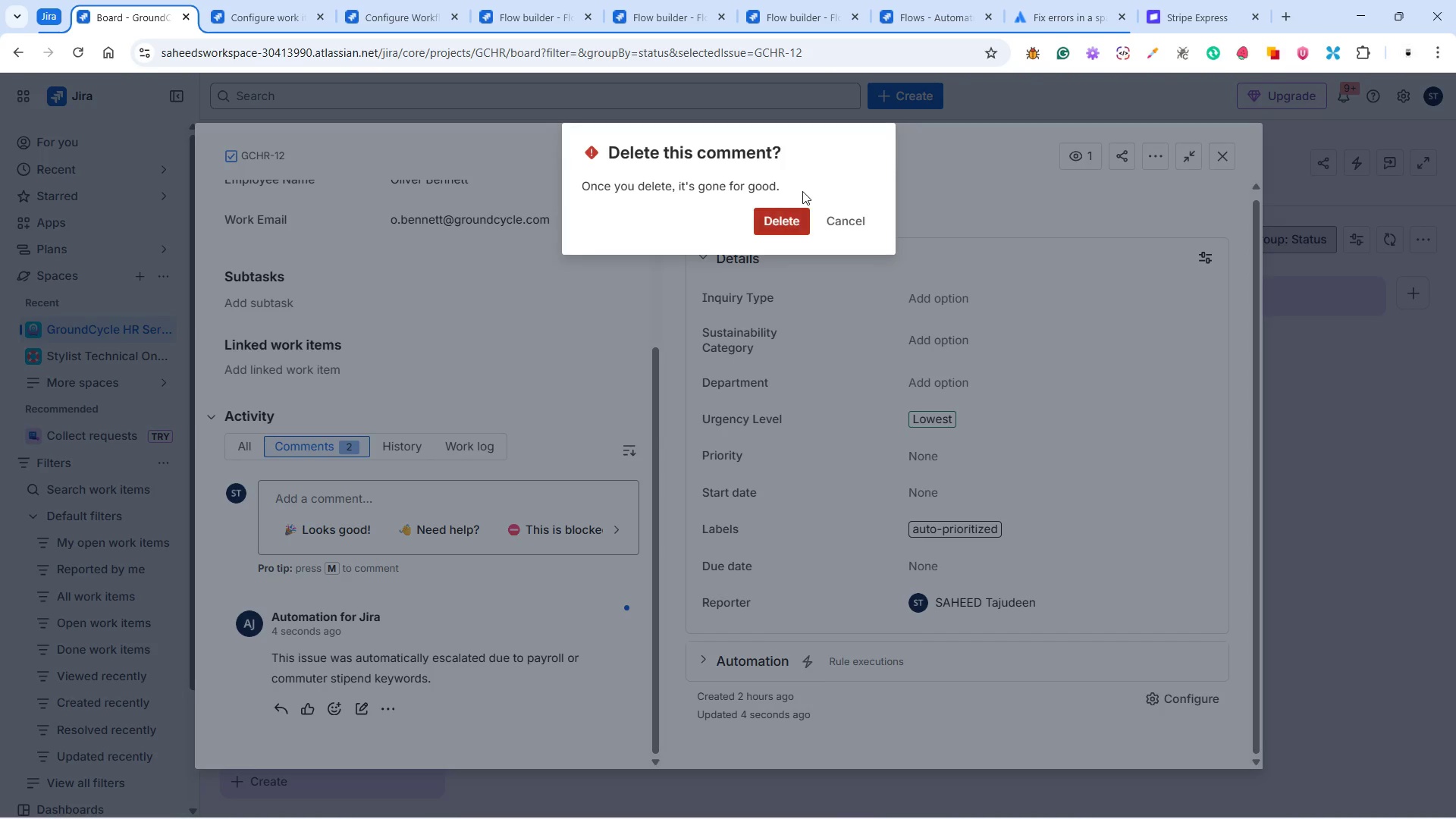 
left_click([788, 219])
 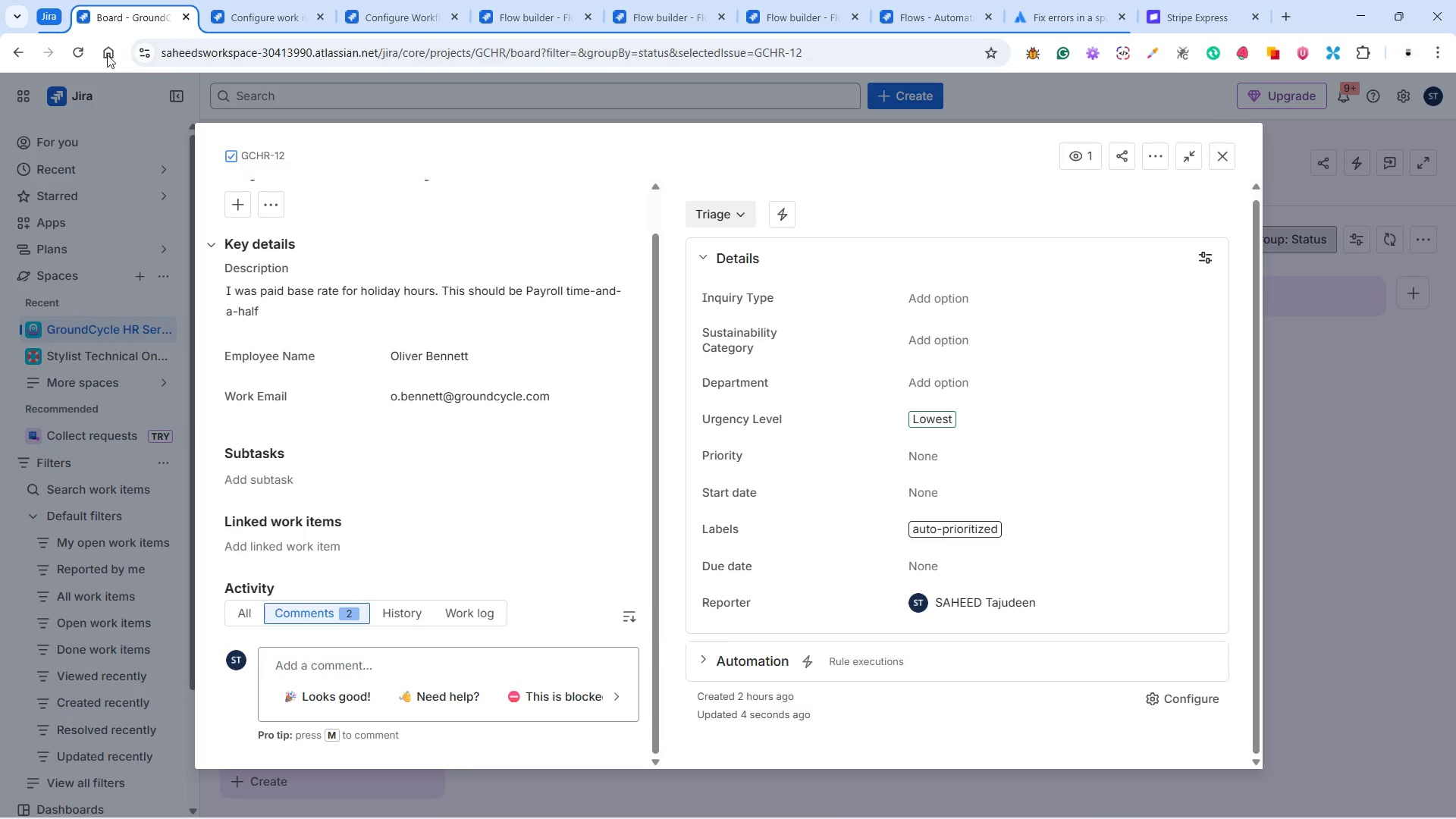 
left_click([77, 42])
 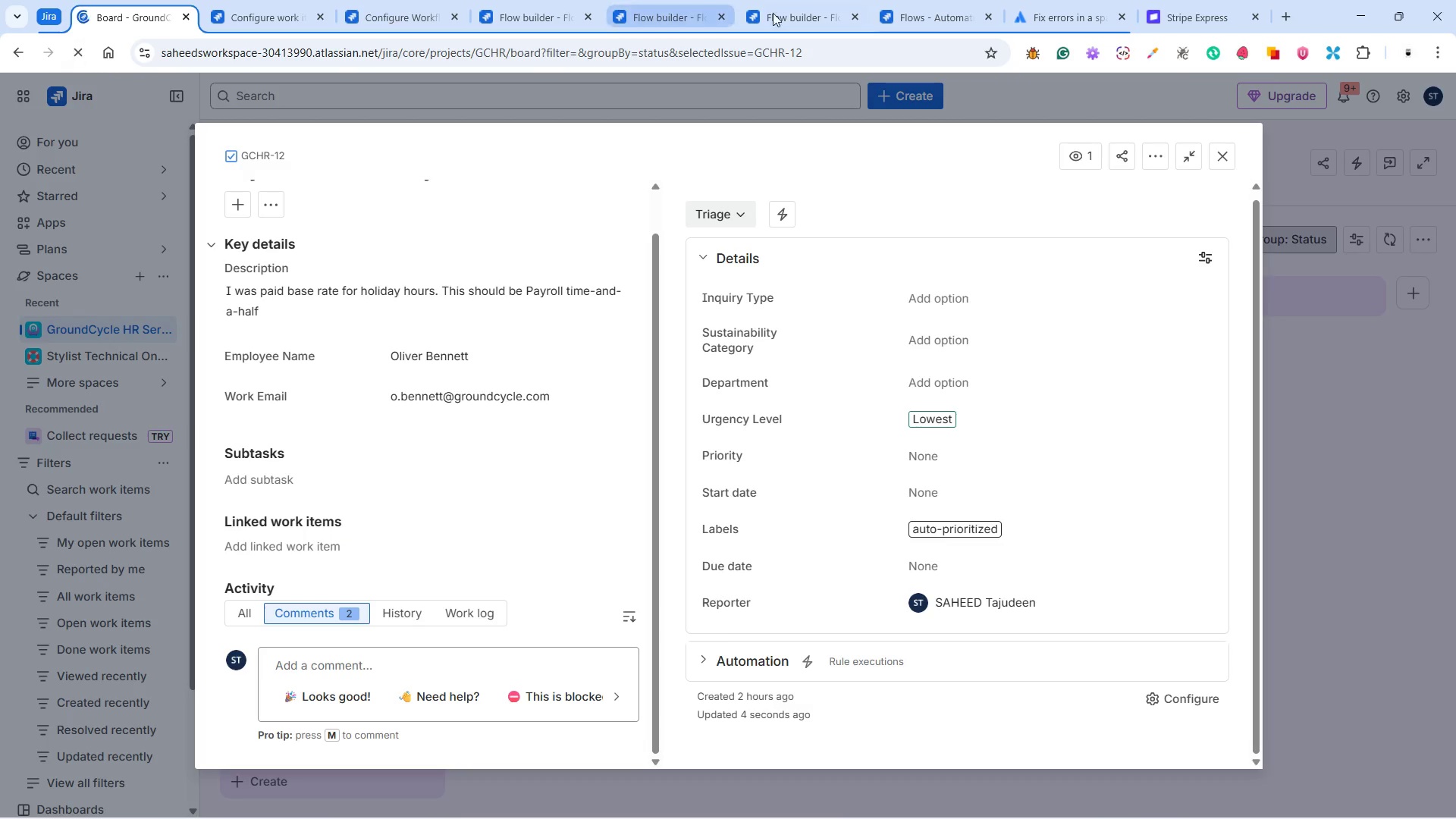 
left_click([792, 9])
 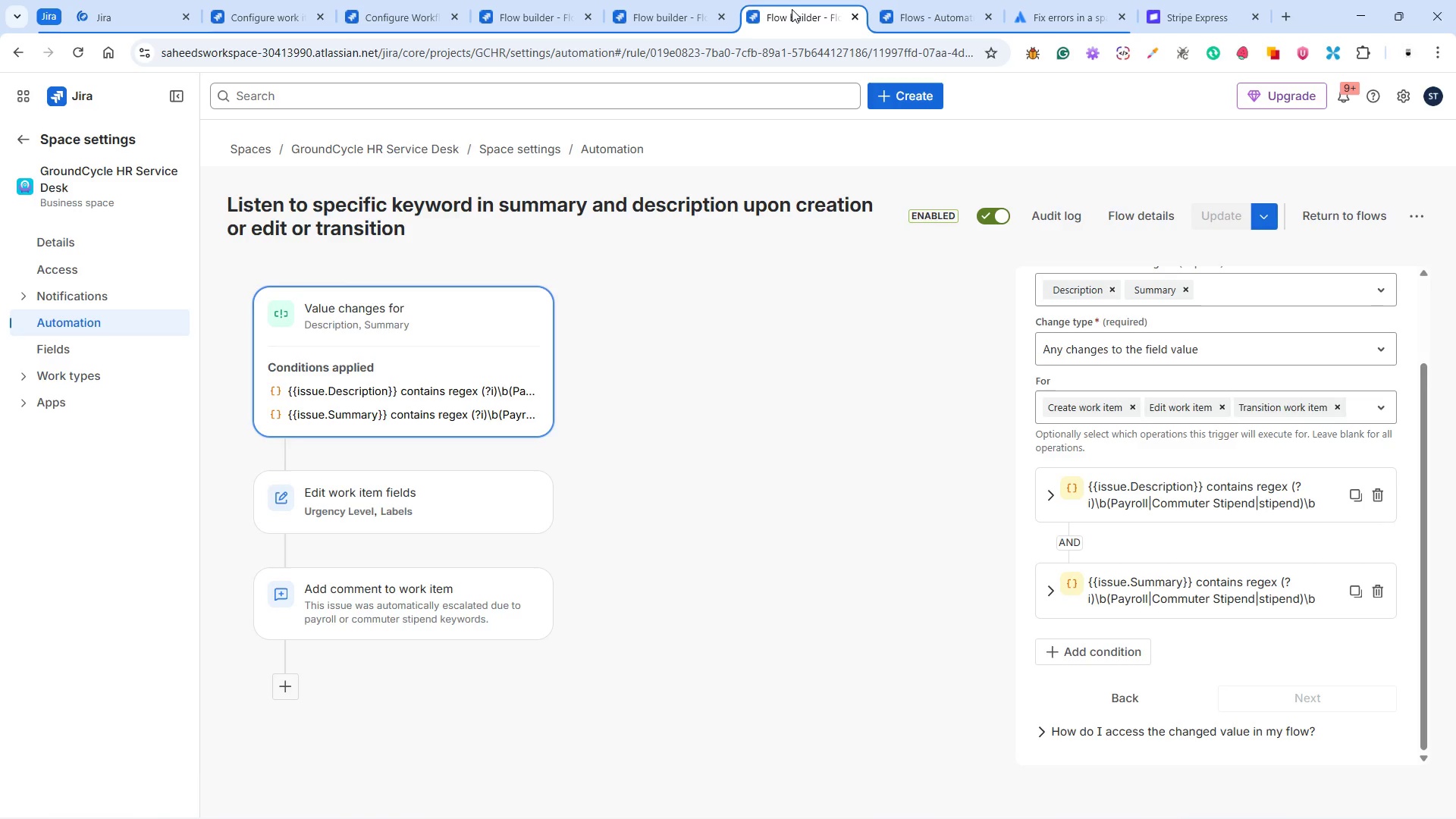 
left_click([918, 13])
 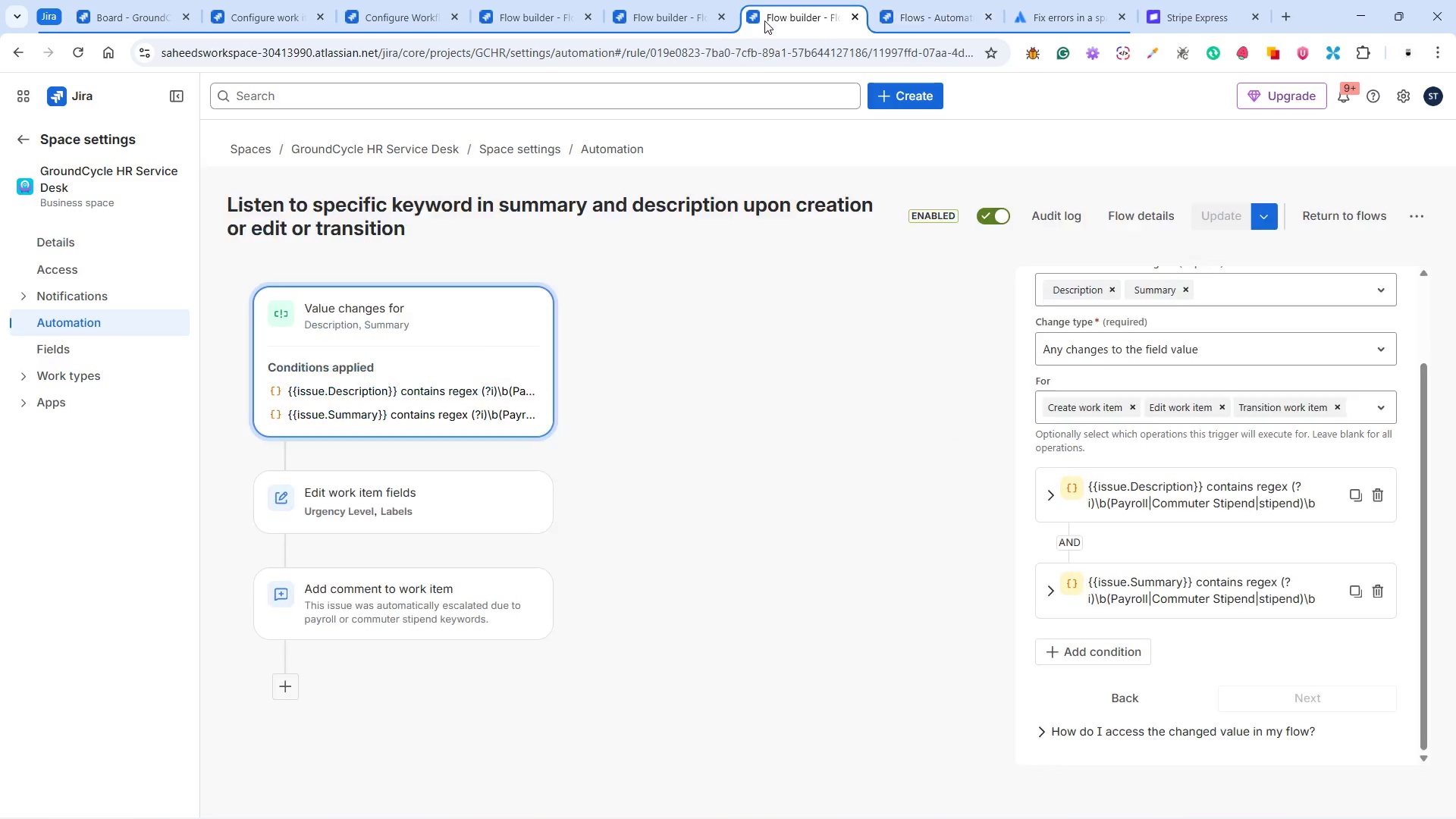 
left_click([674, 22])
 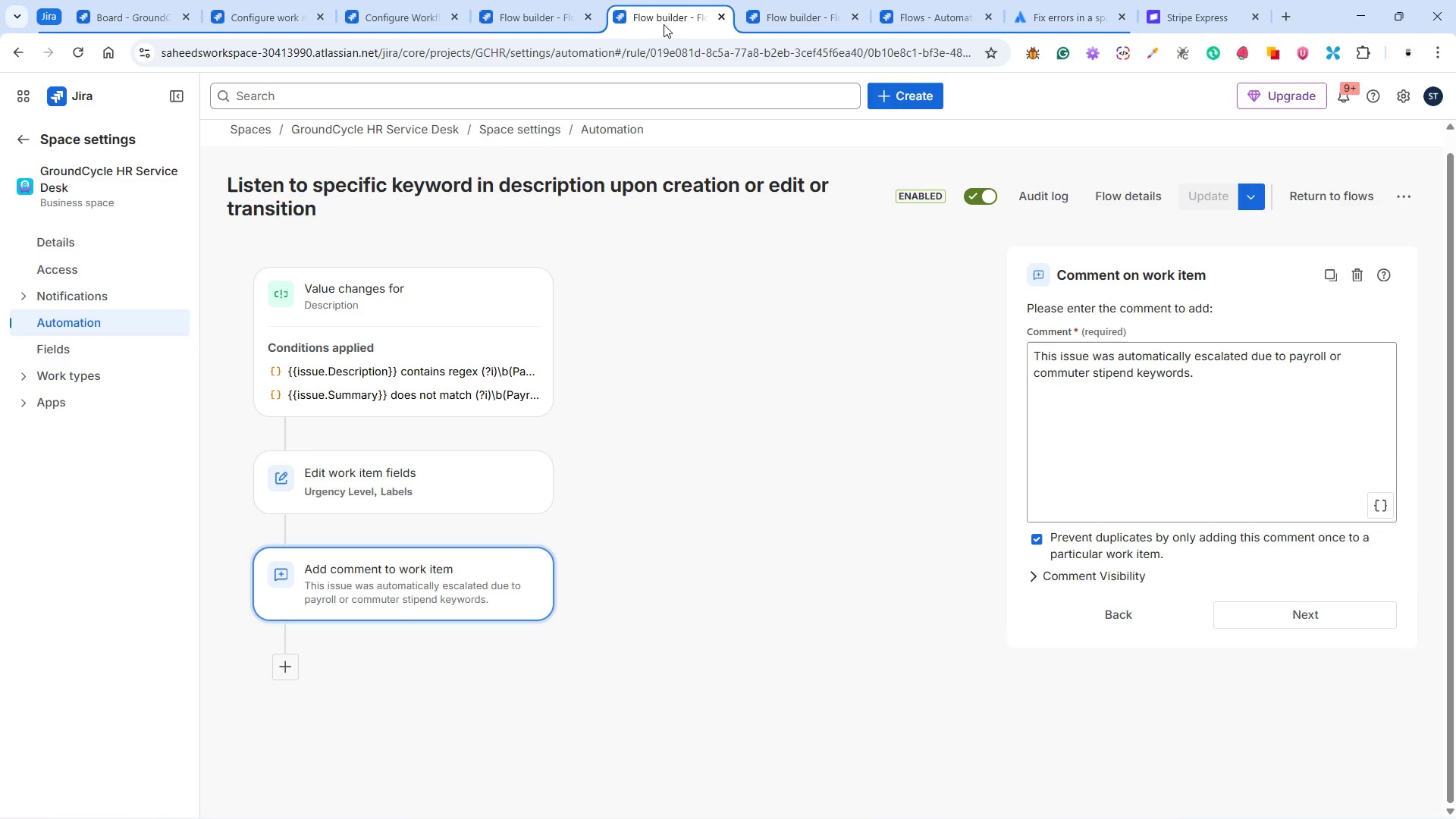 
left_click([569, 12])
 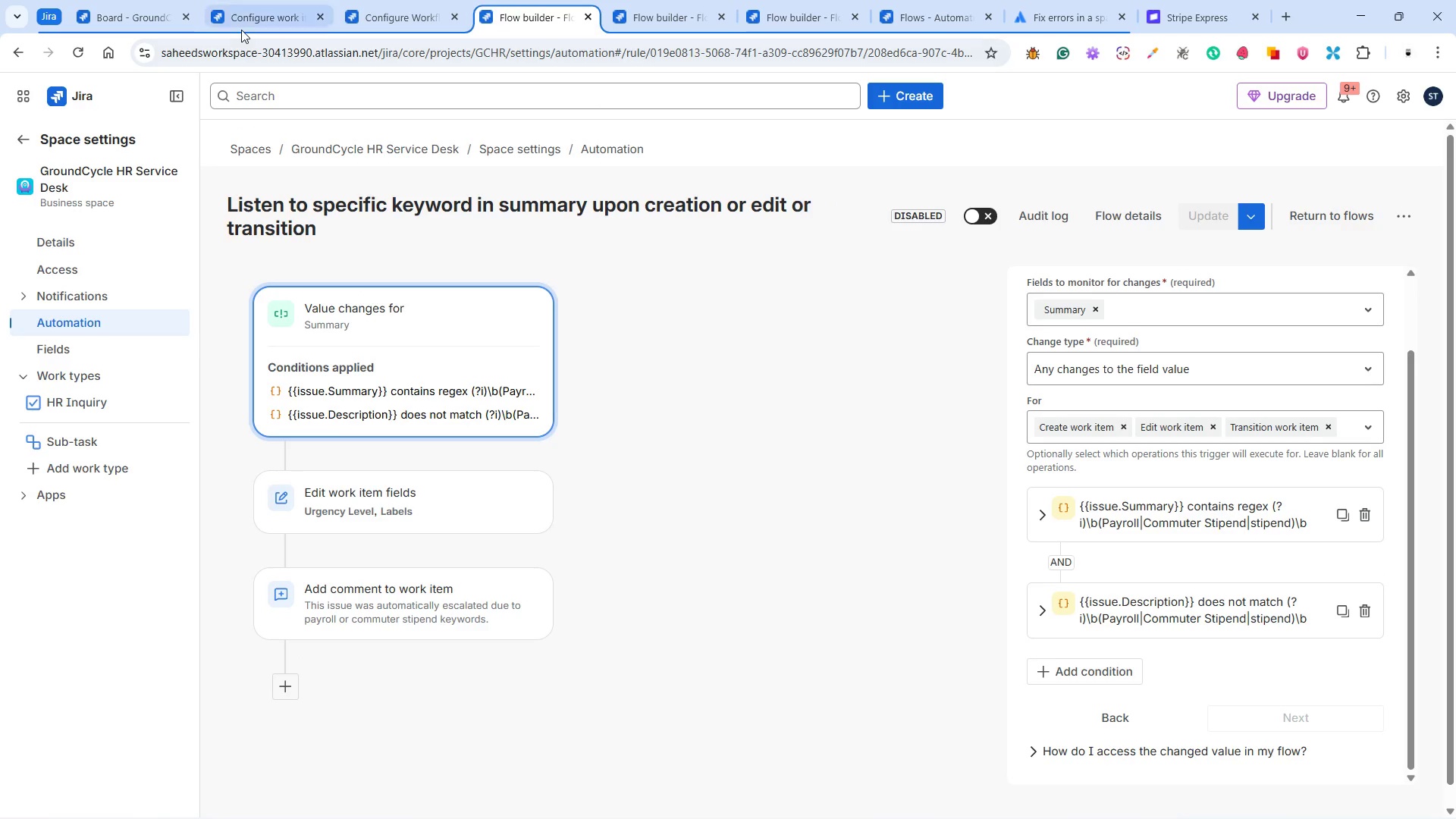 
left_click([384, 19])
 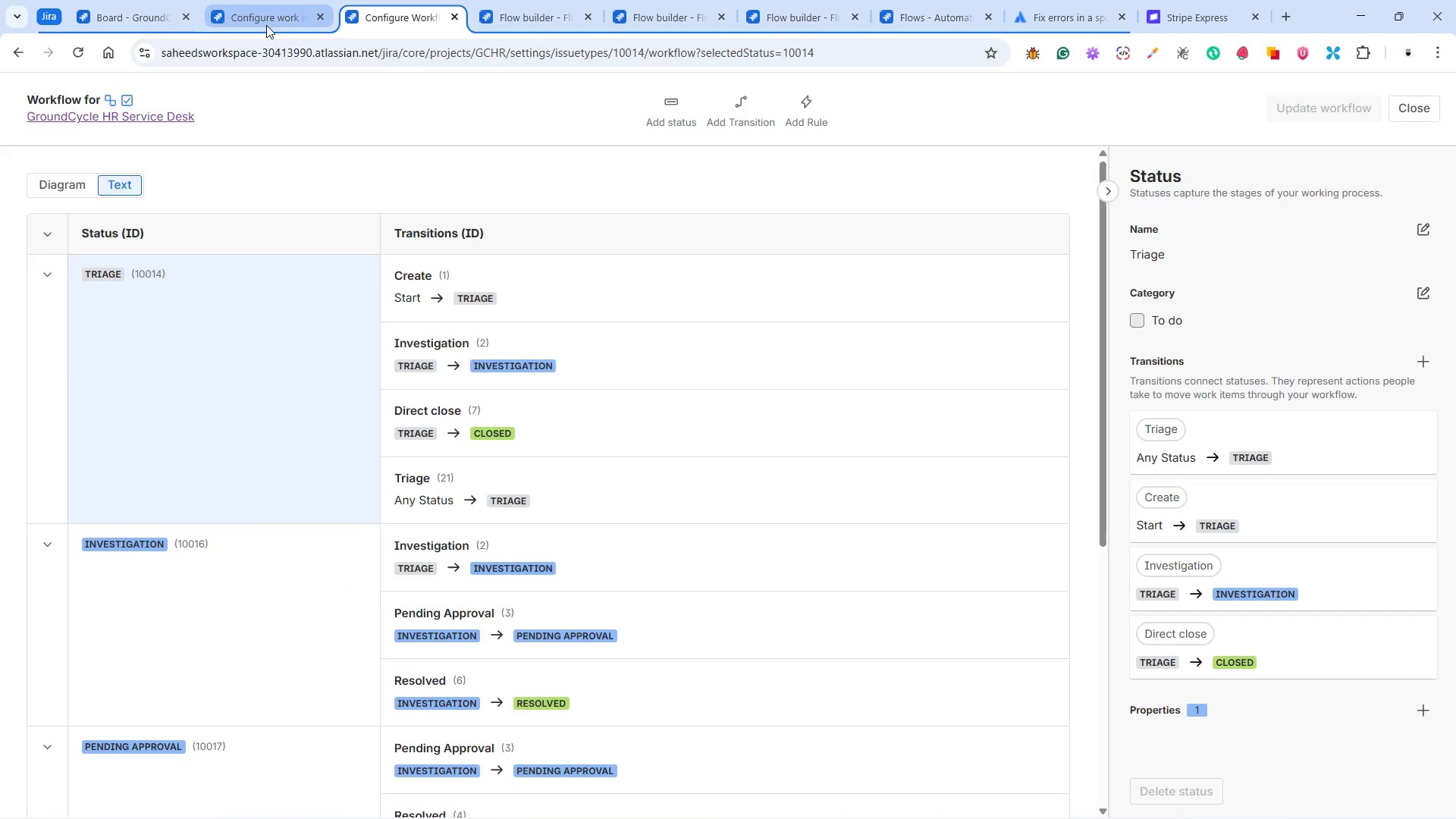 
left_click([263, 23])
 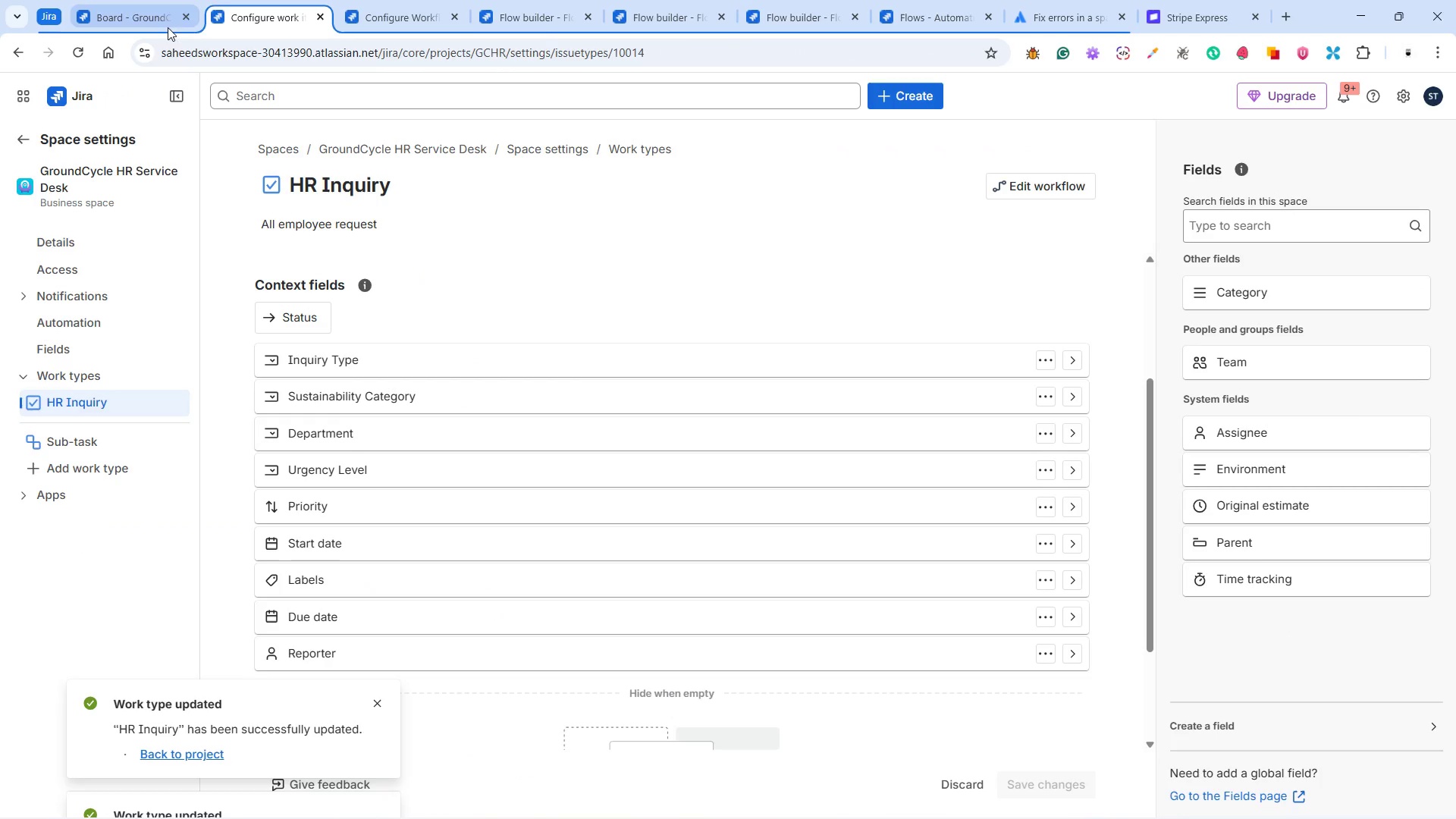 
left_click([154, 19])
 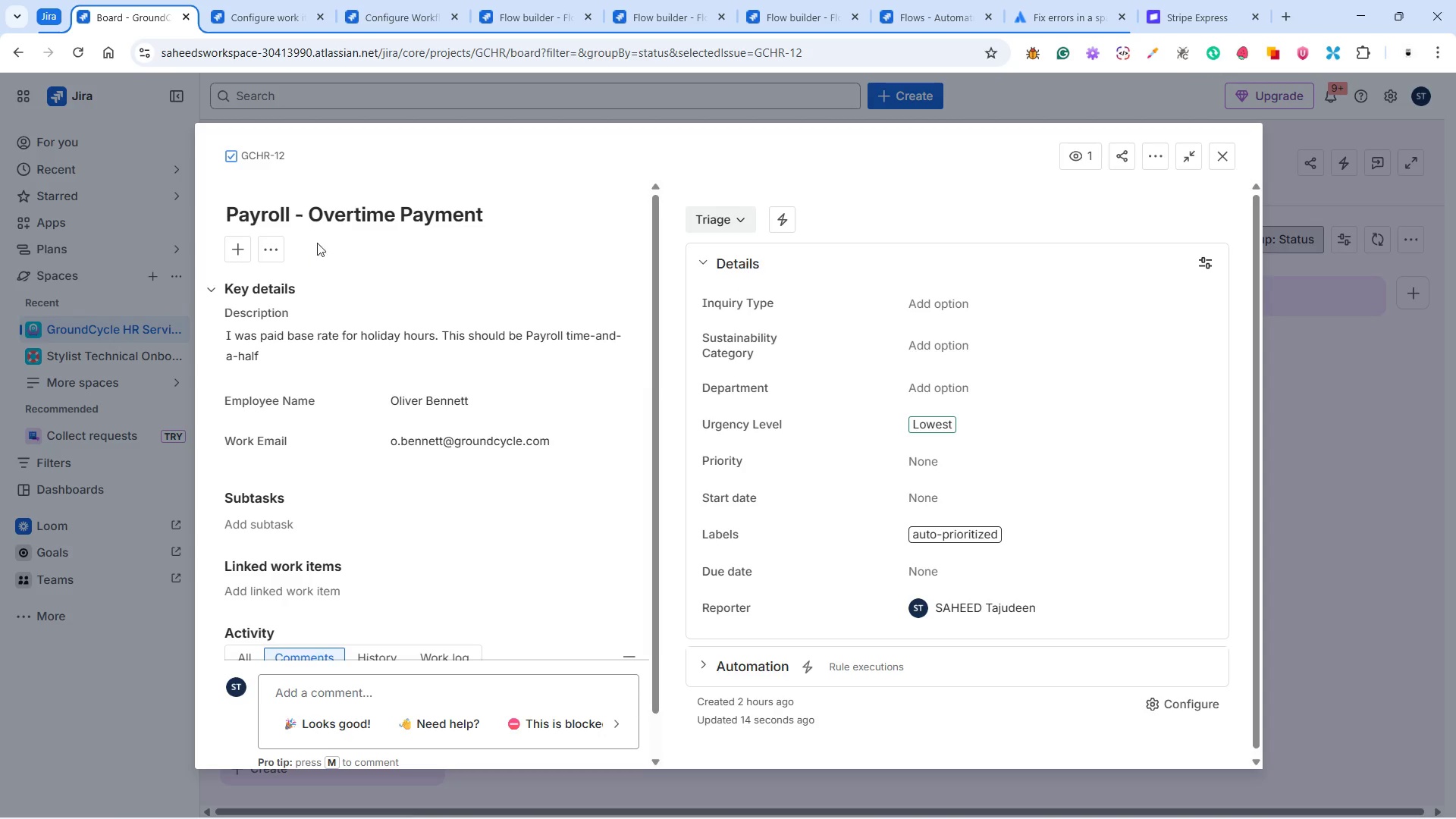 
left_click([491, 214])
 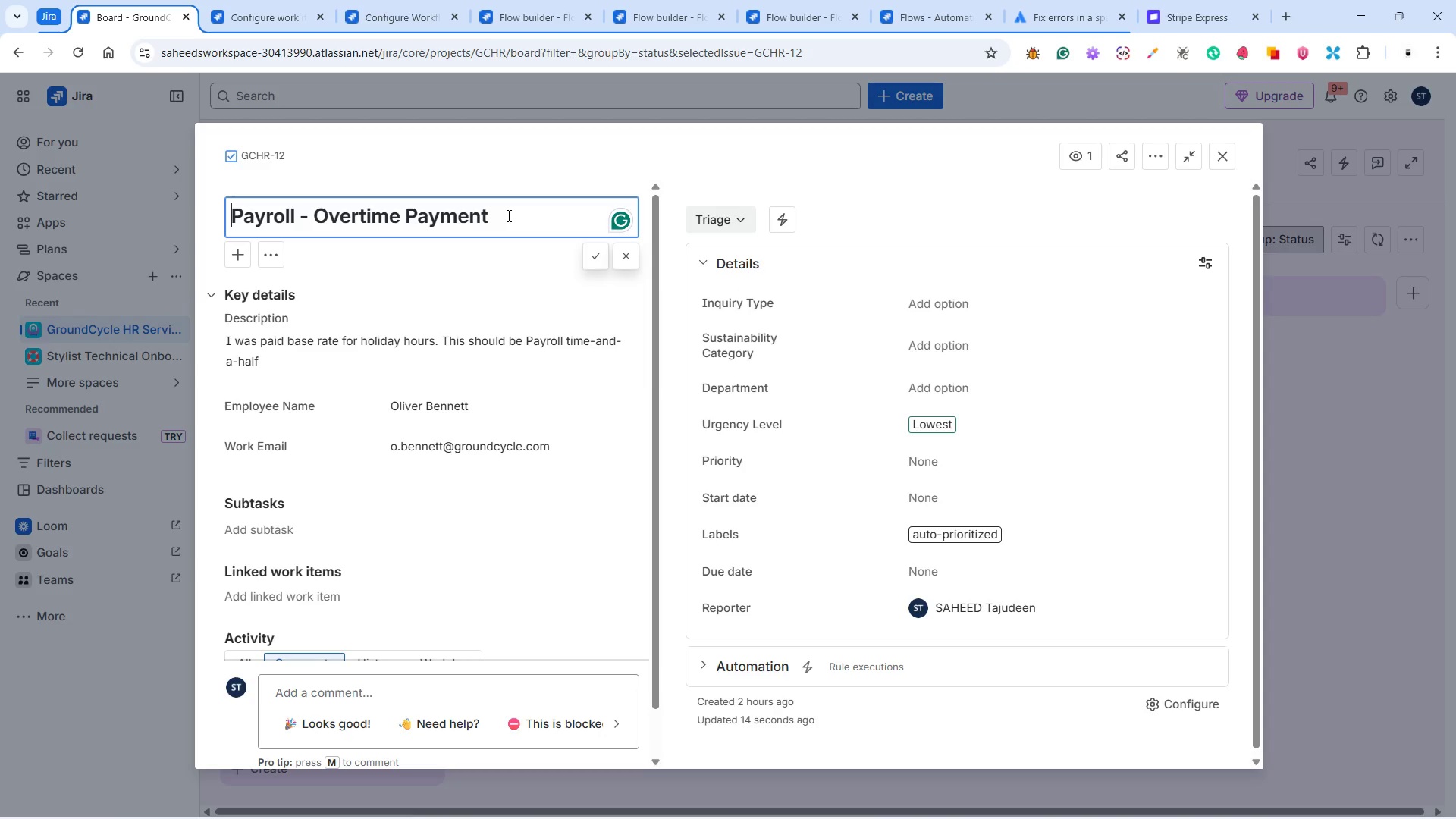 
left_click([507, 215])
 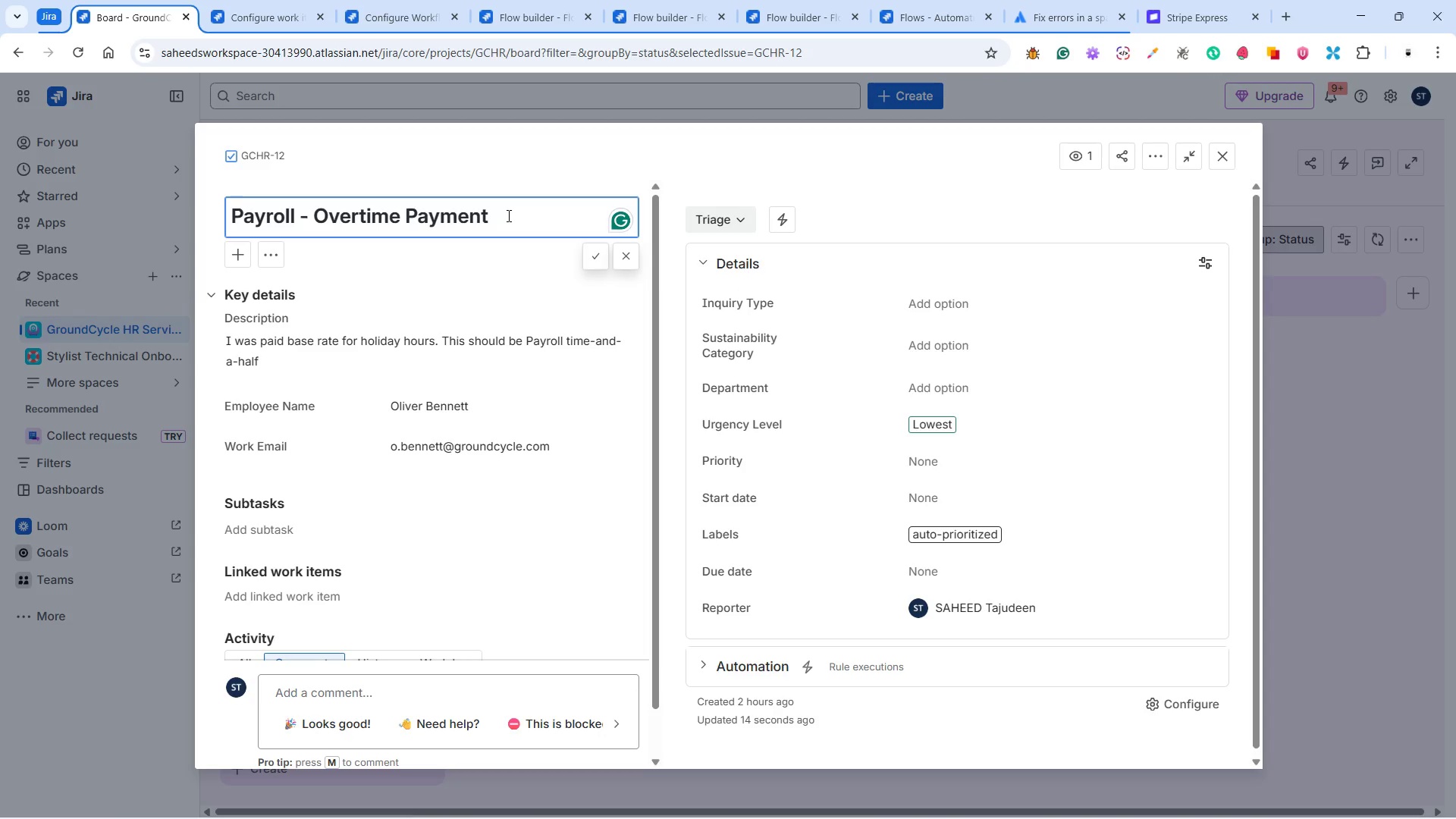 
key(Backspace)
 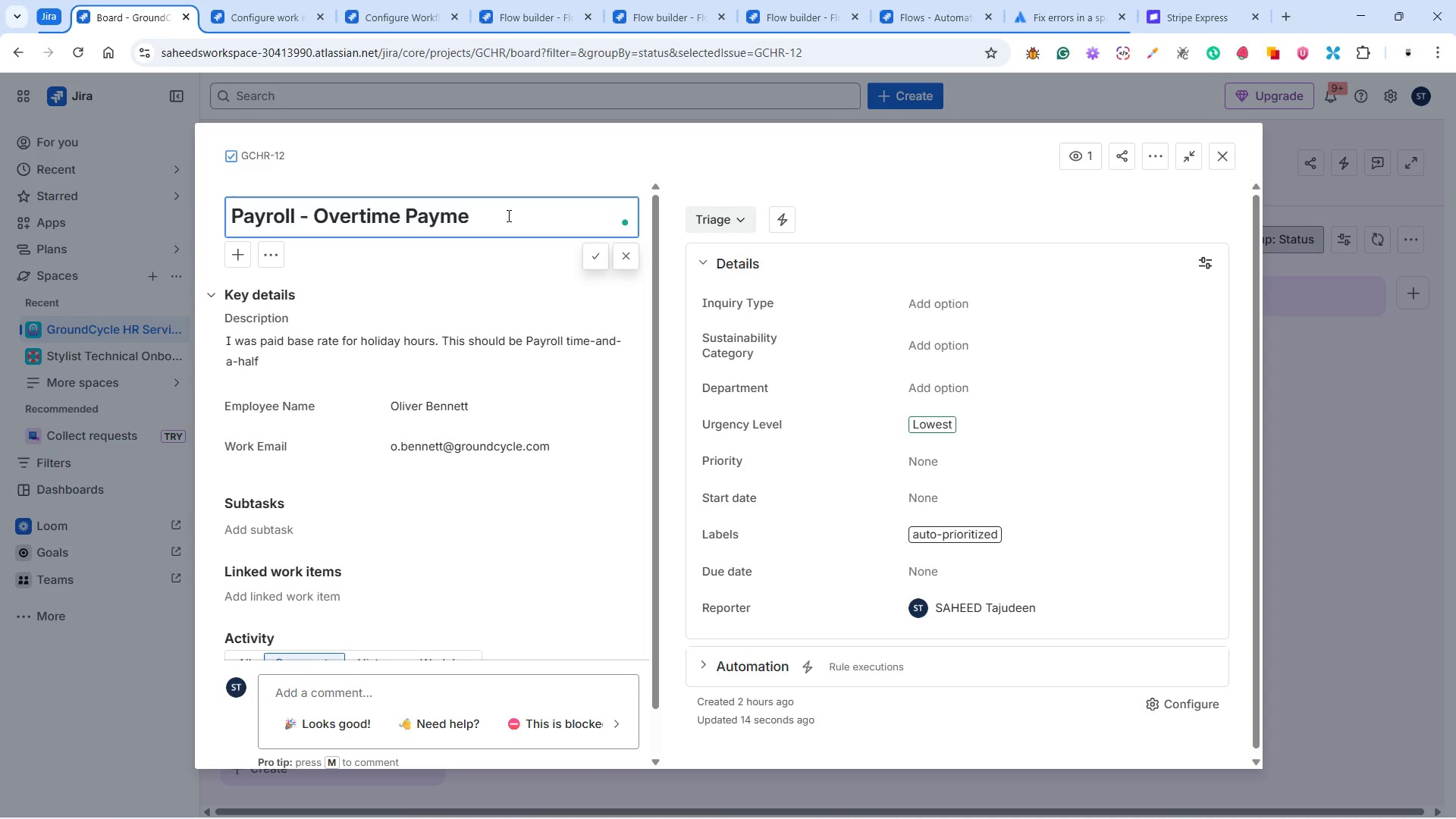 
key(Backspace)
 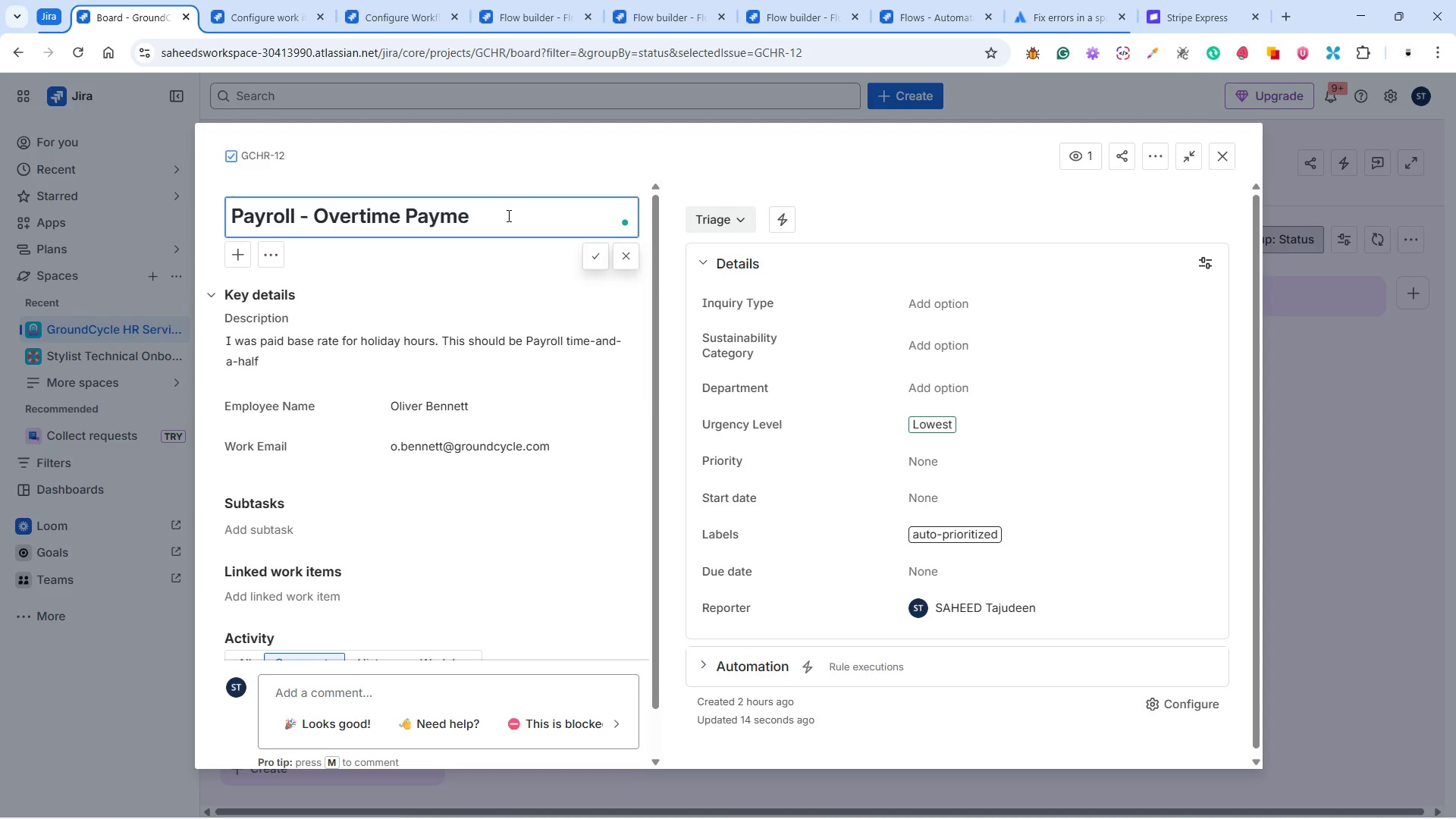 
key(Backspace)
 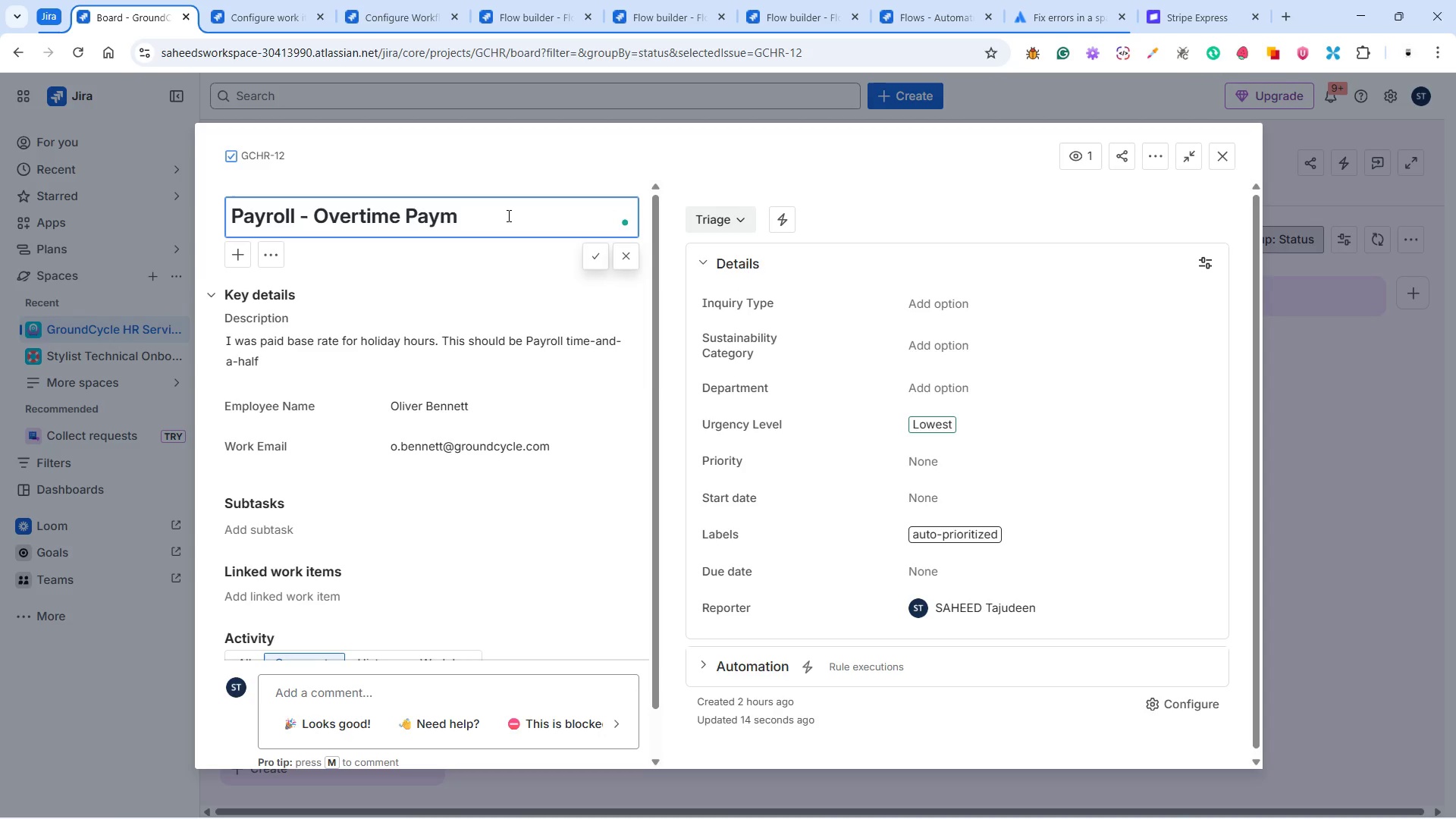 
key(Backspace)
 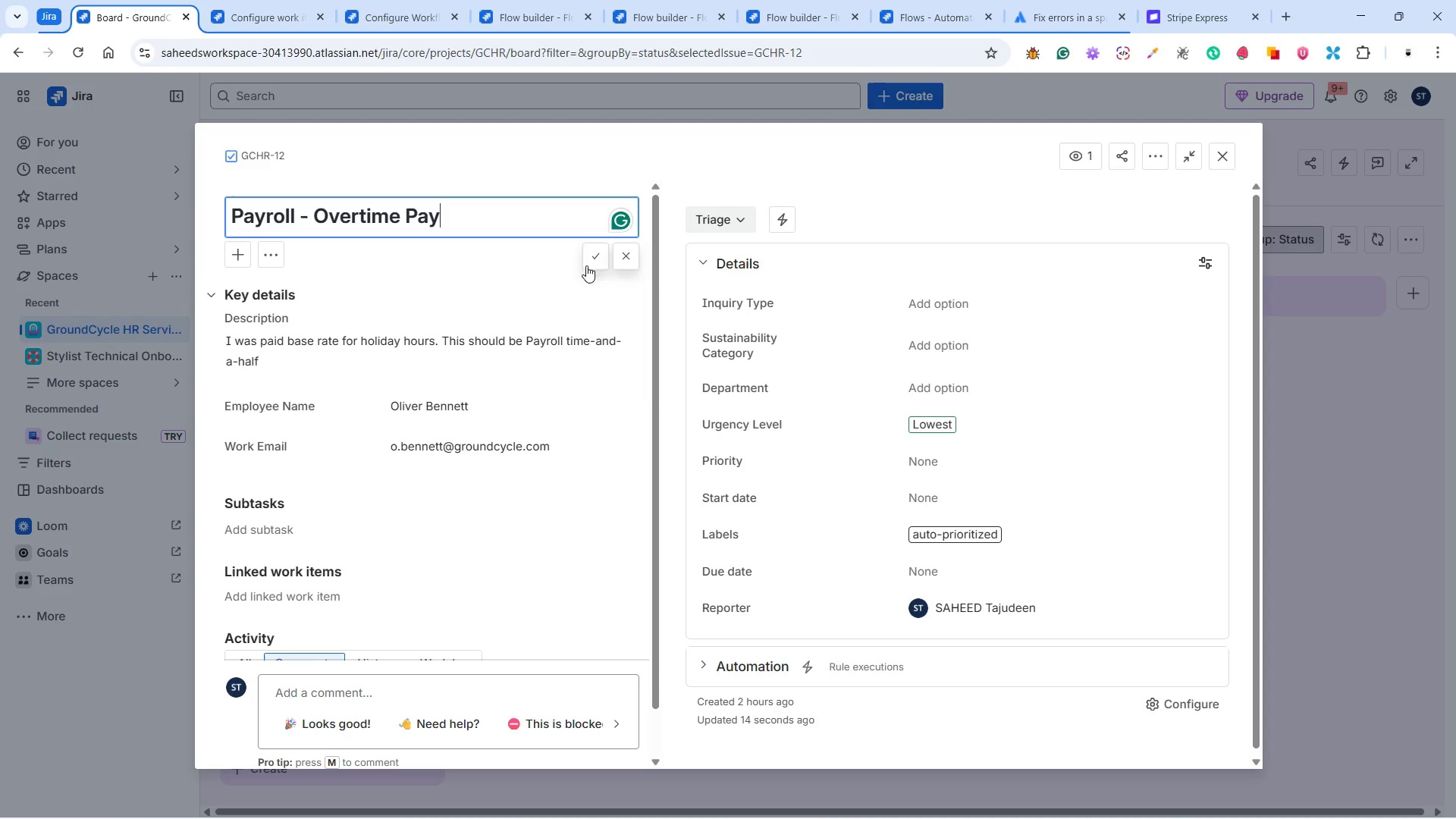 
left_click([595, 261])
 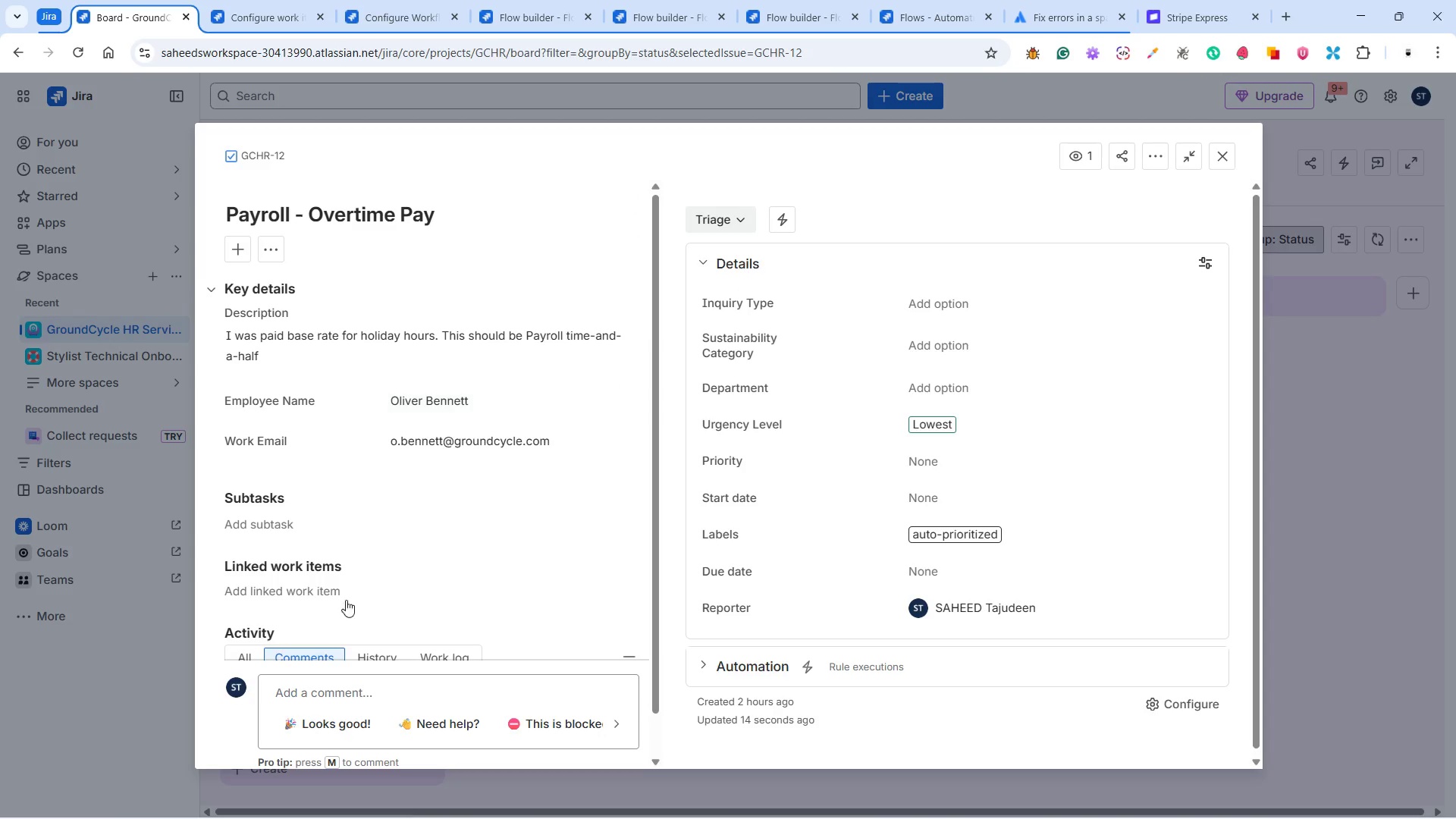 
scroll: coordinate [352, 478], scroll_direction: down, amount: 6.0
 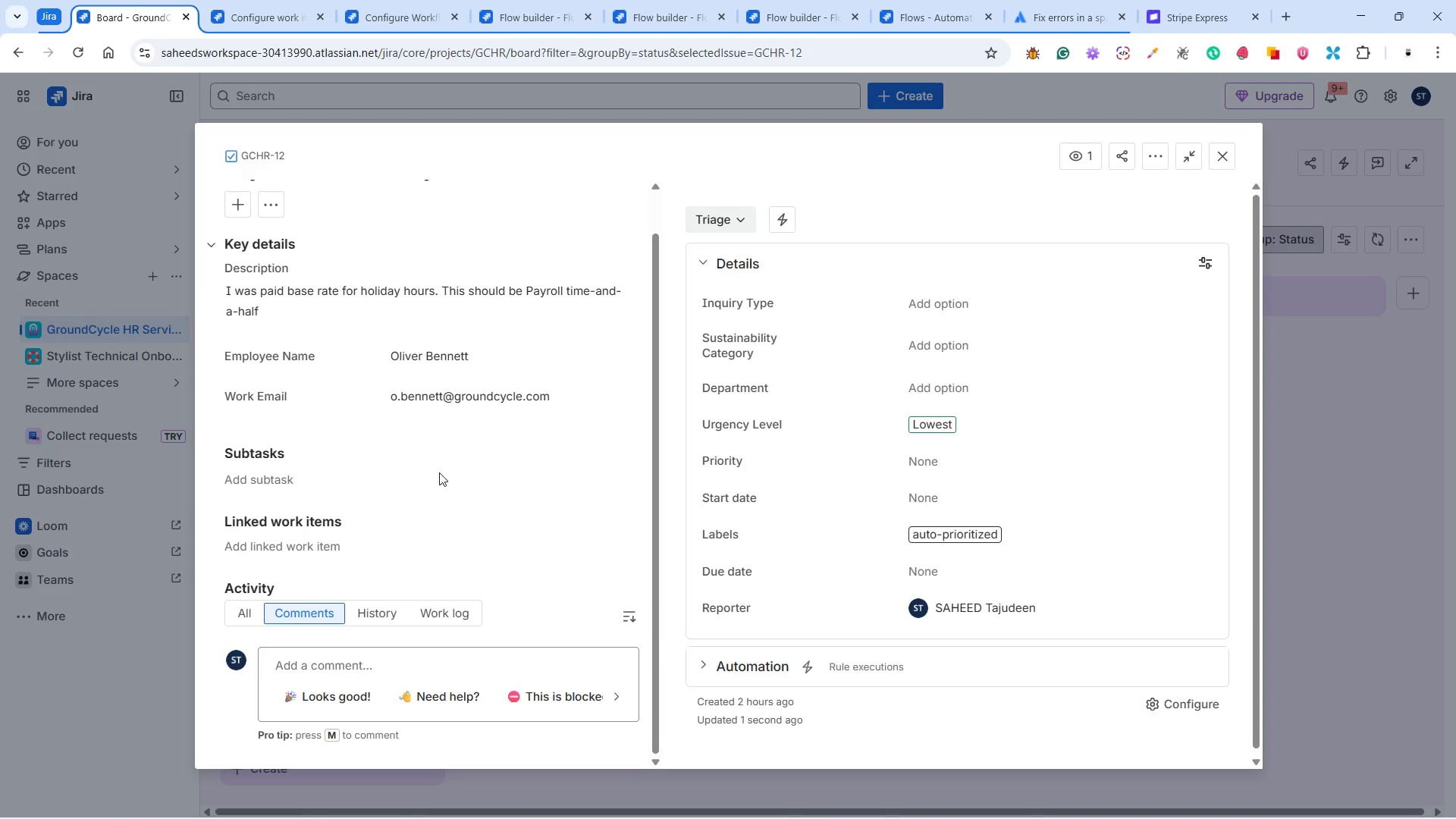 
wait(6.87)
 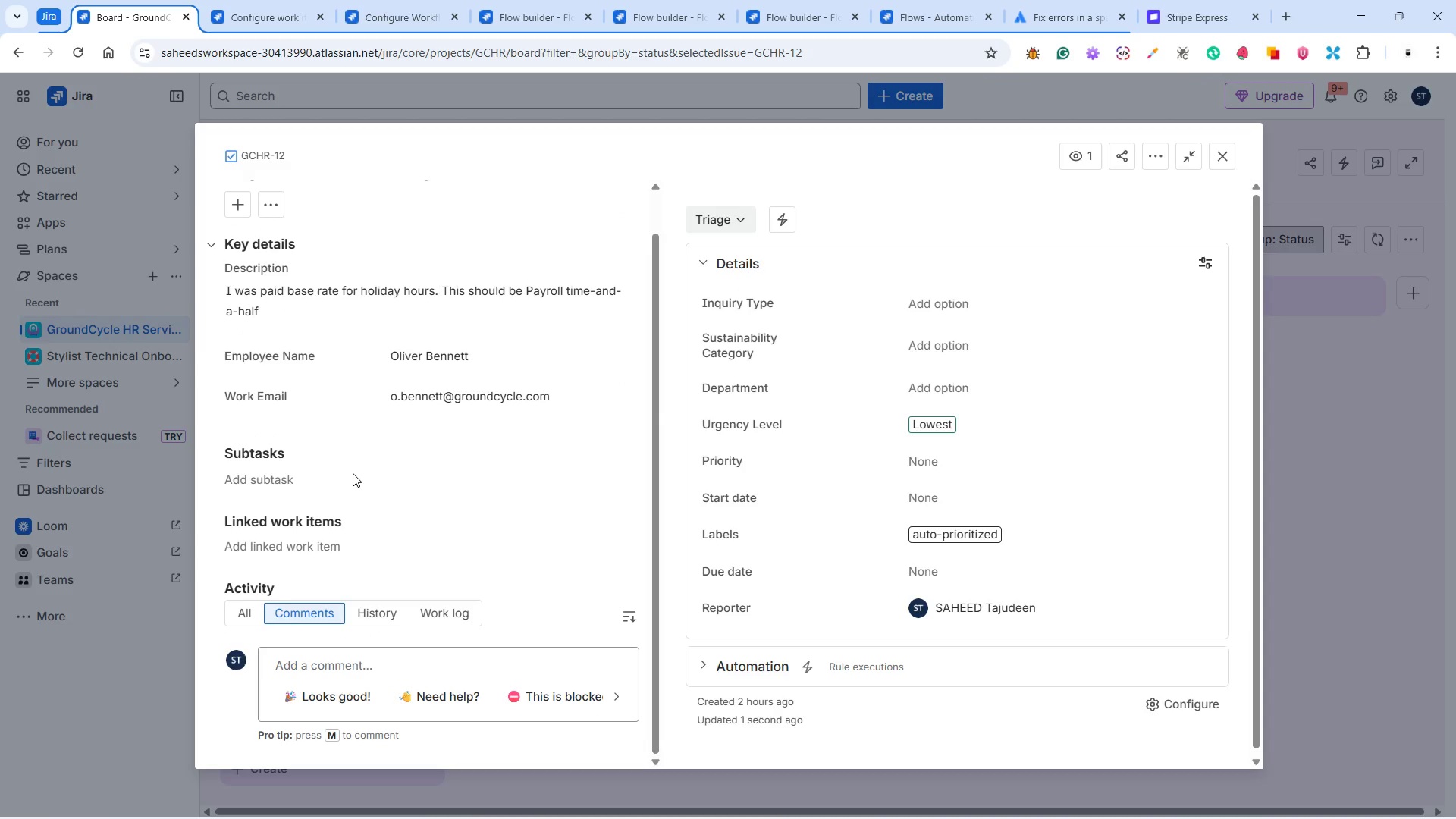 
scroll: coordinate [439, 472], scroll_direction: down, amount: 4.0
 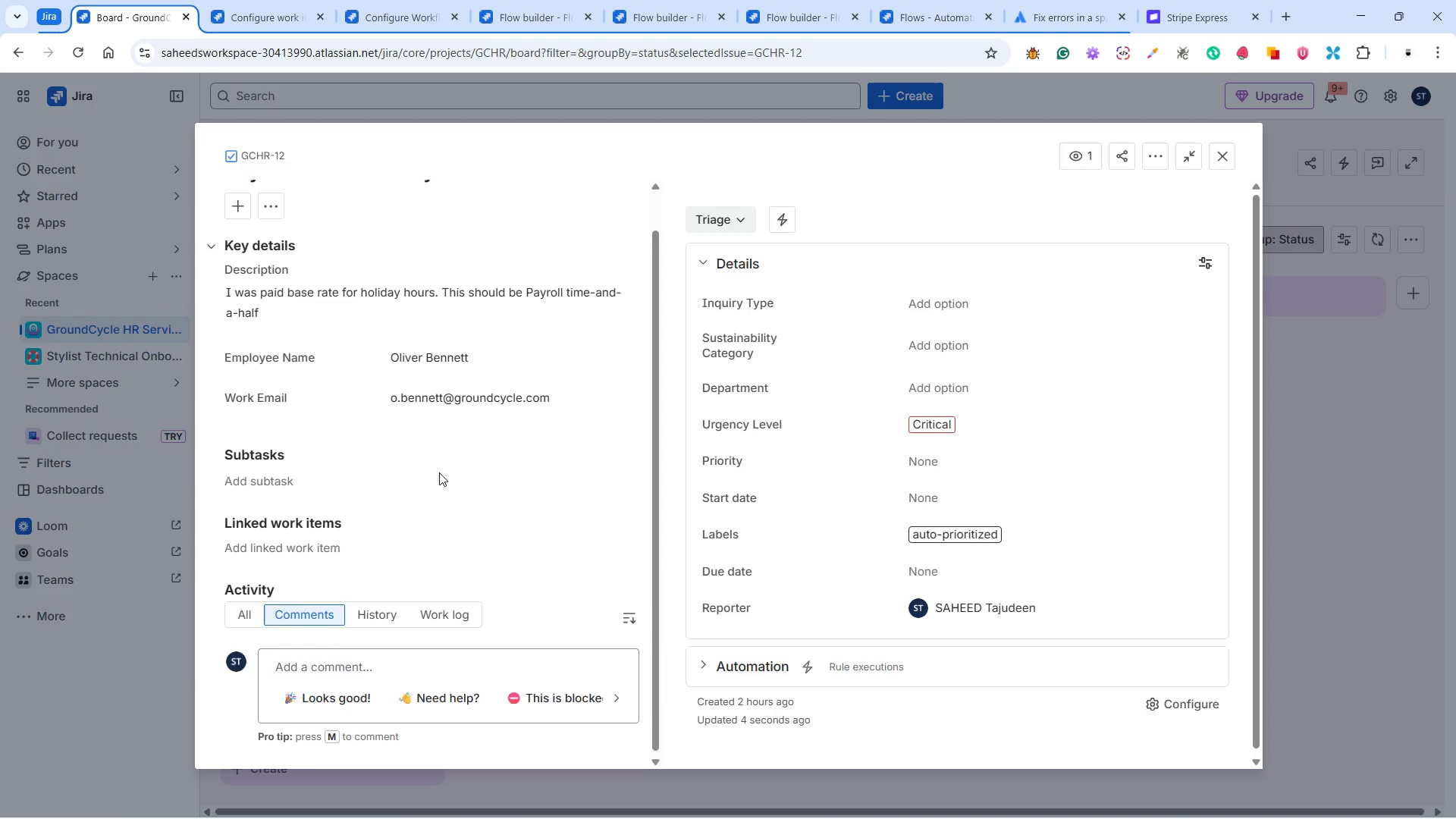 
scroll: coordinate [439, 472], scroll_direction: up, amount: 3.0
 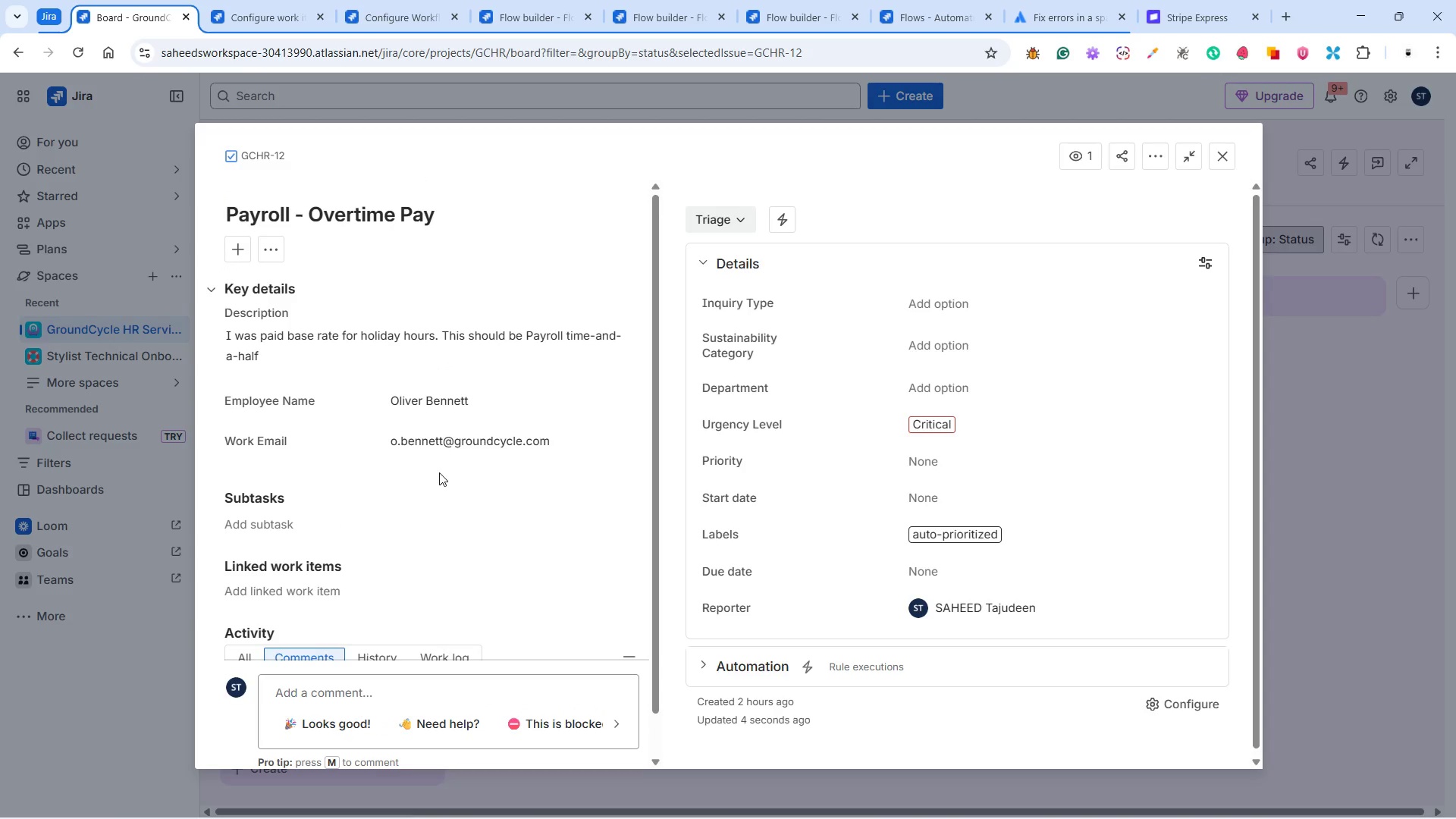 
scroll: coordinate [460, 475], scroll_direction: down, amount: 10.0
 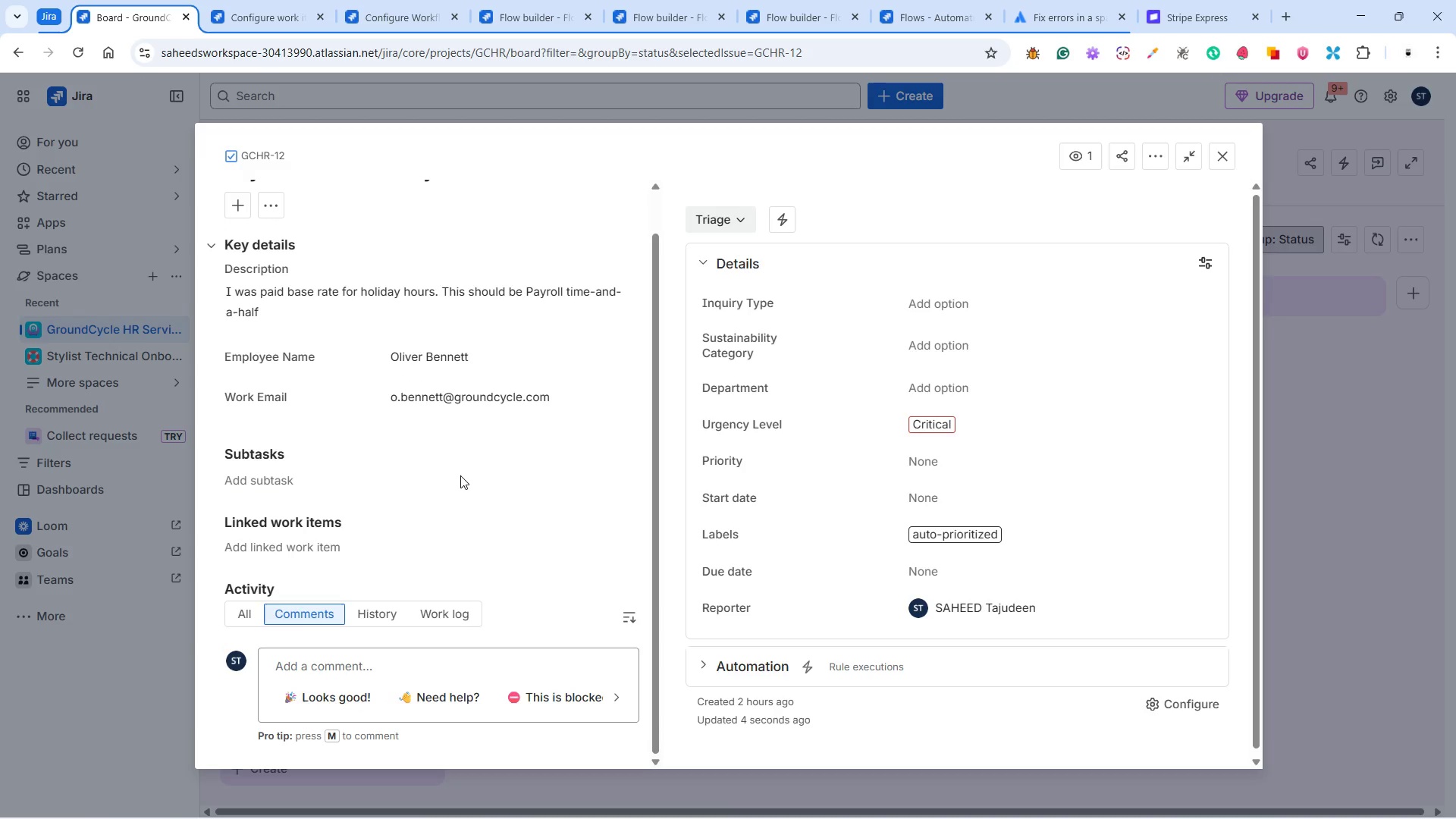 
wait(6.81)
 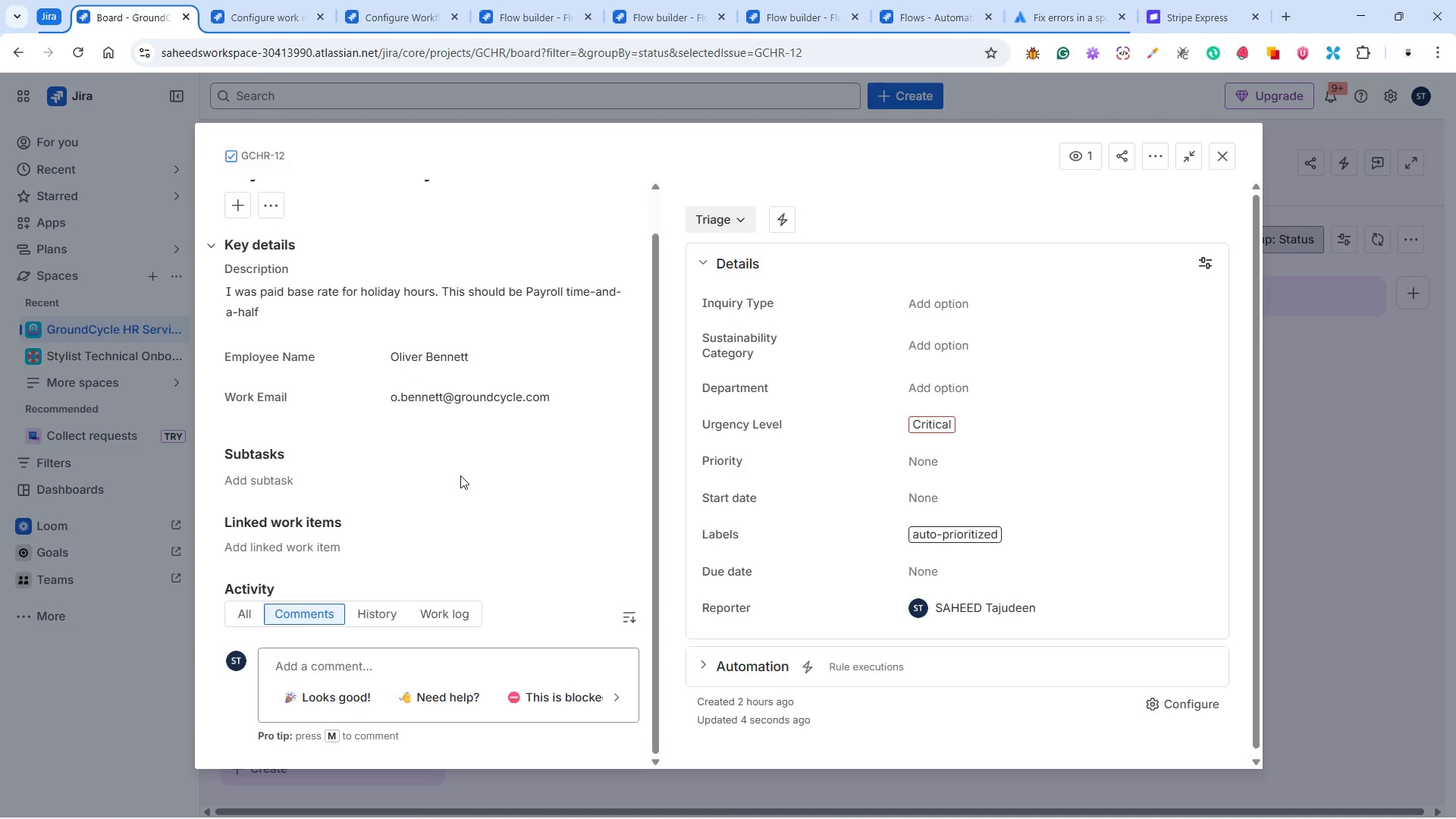 
left_click([805, 17])
 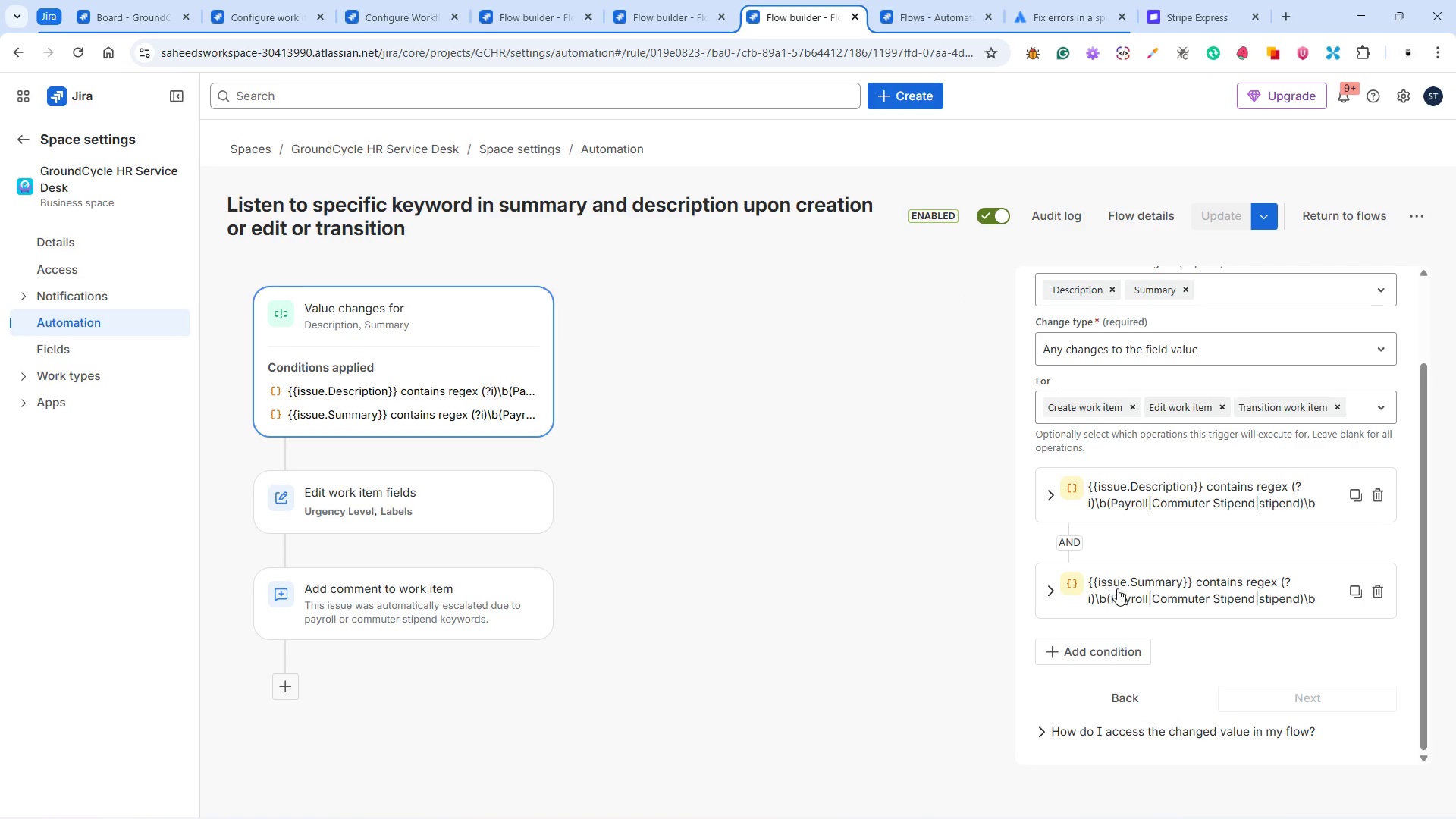 
scroll: coordinate [1147, 606], scroll_direction: down, amount: 1.0
 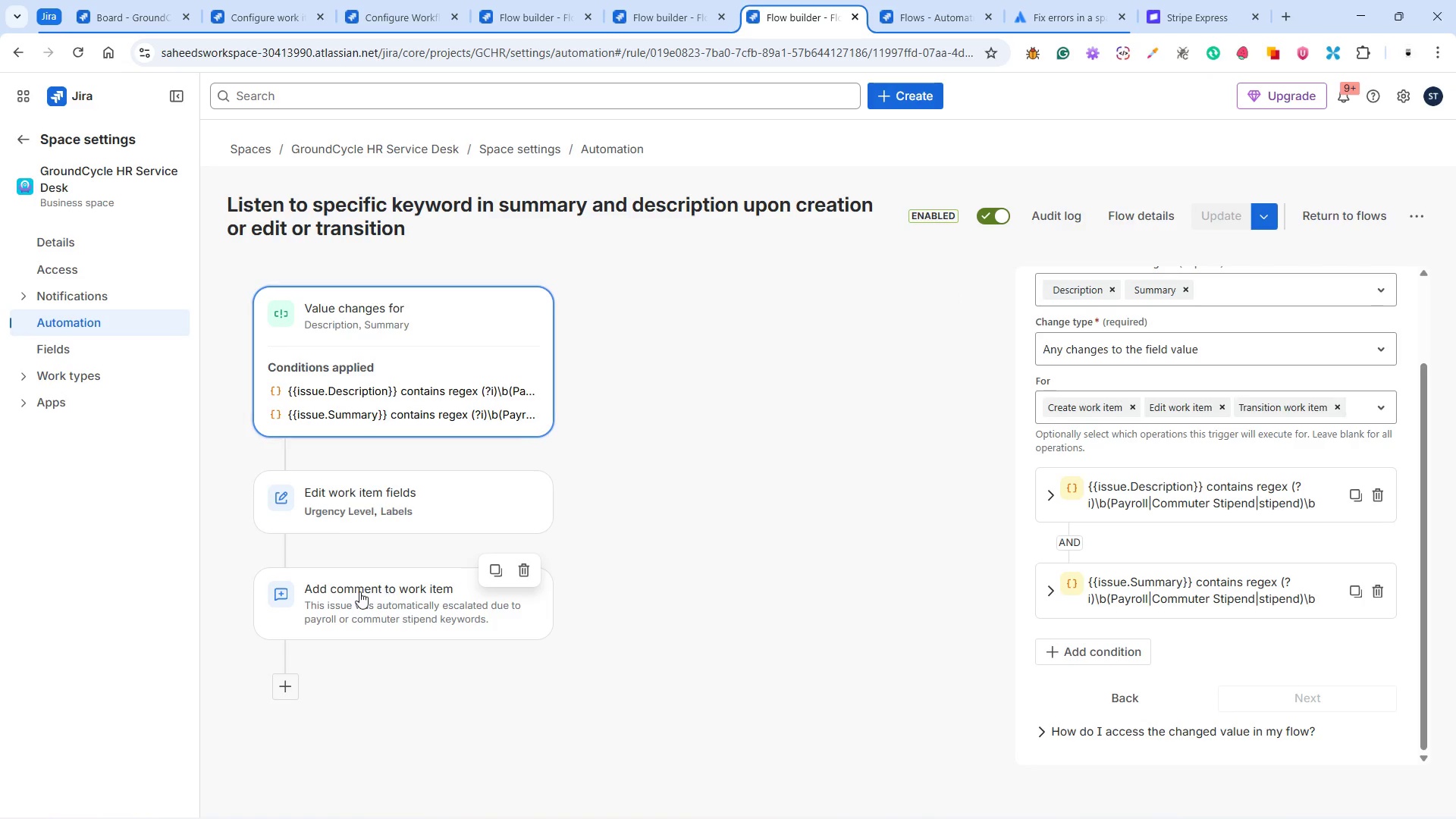 
left_click([356, 592])
 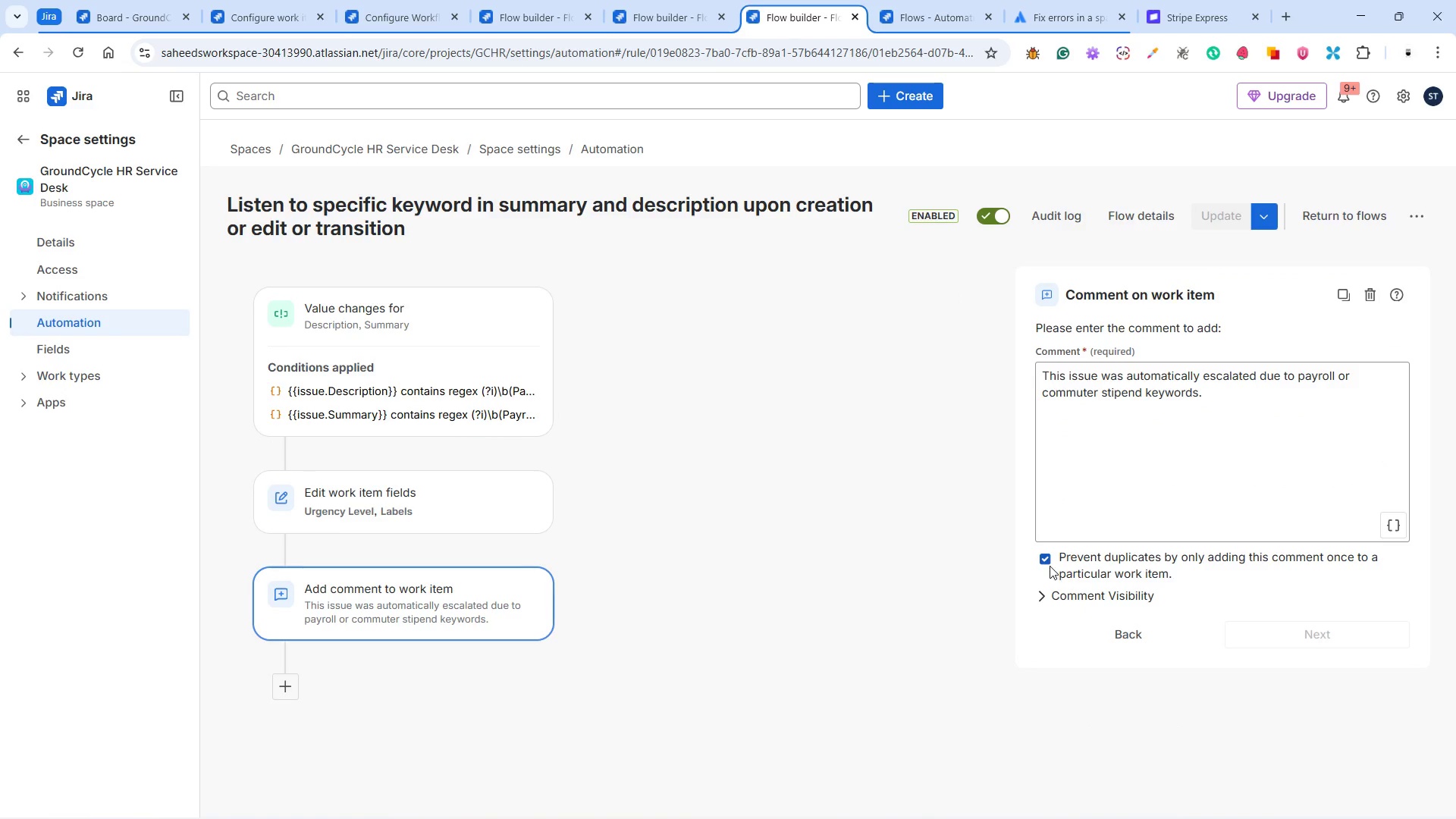 
left_click([1050, 563])
 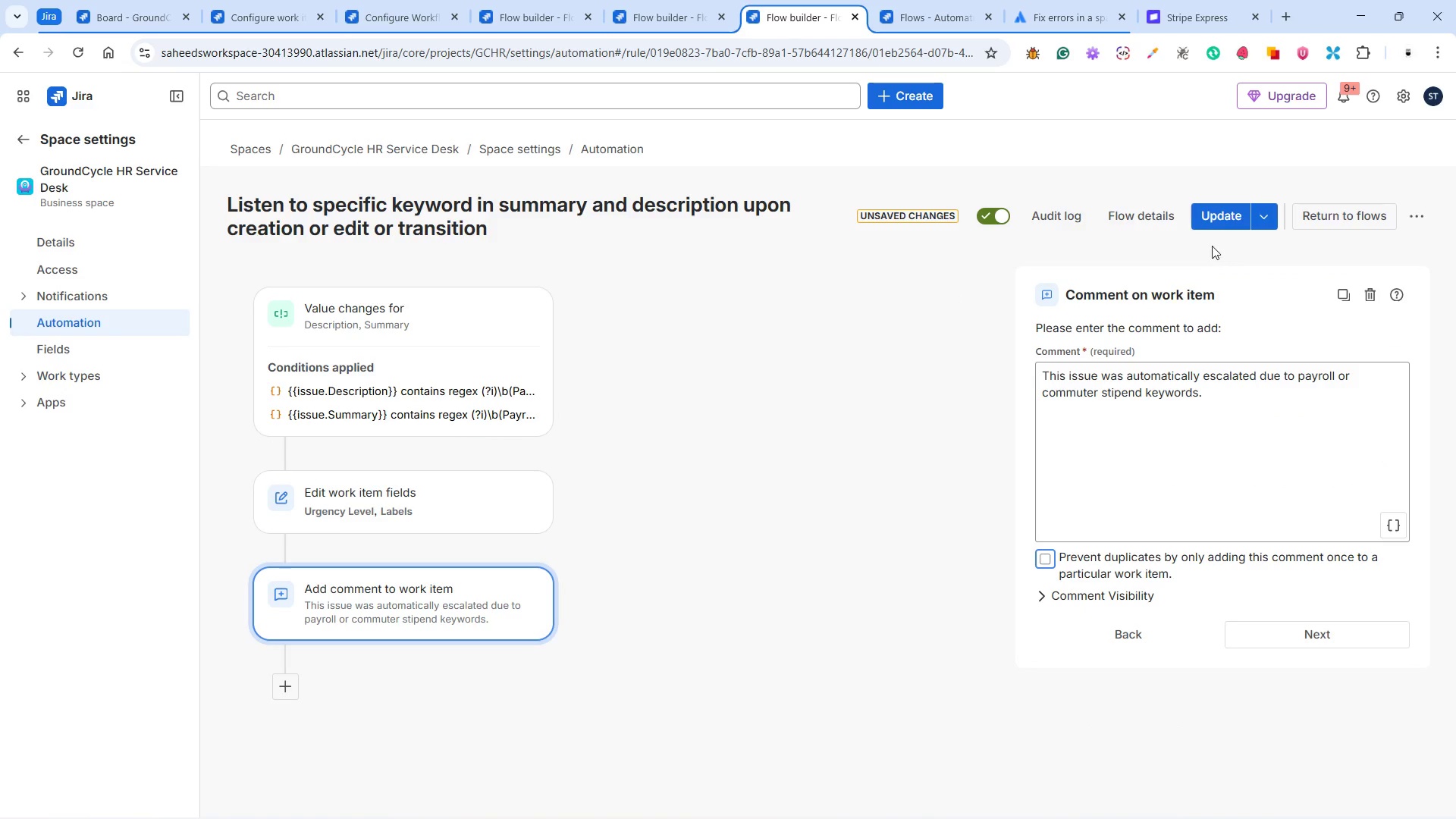 
left_click([1225, 224])
 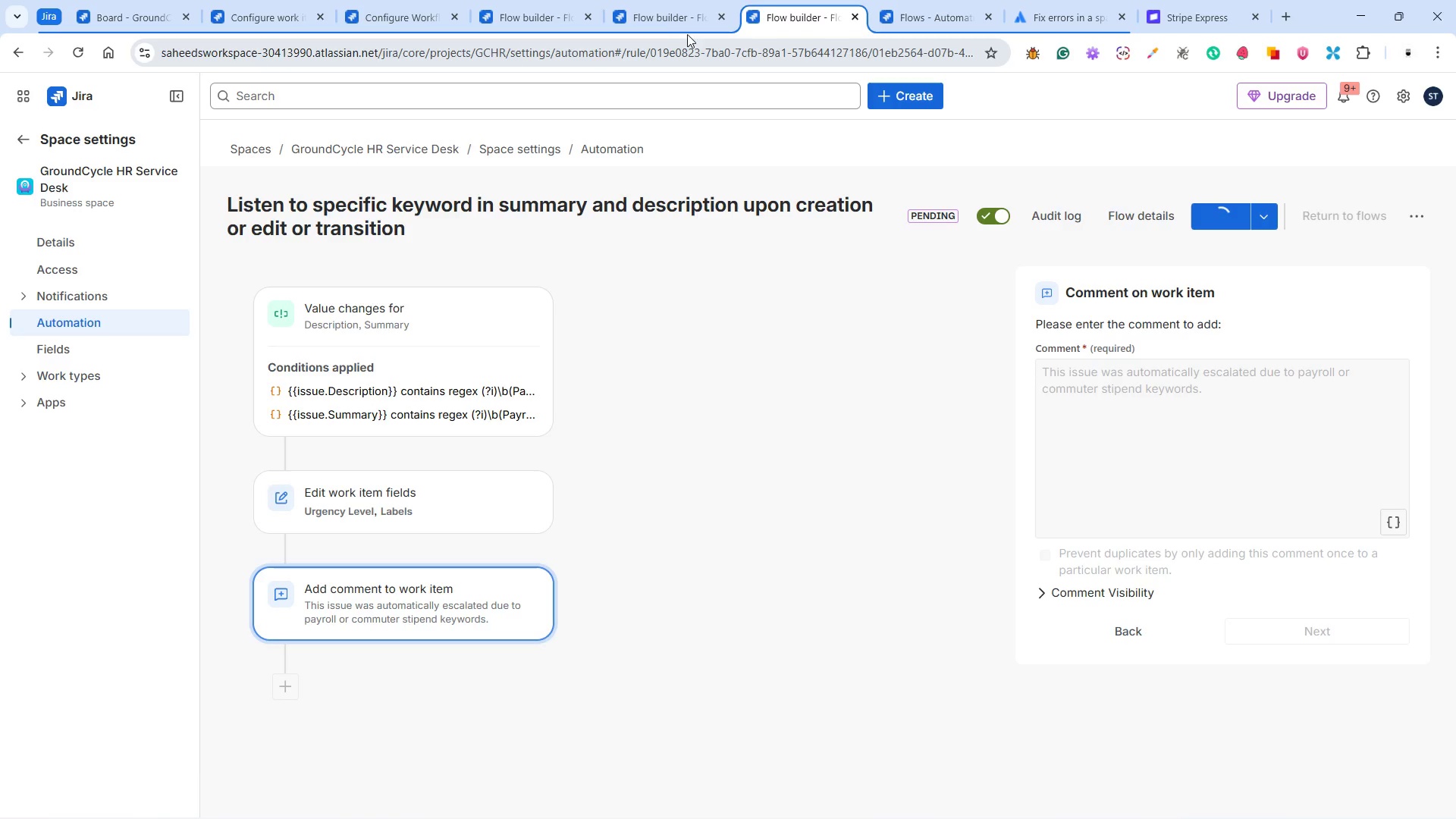 
left_click([657, 20])
 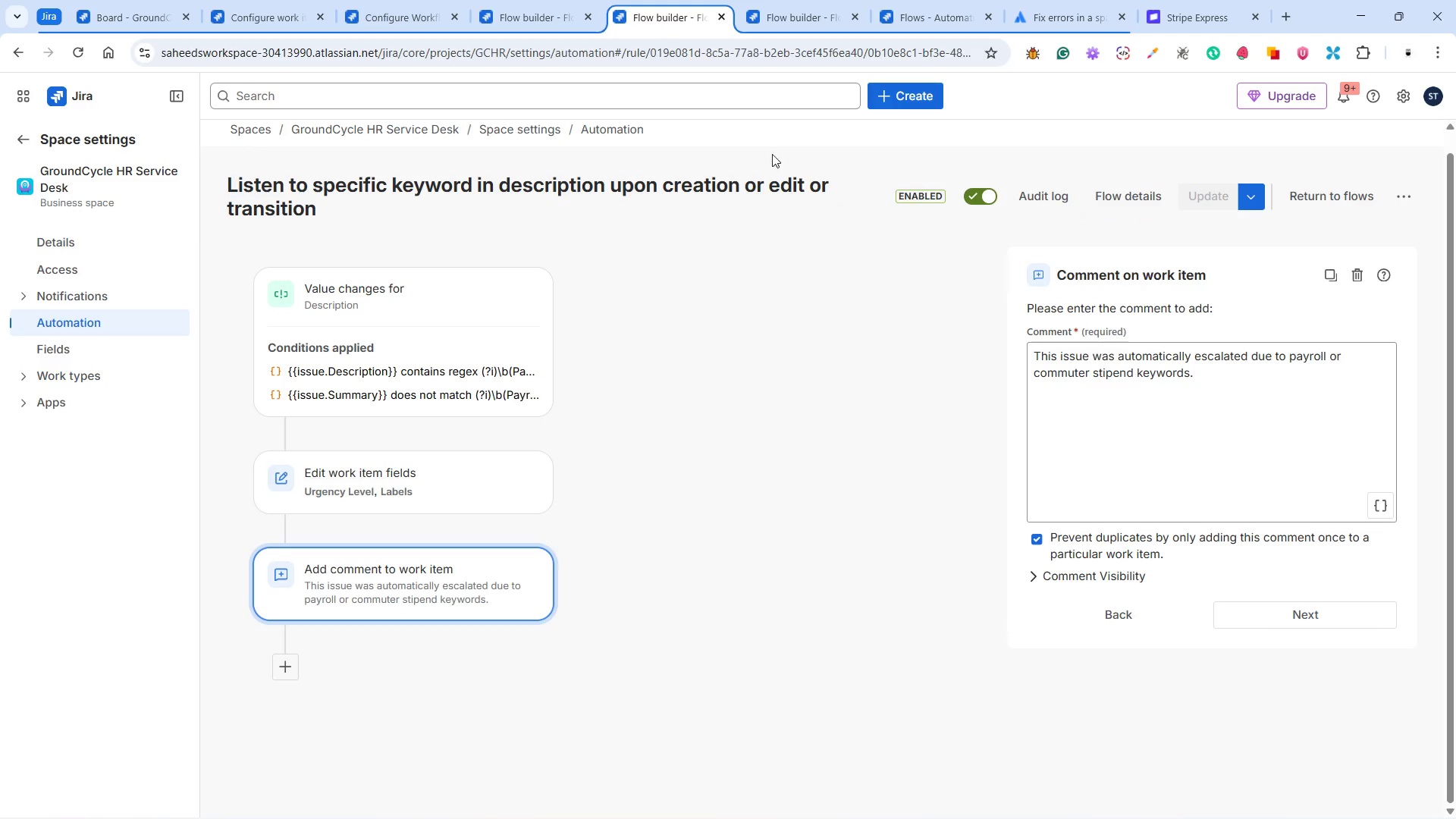 
left_click([1052, 541])
 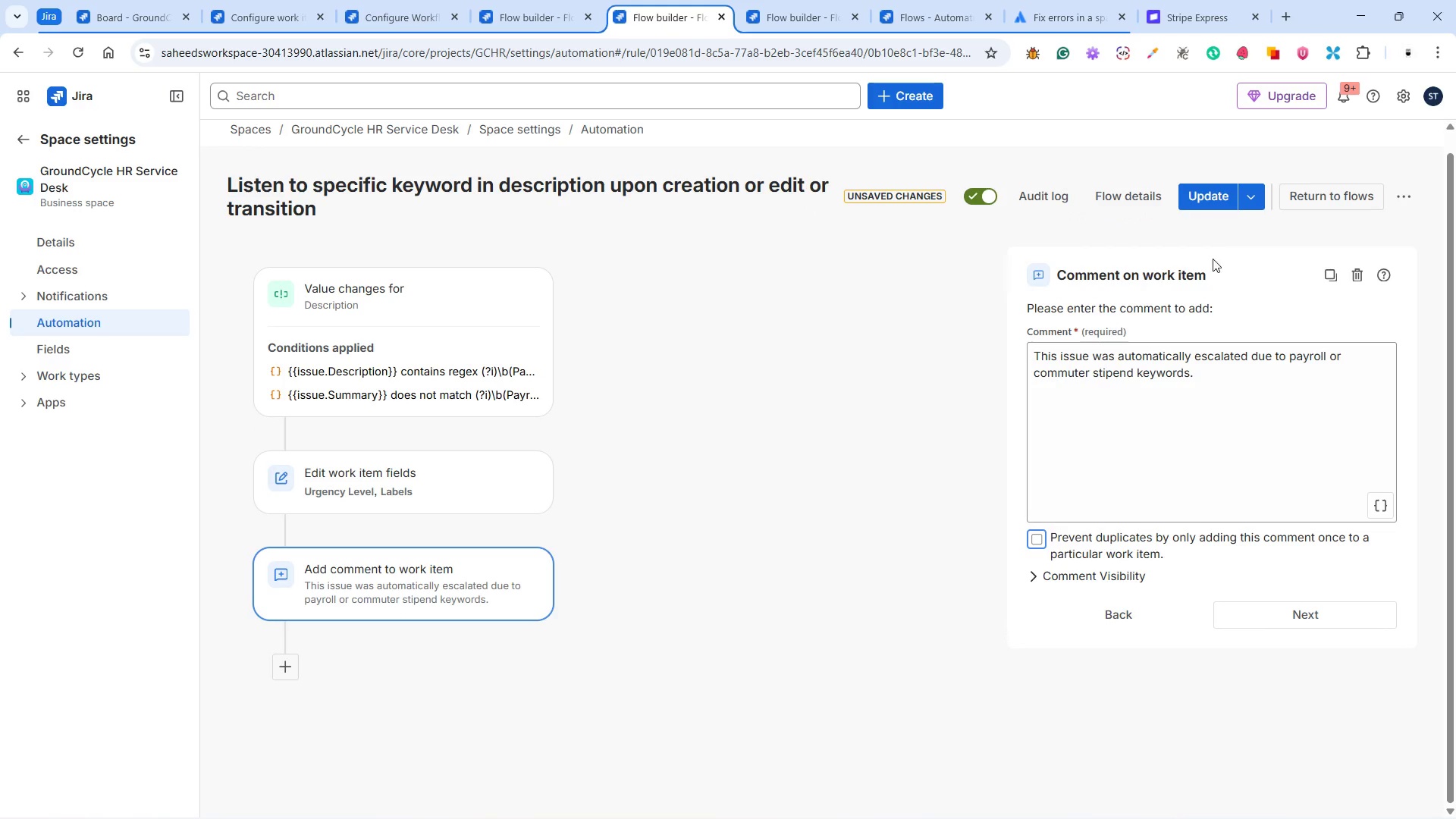 
left_click([1194, 198])
 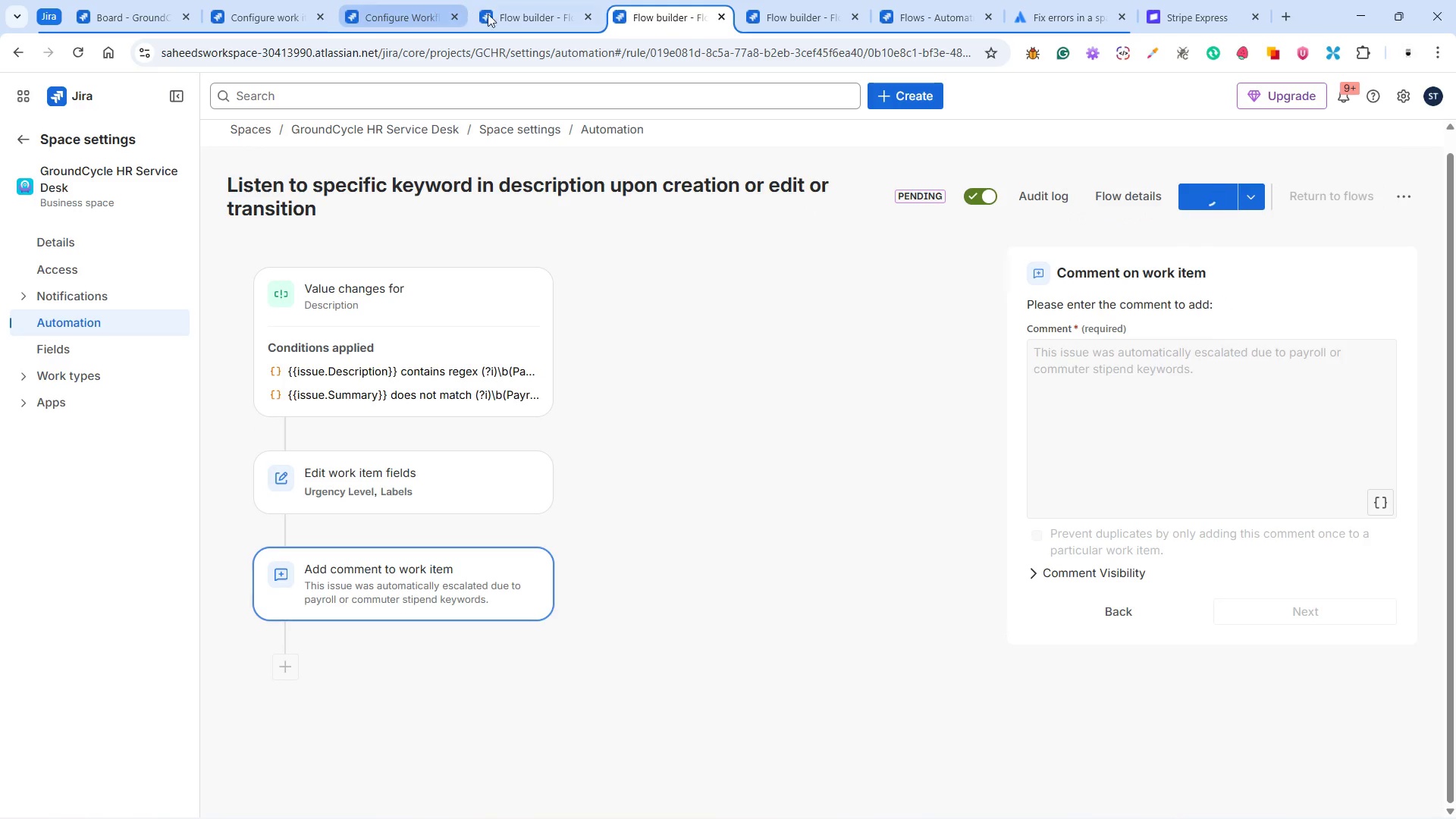 
left_click([535, 23])
 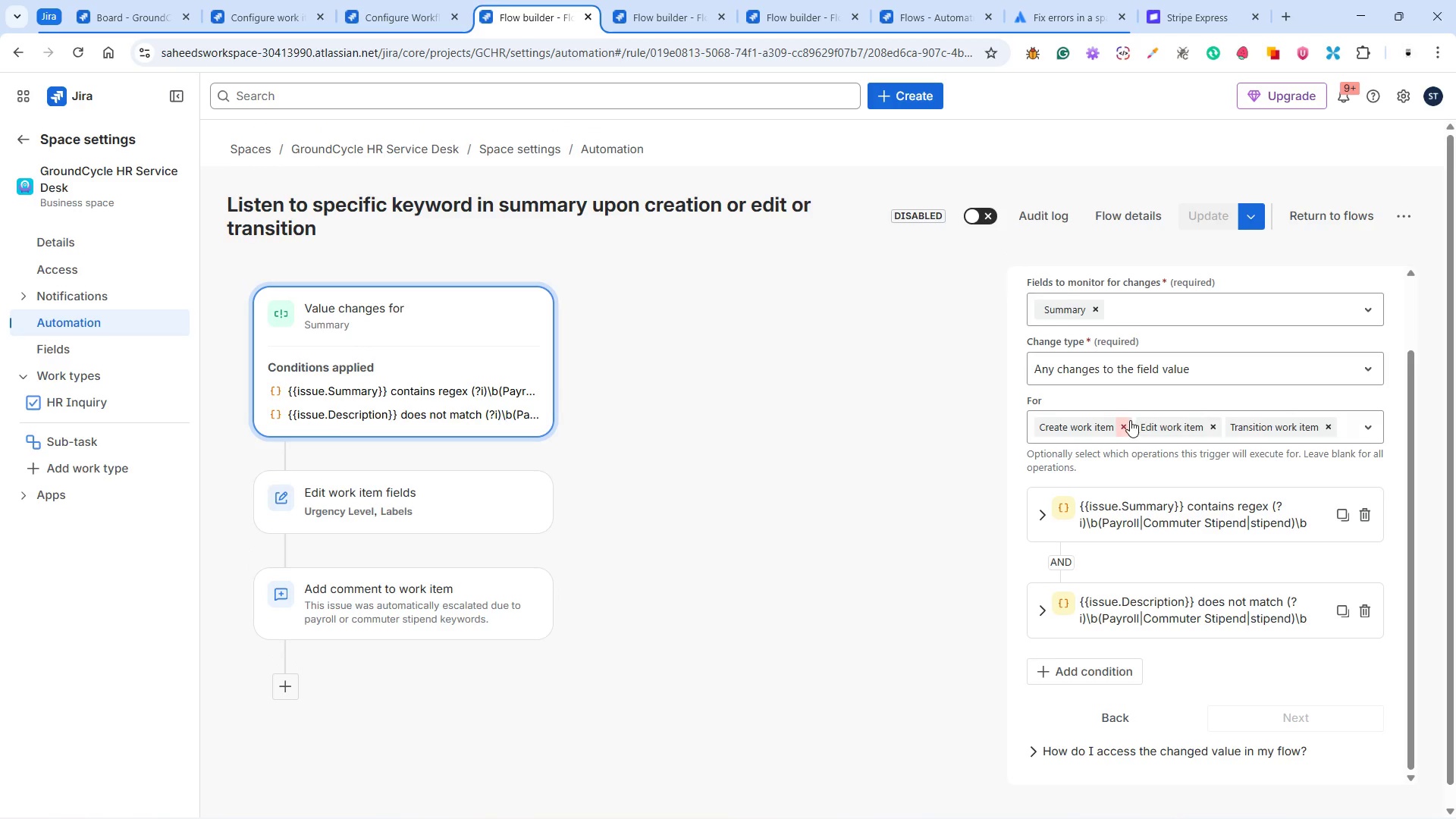 
scroll: coordinate [1132, 420], scroll_direction: down, amount: 4.0
 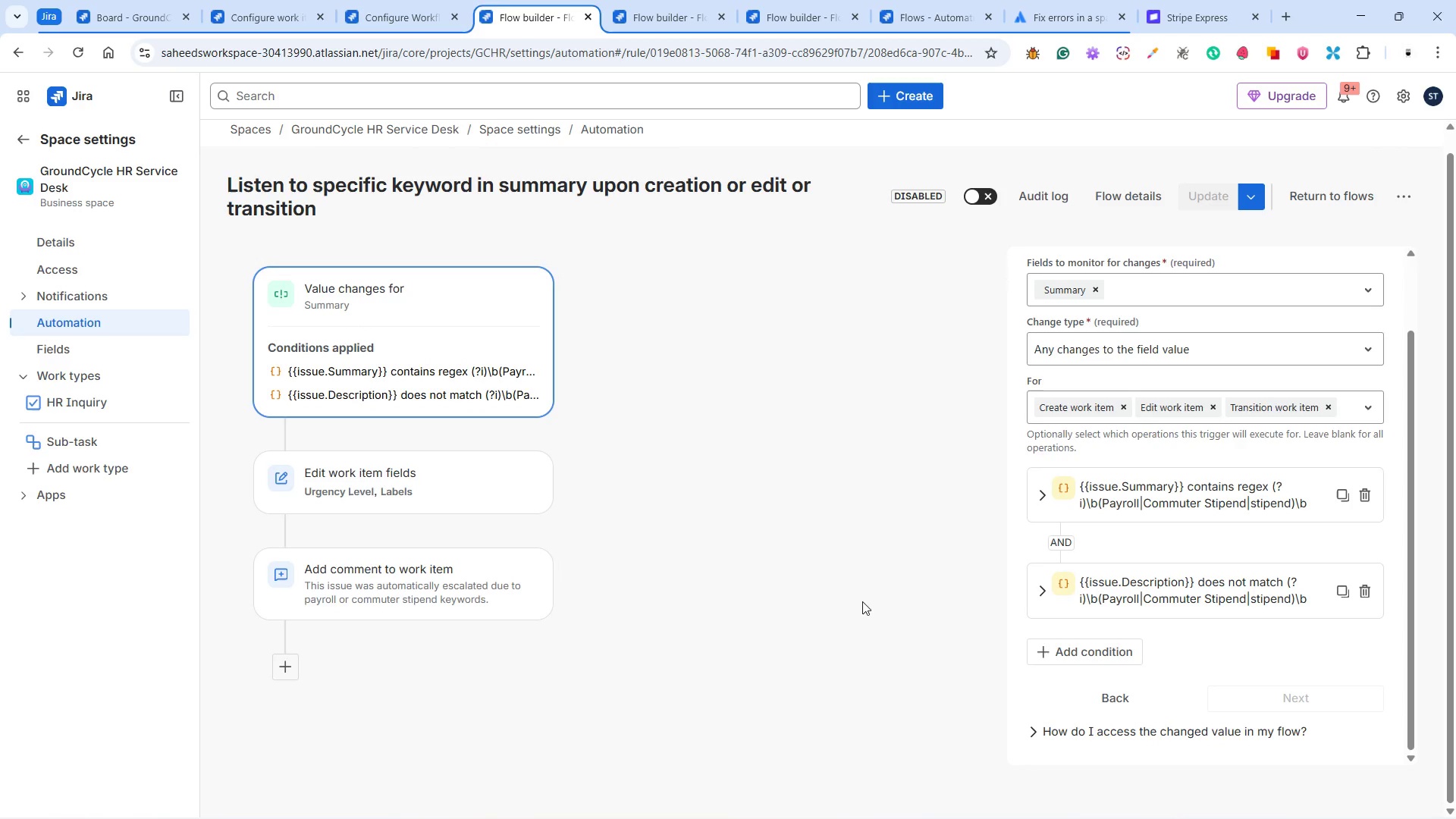 
left_click([410, 563])
 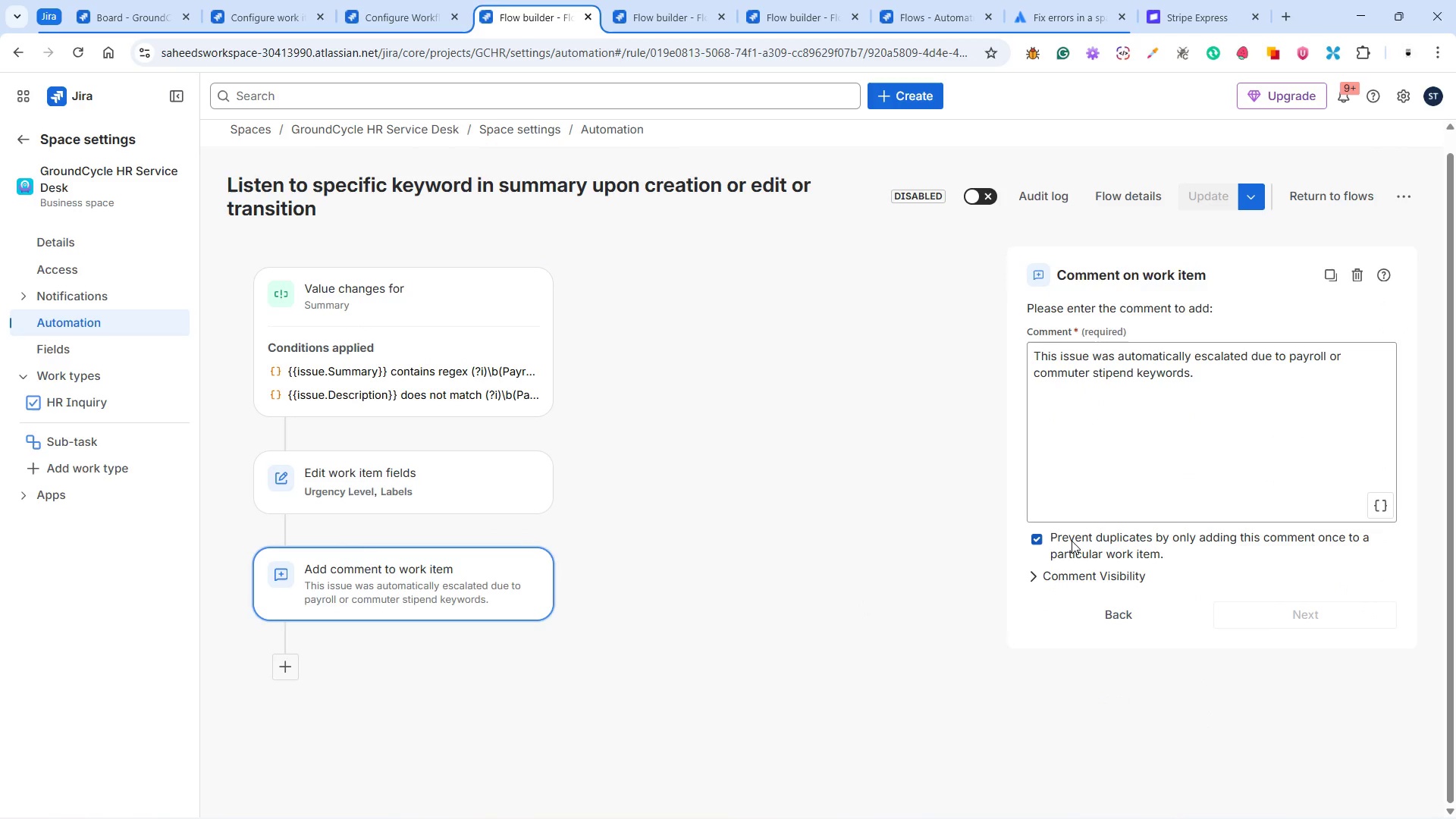 
left_click([1065, 538])
 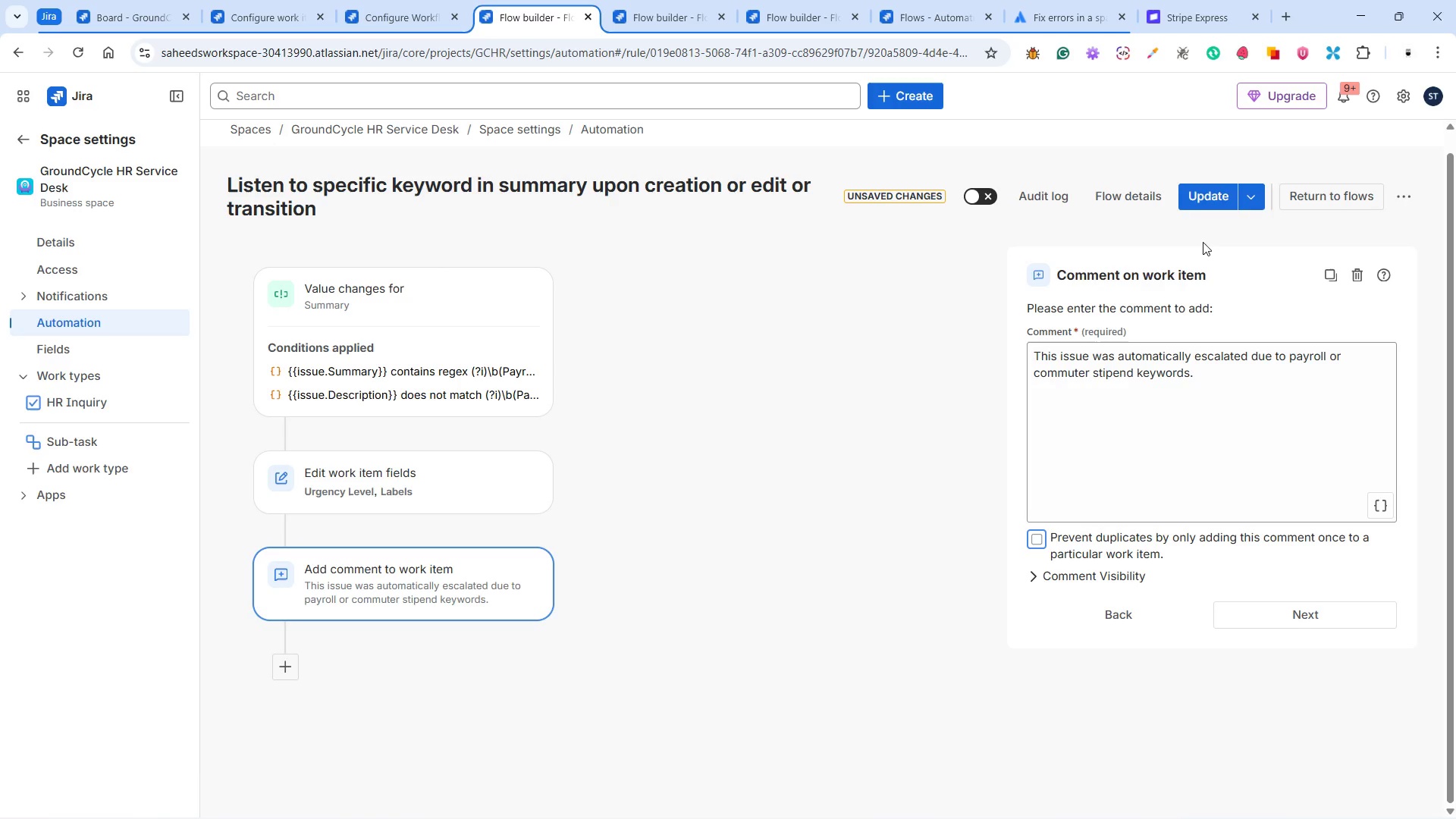 
left_click([1197, 185])
 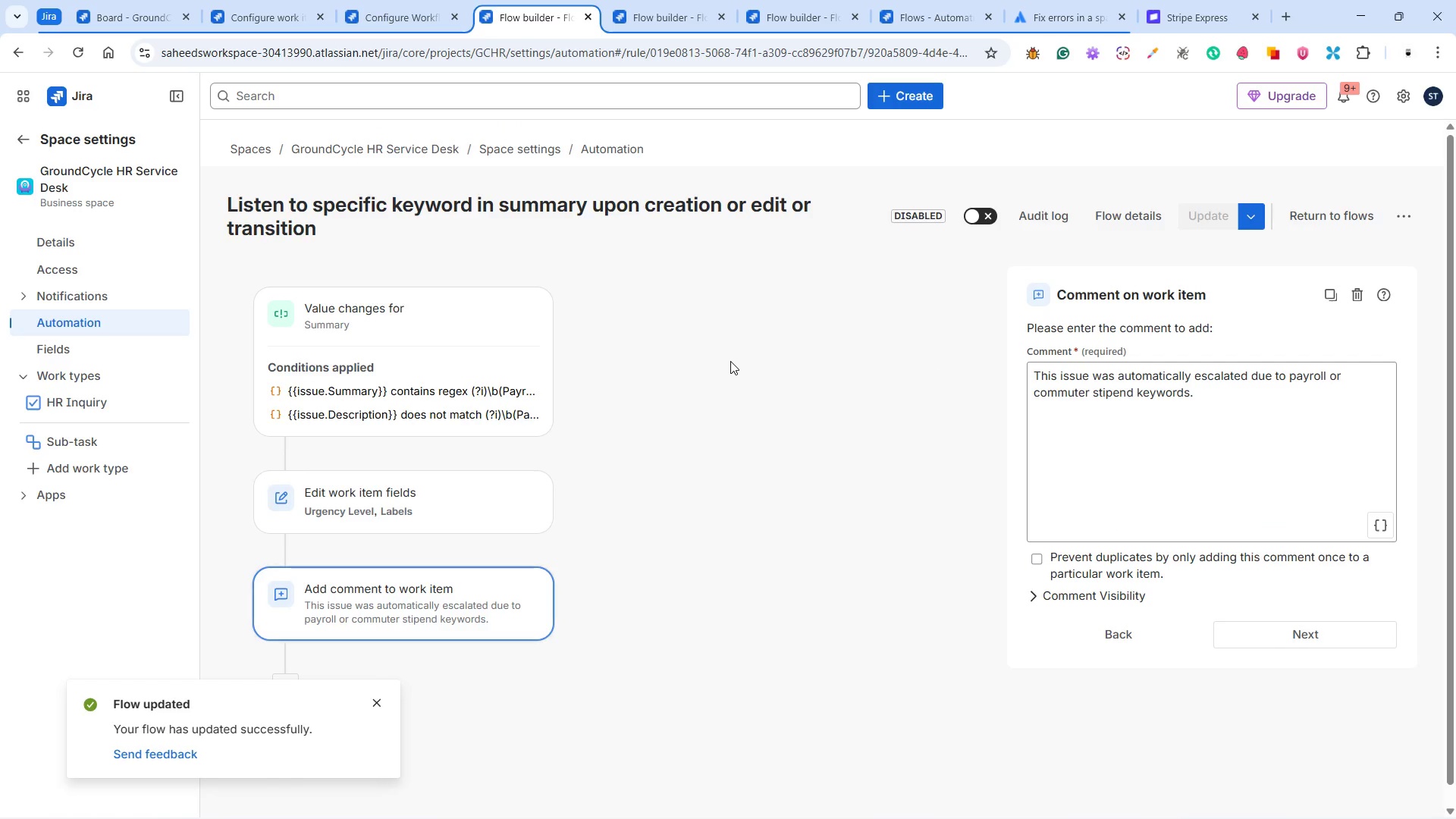 
left_click([673, 514])
 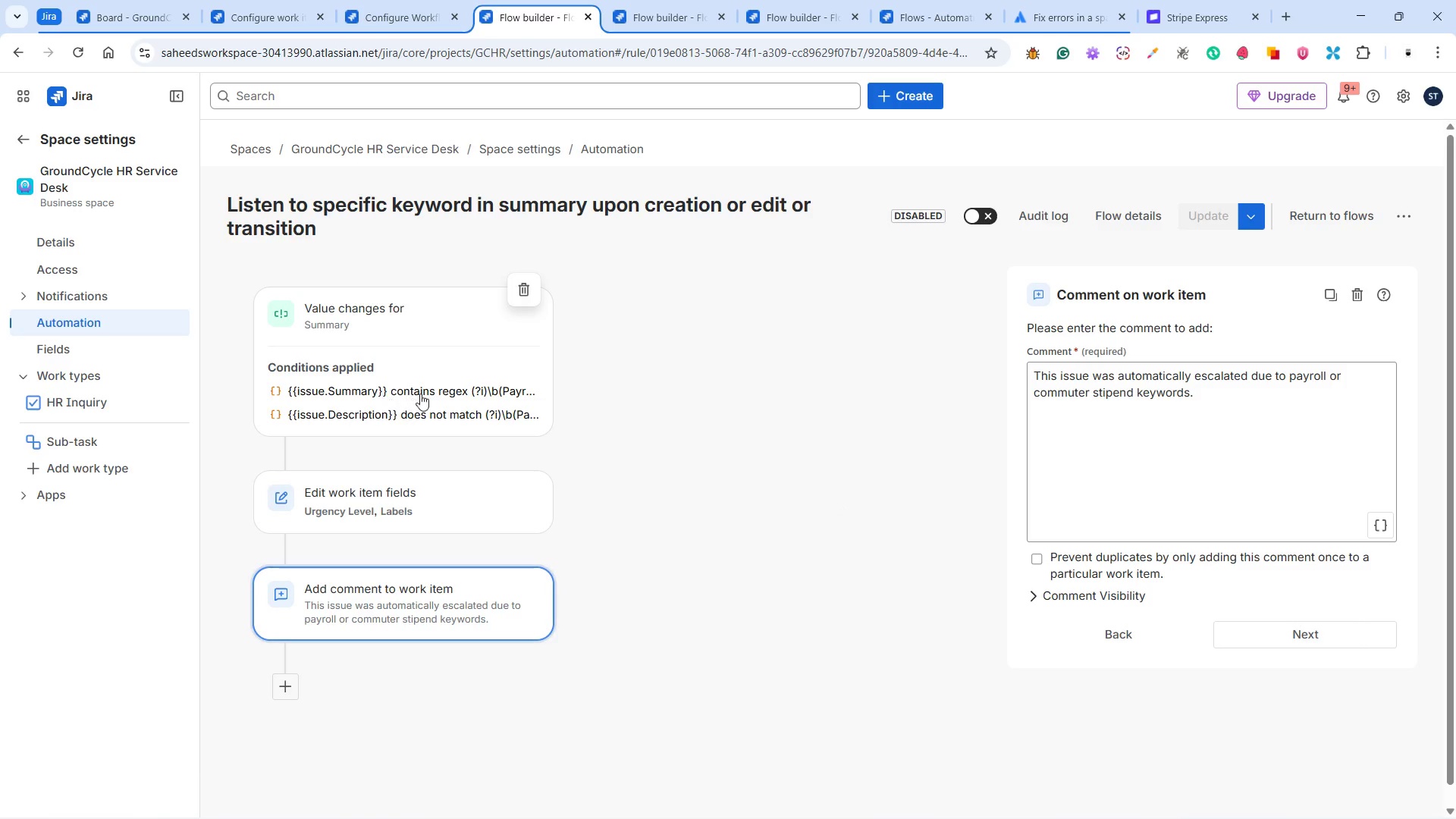 
wait(13.33)
 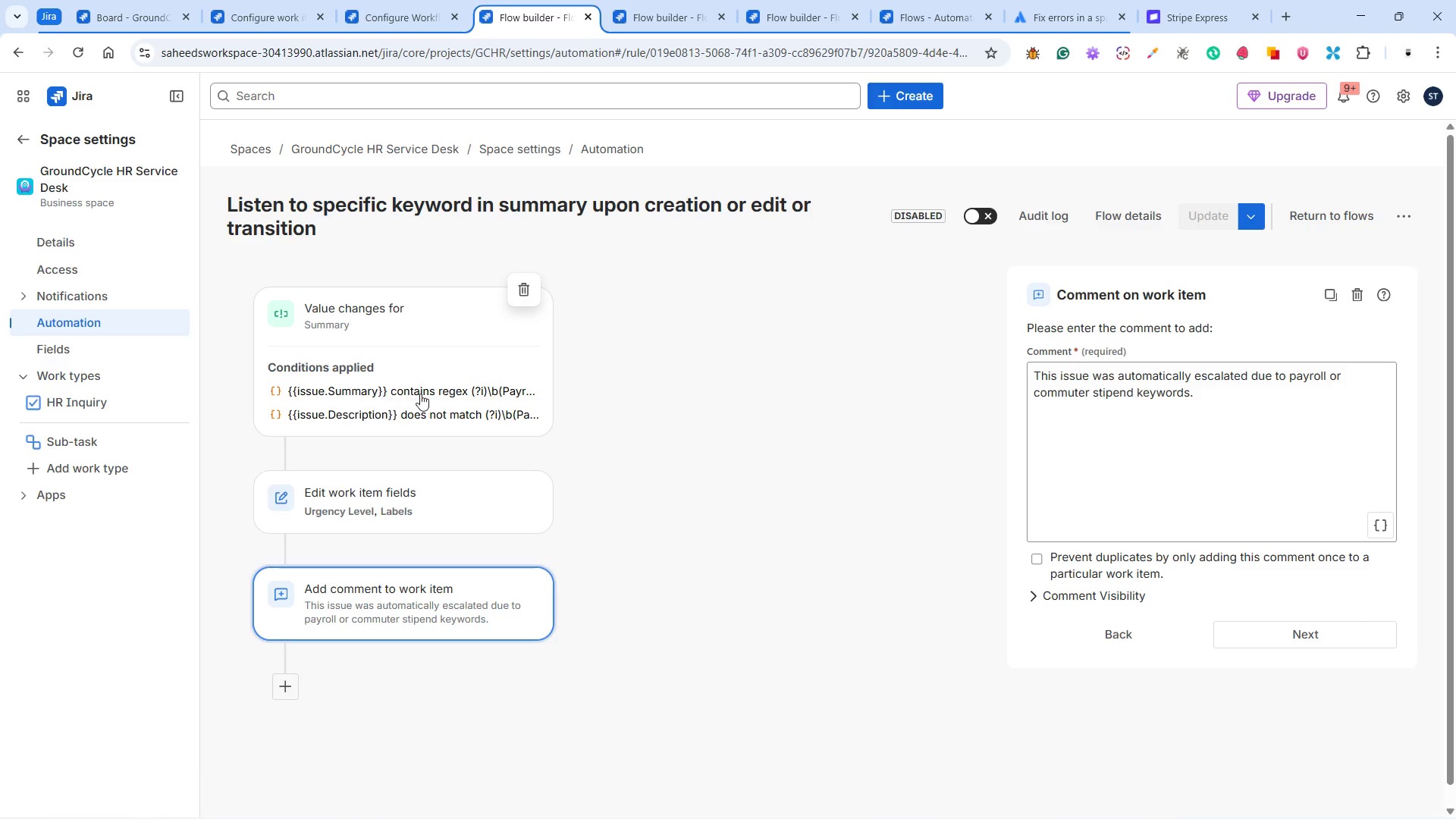 
left_click([290, 682])
 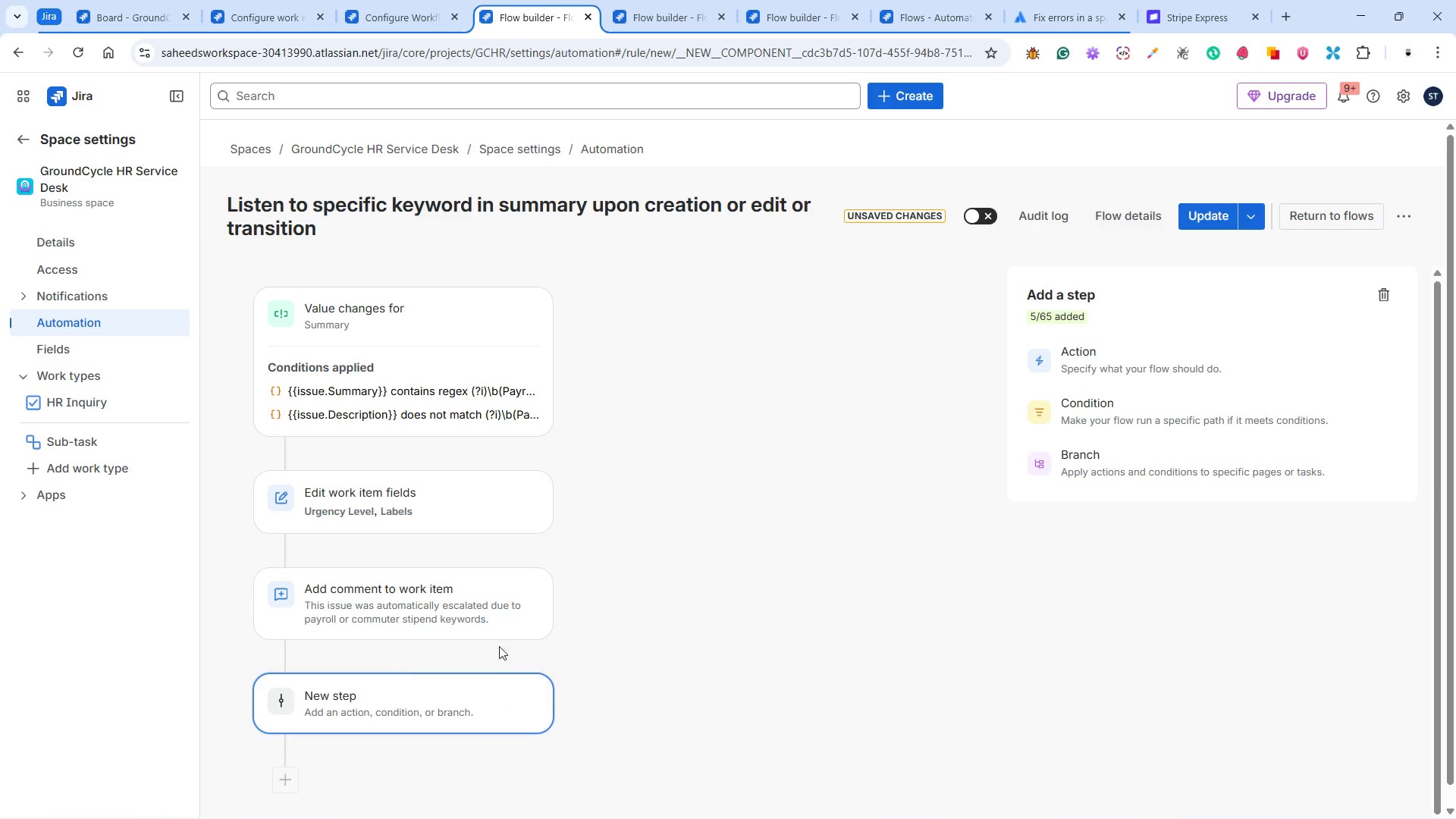 
scroll: coordinate [675, 583], scroll_direction: down, amount: 3.0
 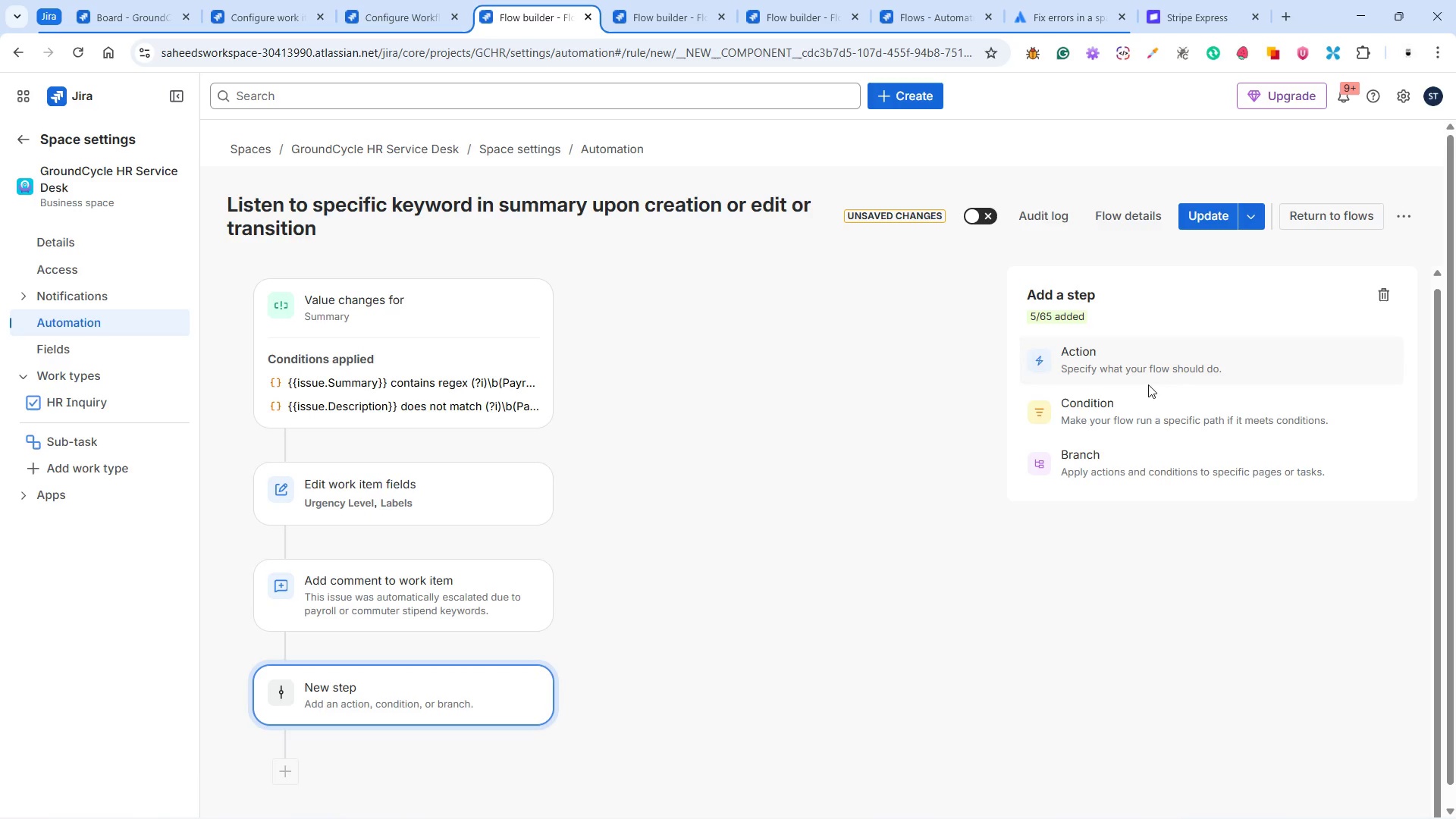 
left_click([1160, 411])
 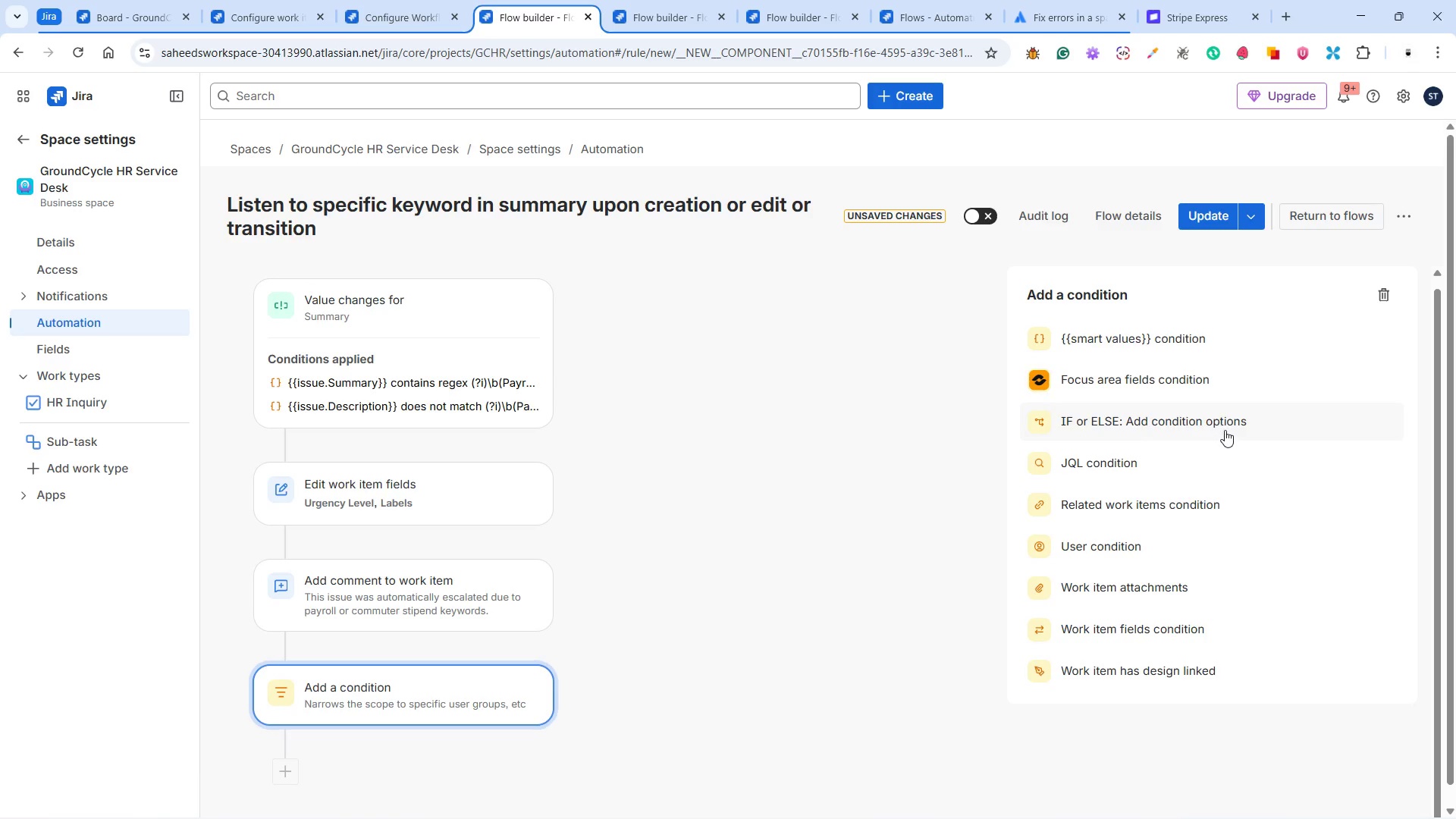 
wait(12.48)
 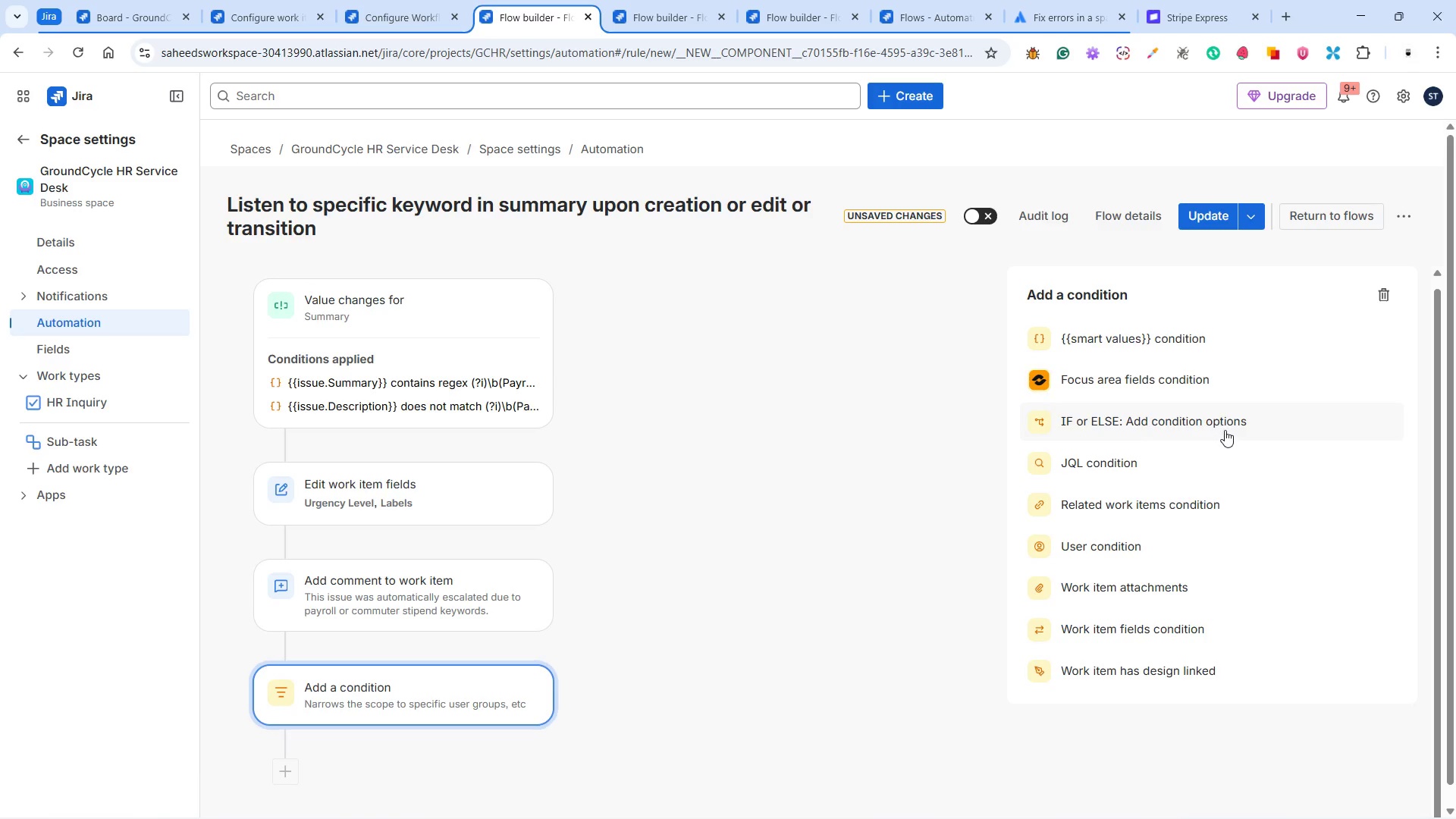 
left_click([720, 396])
 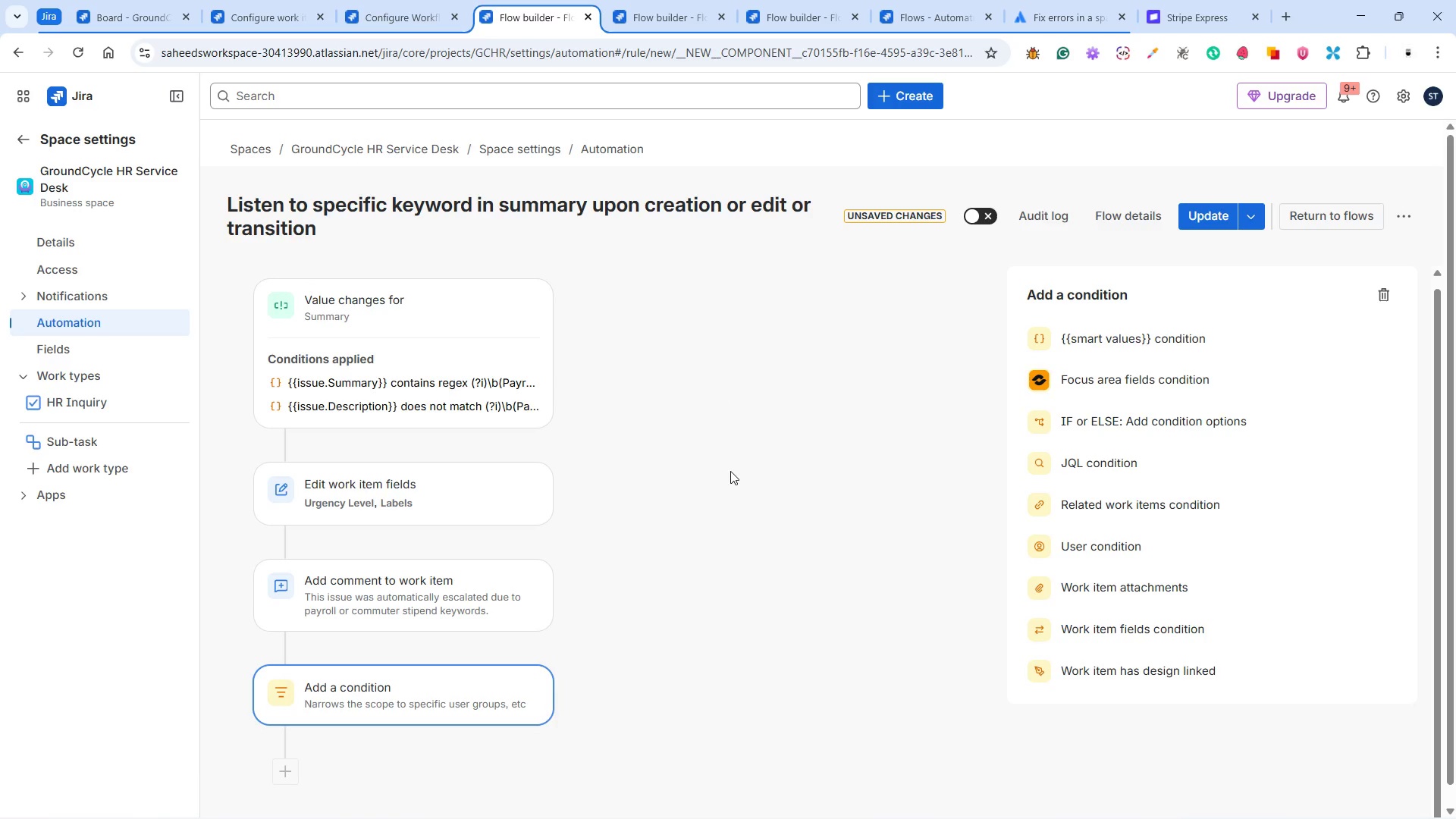 
scroll: coordinate [733, 471], scroll_direction: down, amount: 5.0
 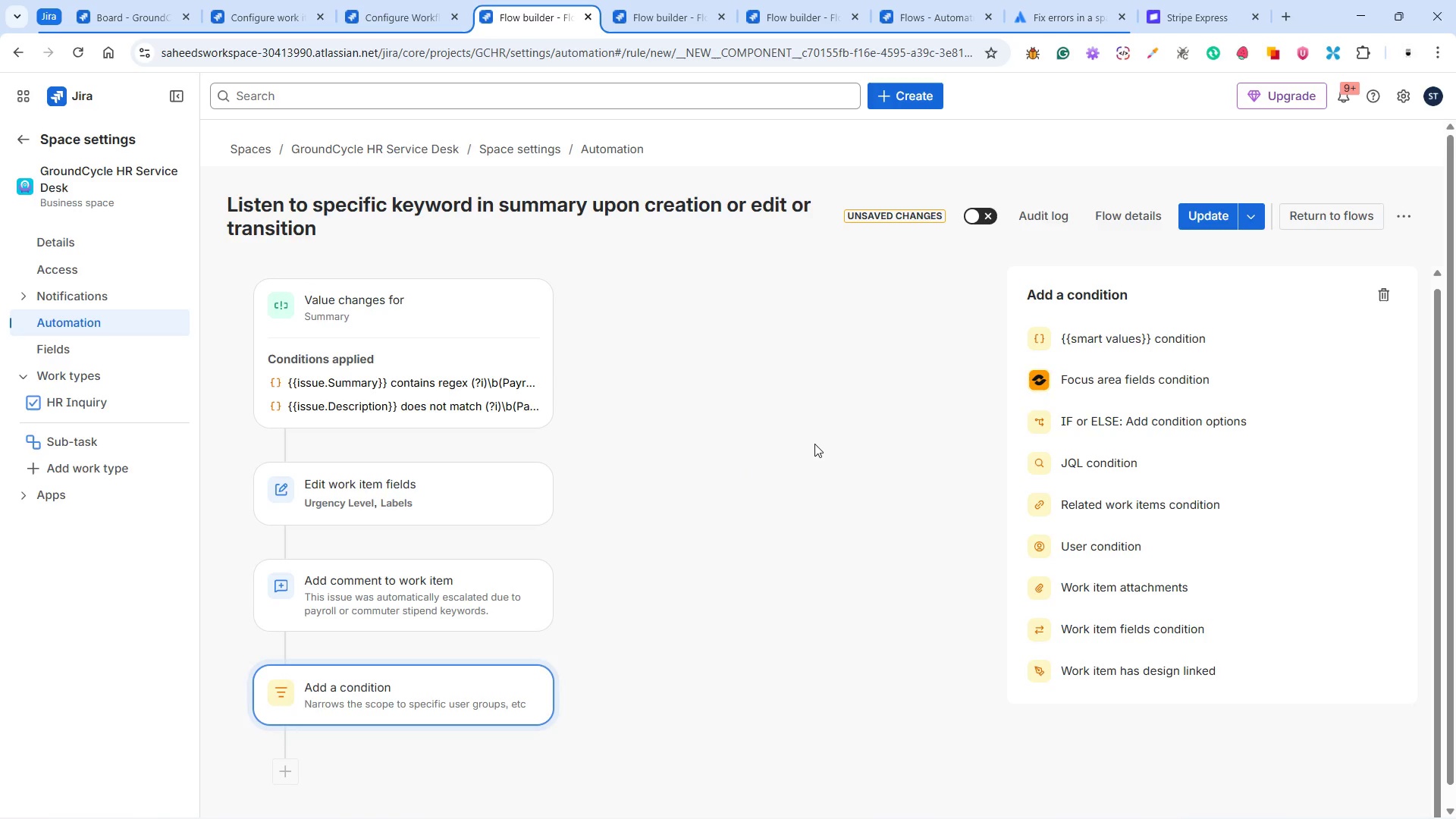 
scroll: coordinate [714, 564], scroll_direction: up, amount: 13.0
 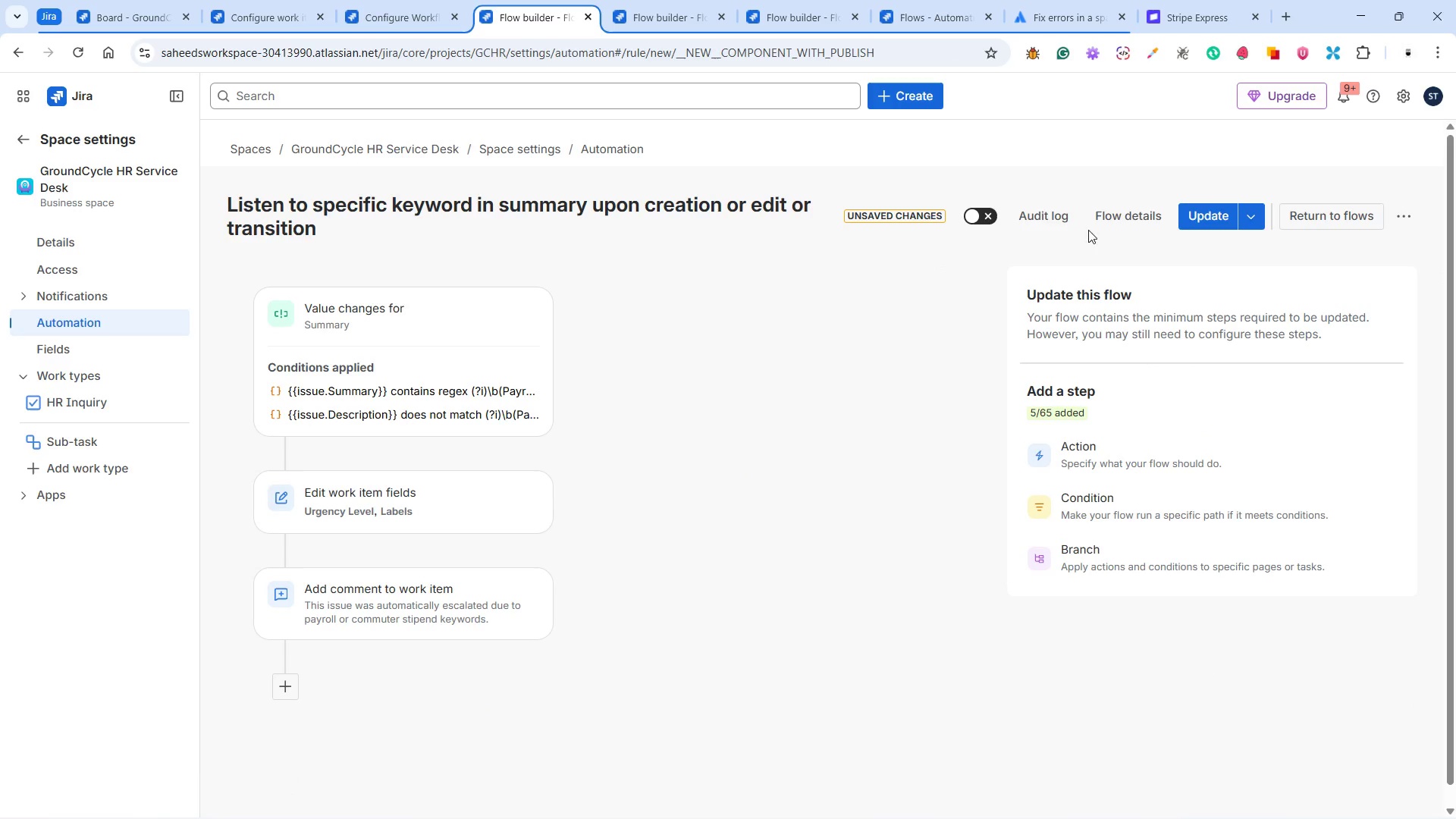 
left_click([1190, 208])
 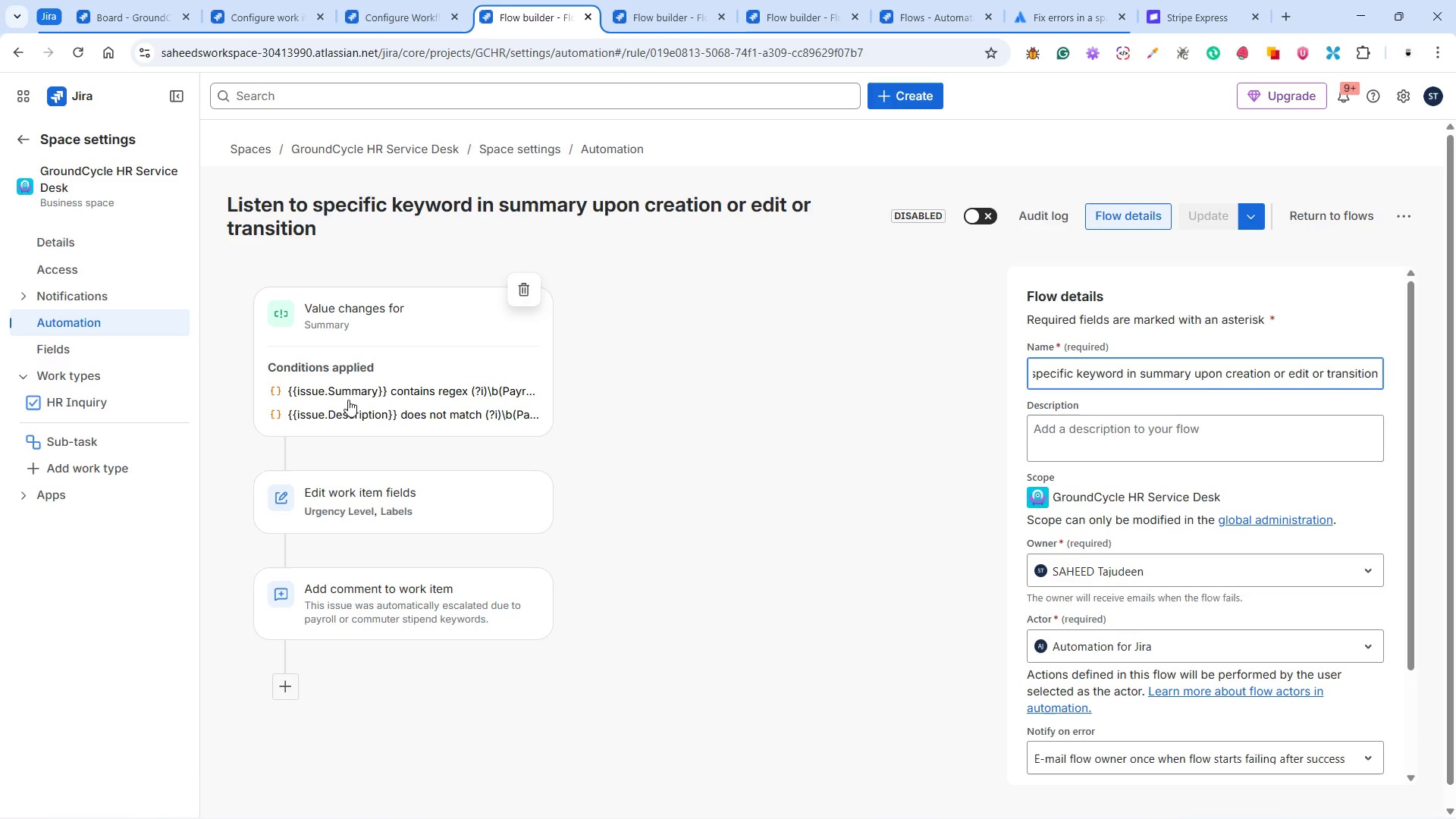 
wait(26.74)
 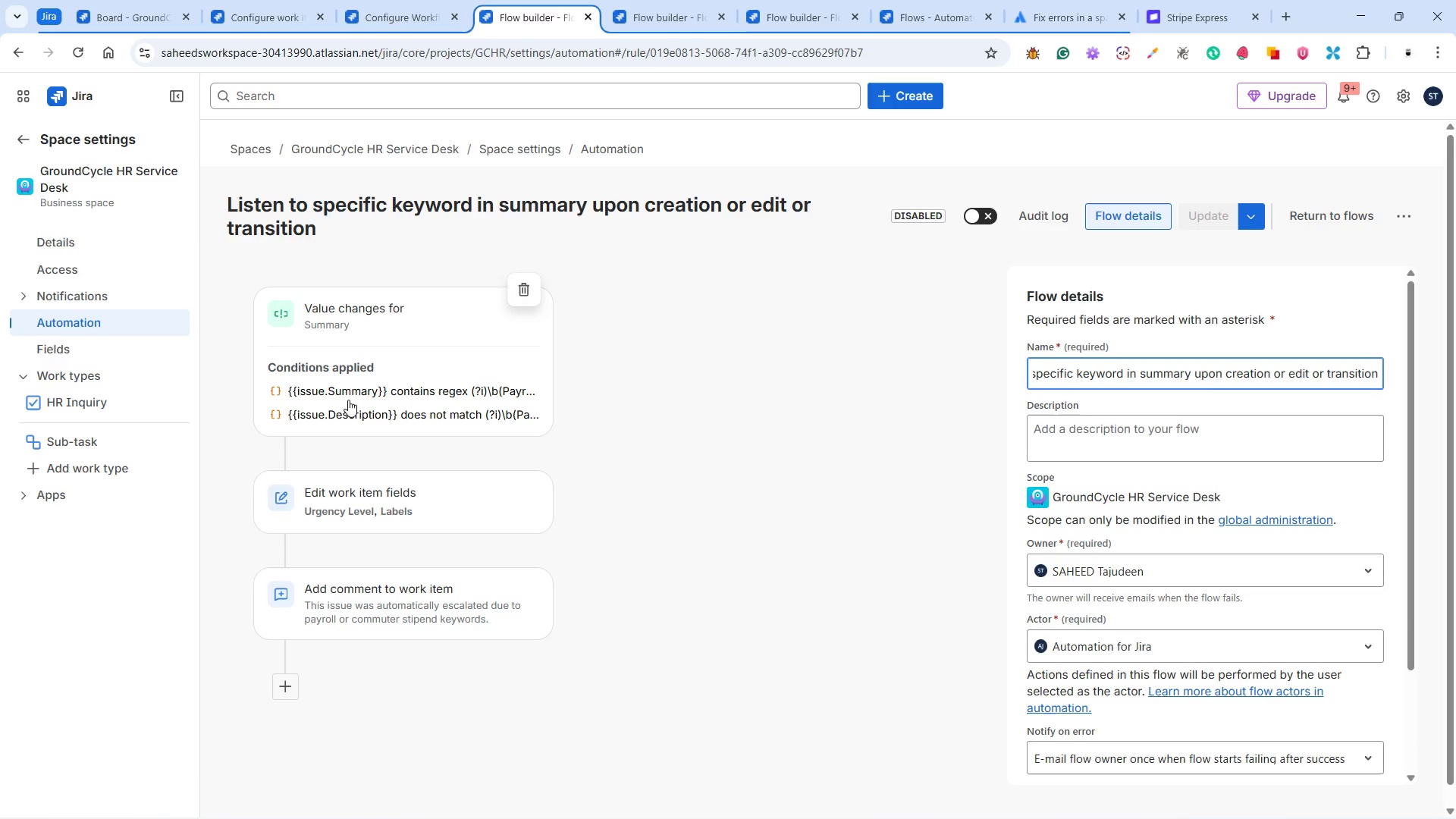 
left_click([651, 11])
 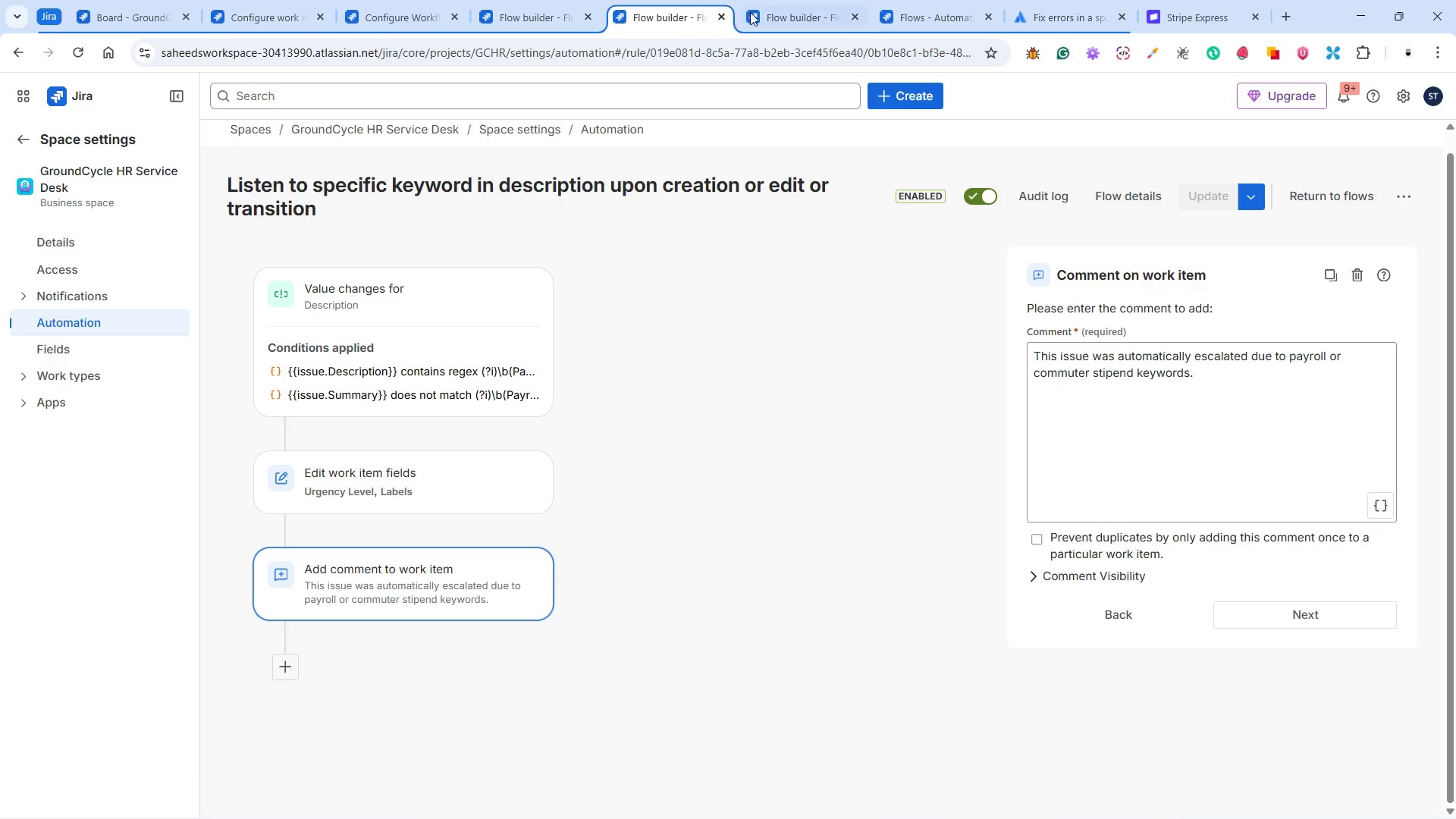 
left_click([779, 12])
 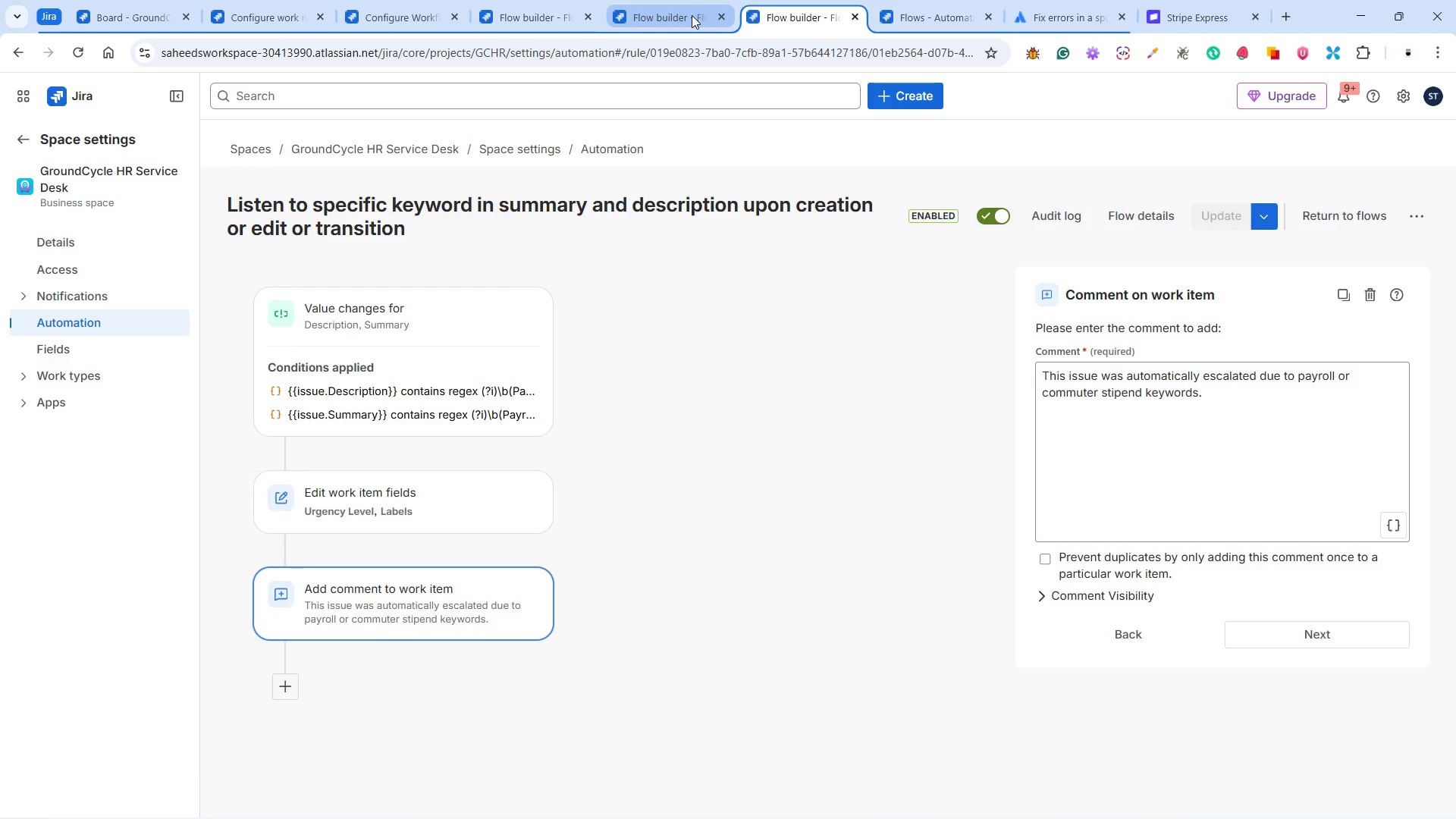 
left_click([692, 15])
 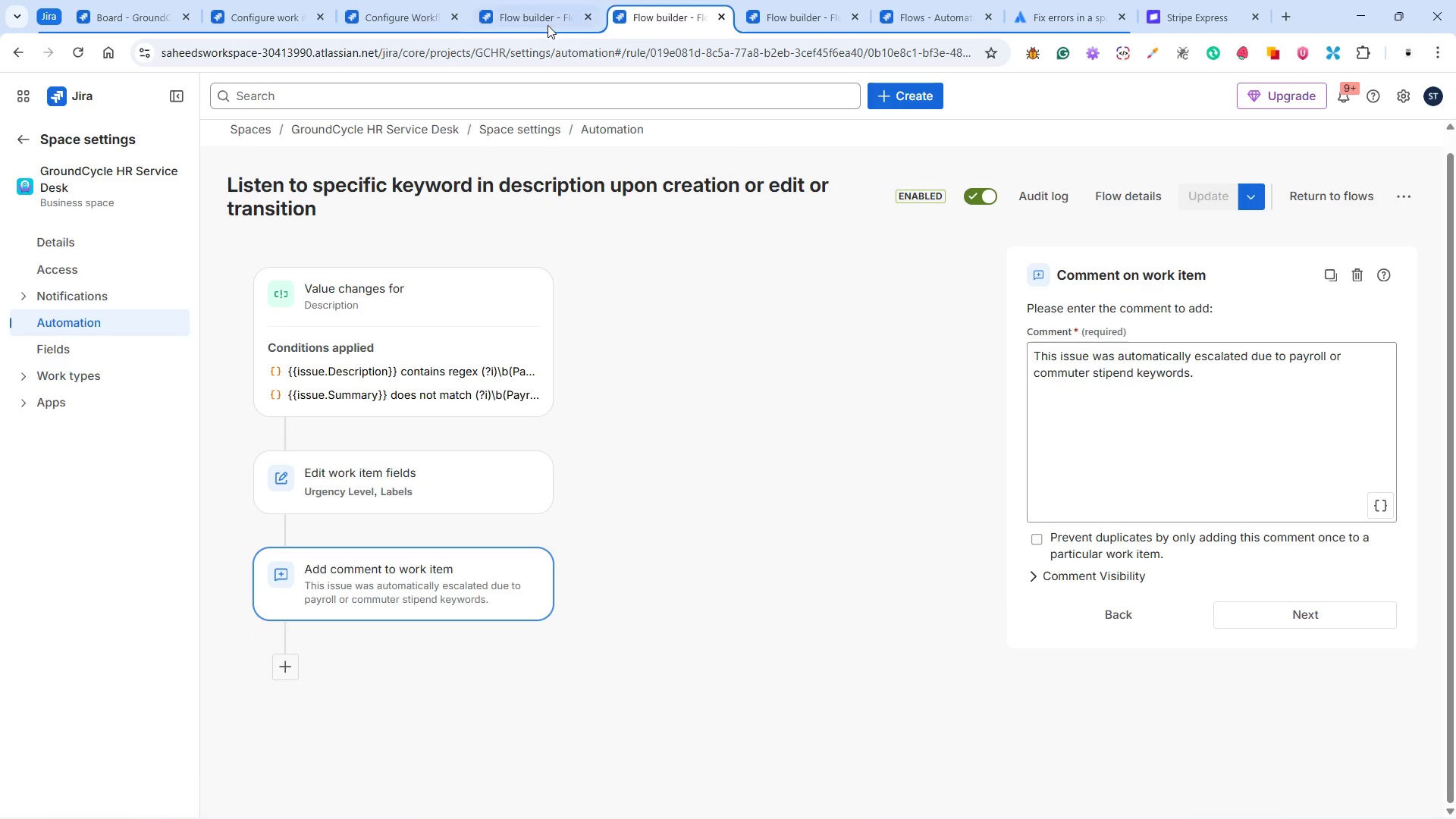 
left_click([545, 23])
 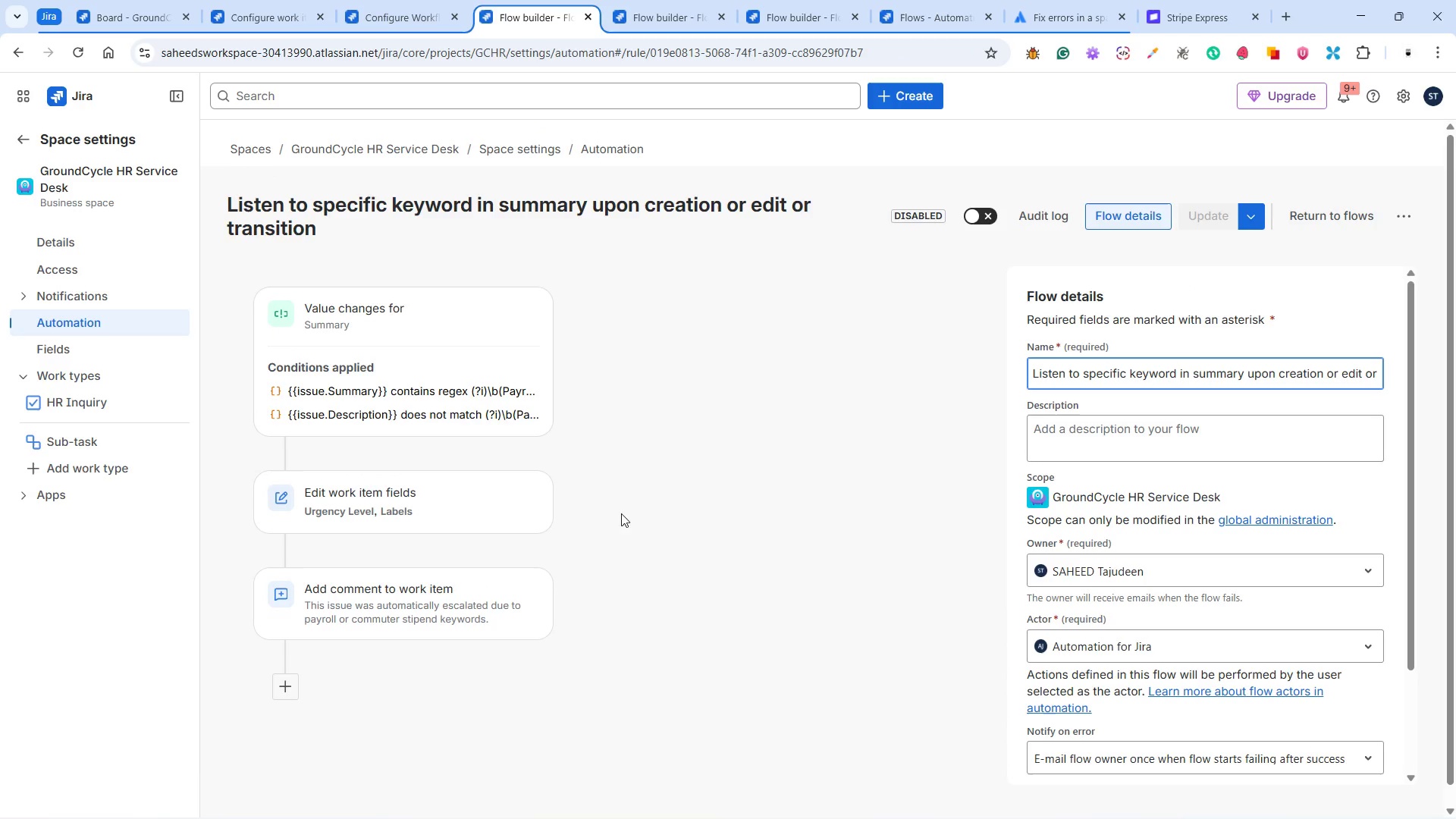 
left_click([438, 564])
 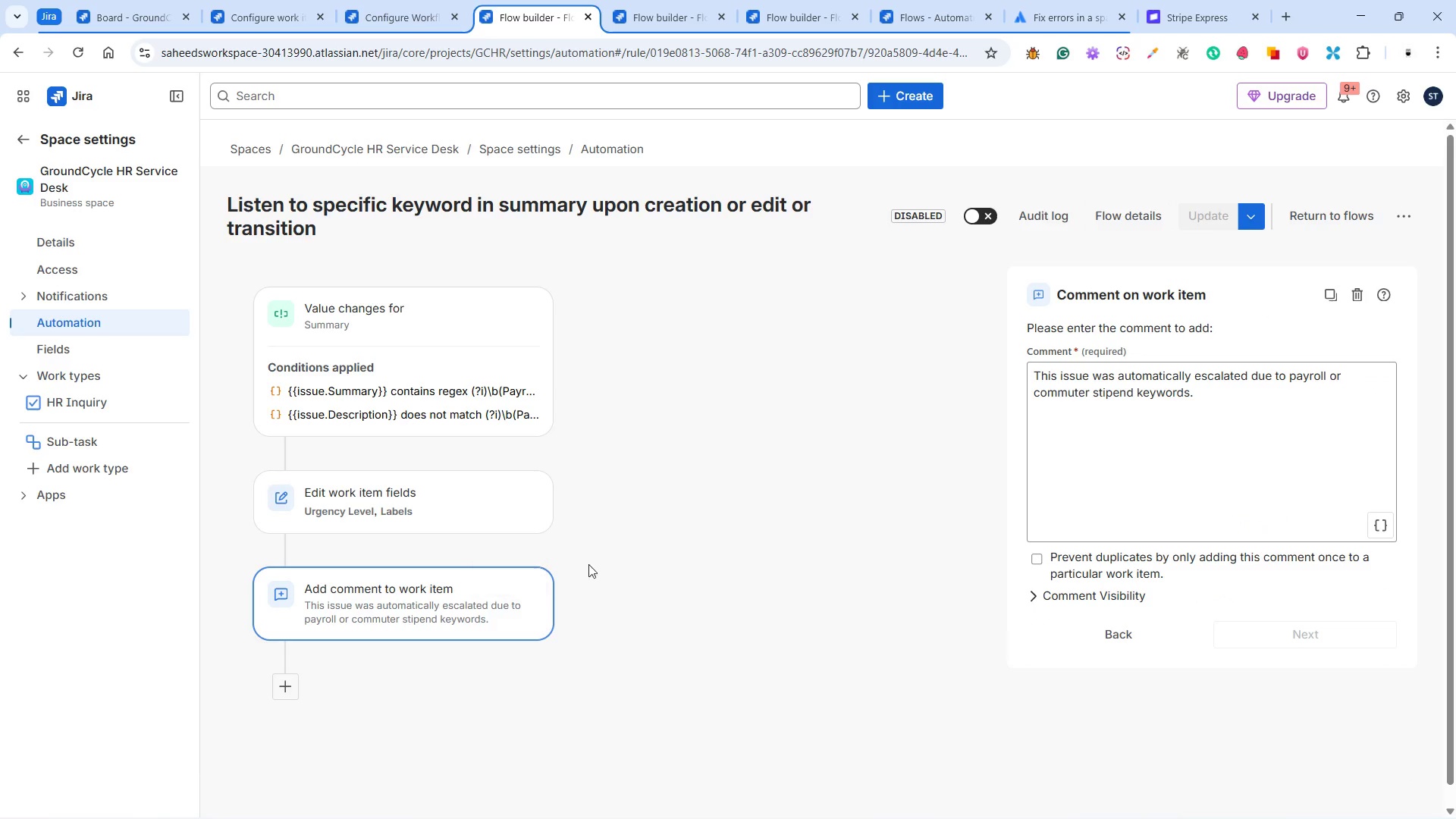 
scroll: coordinate [751, 522], scroll_direction: down, amount: 3.0
 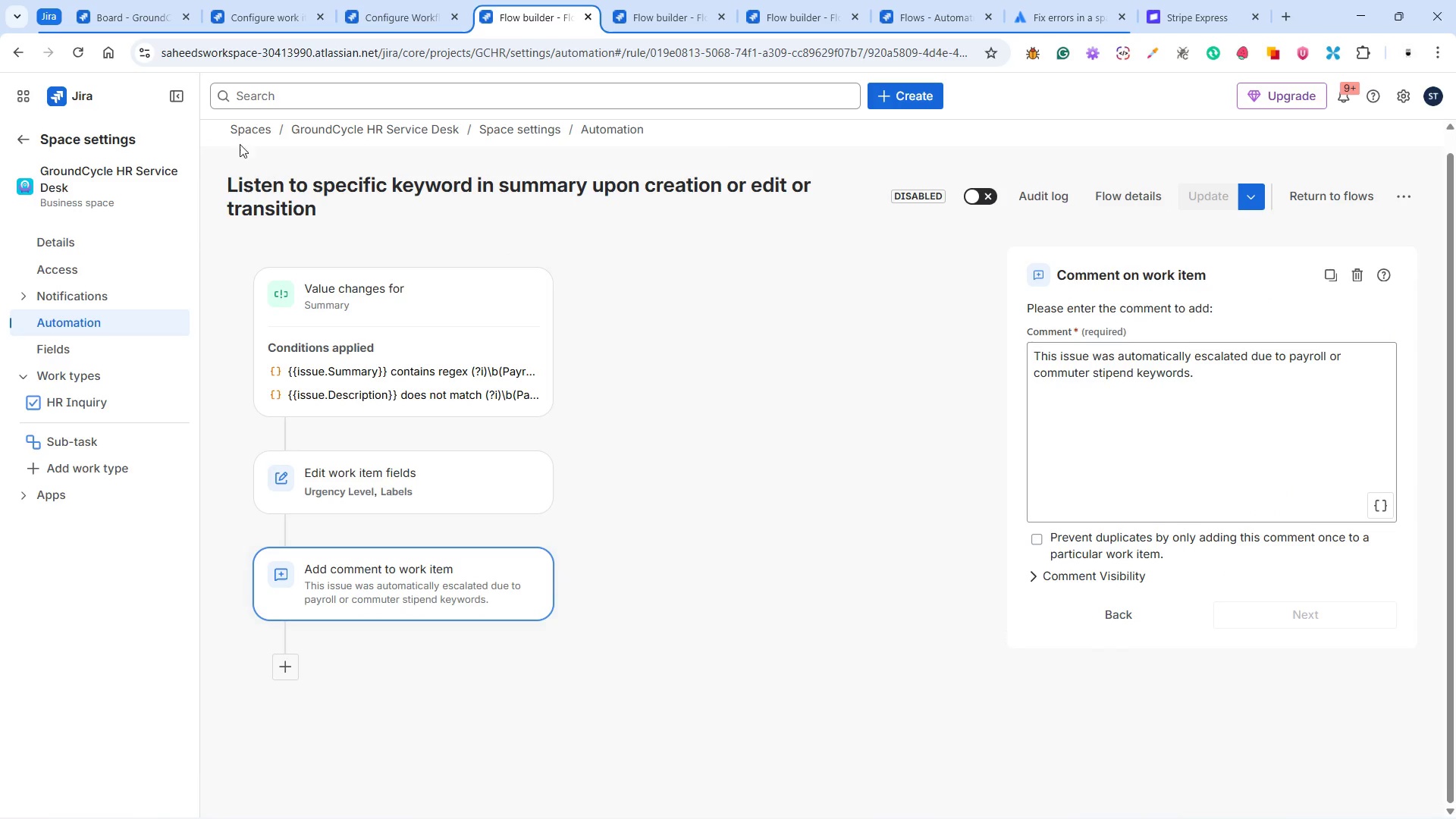 
left_click([151, 16])
 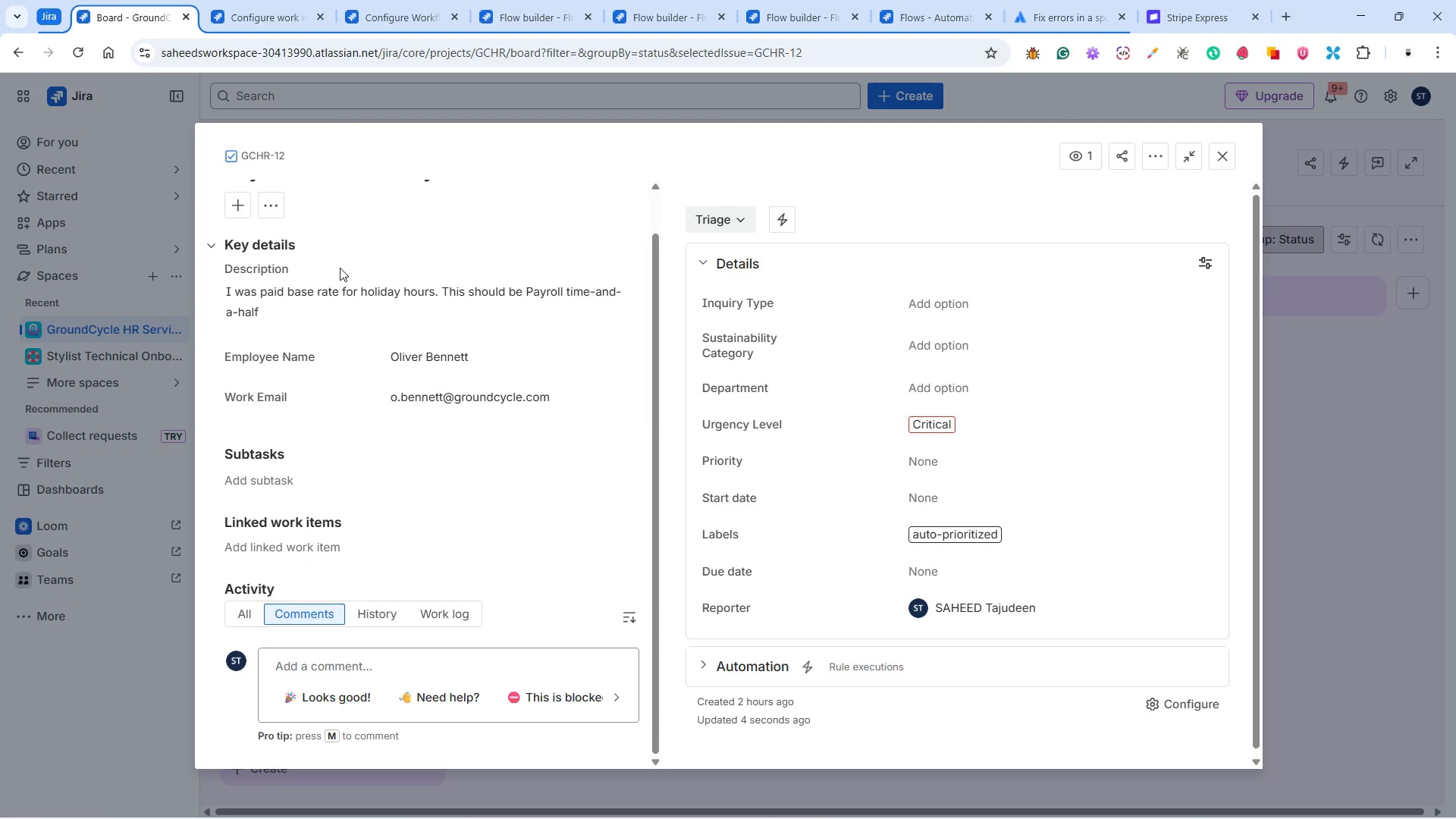 
left_click([472, 216])
 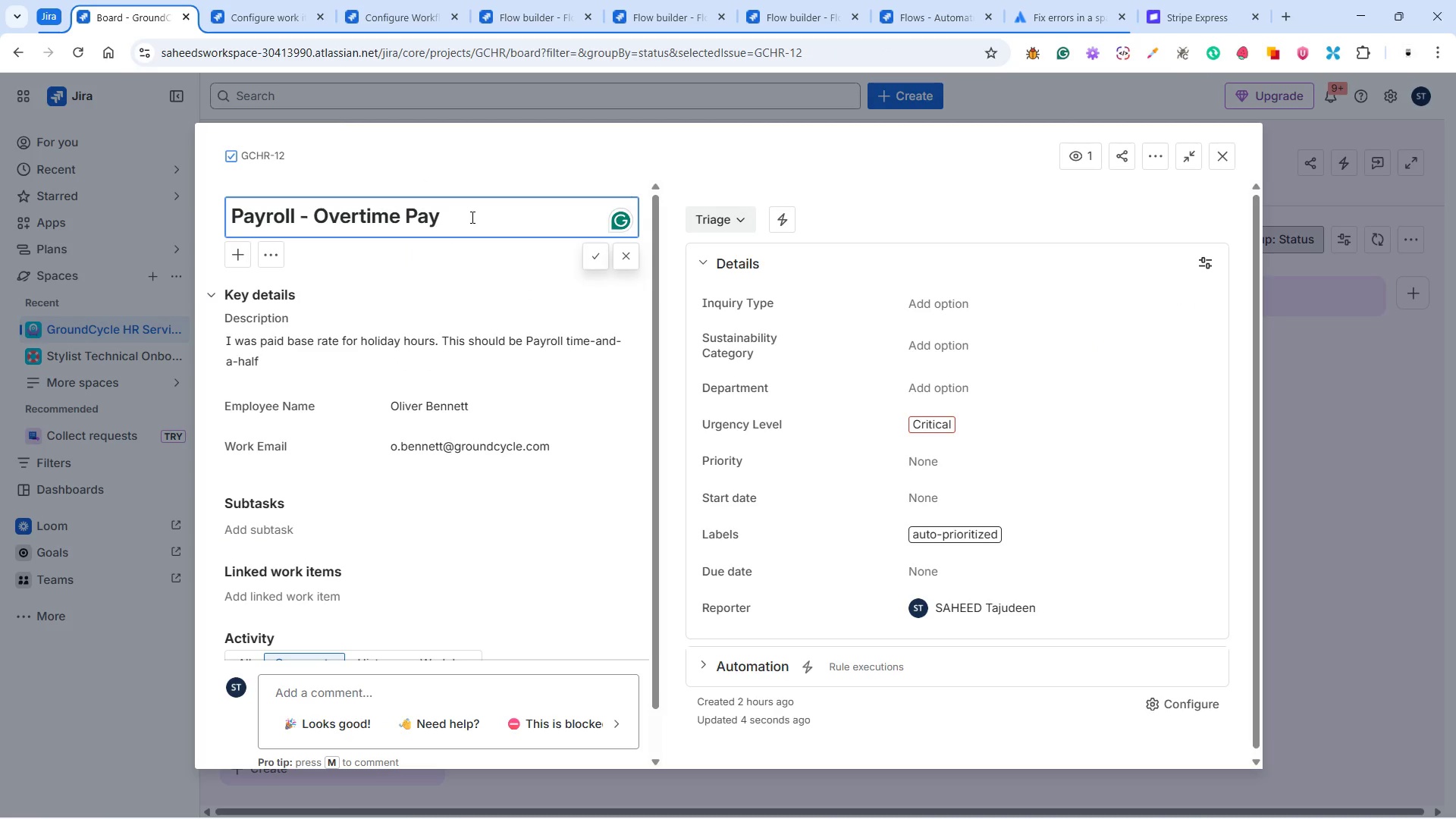 
scroll: coordinate [405, 249], scroll_direction: up, amount: 4.0
 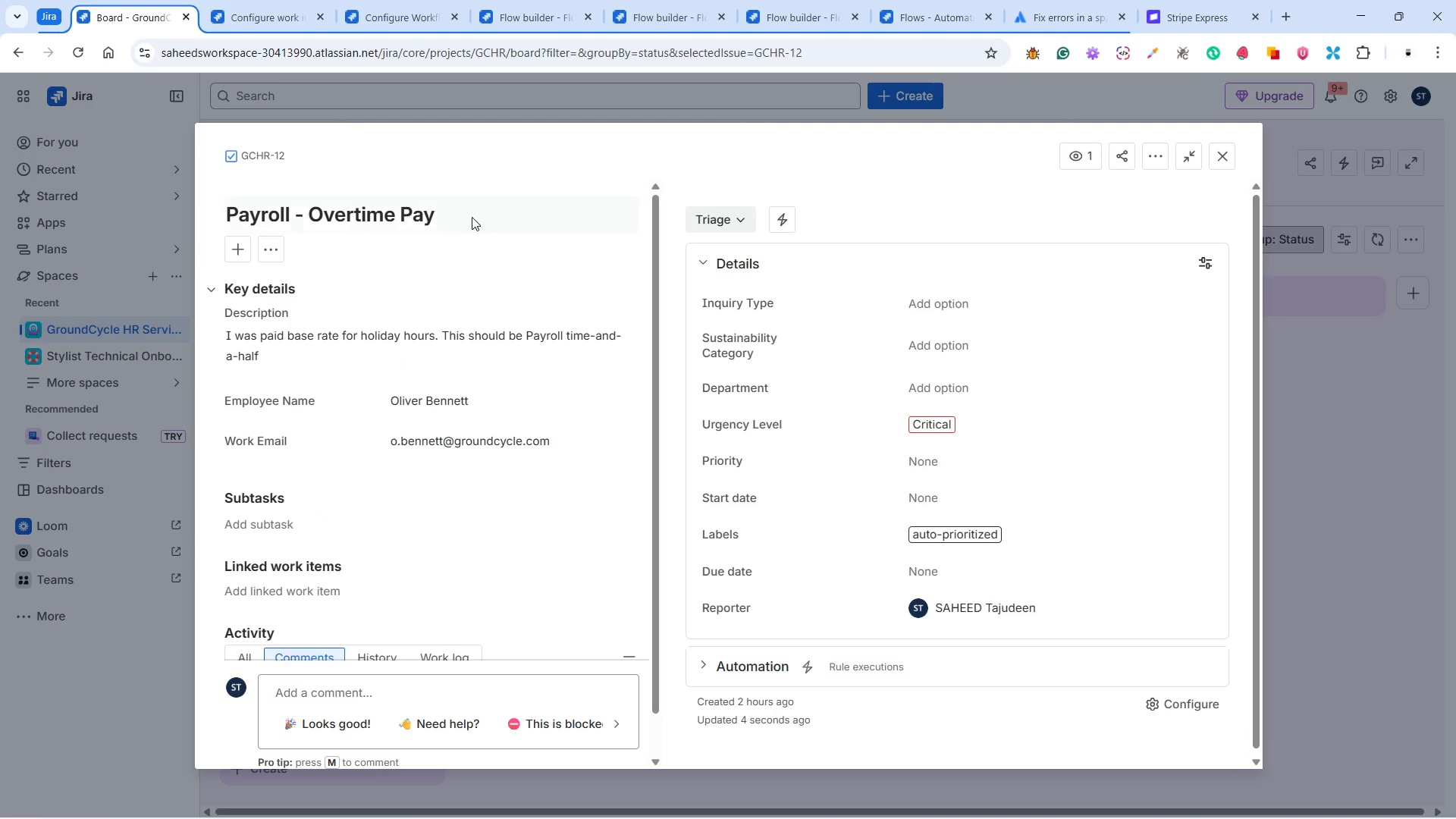 
key(M)
 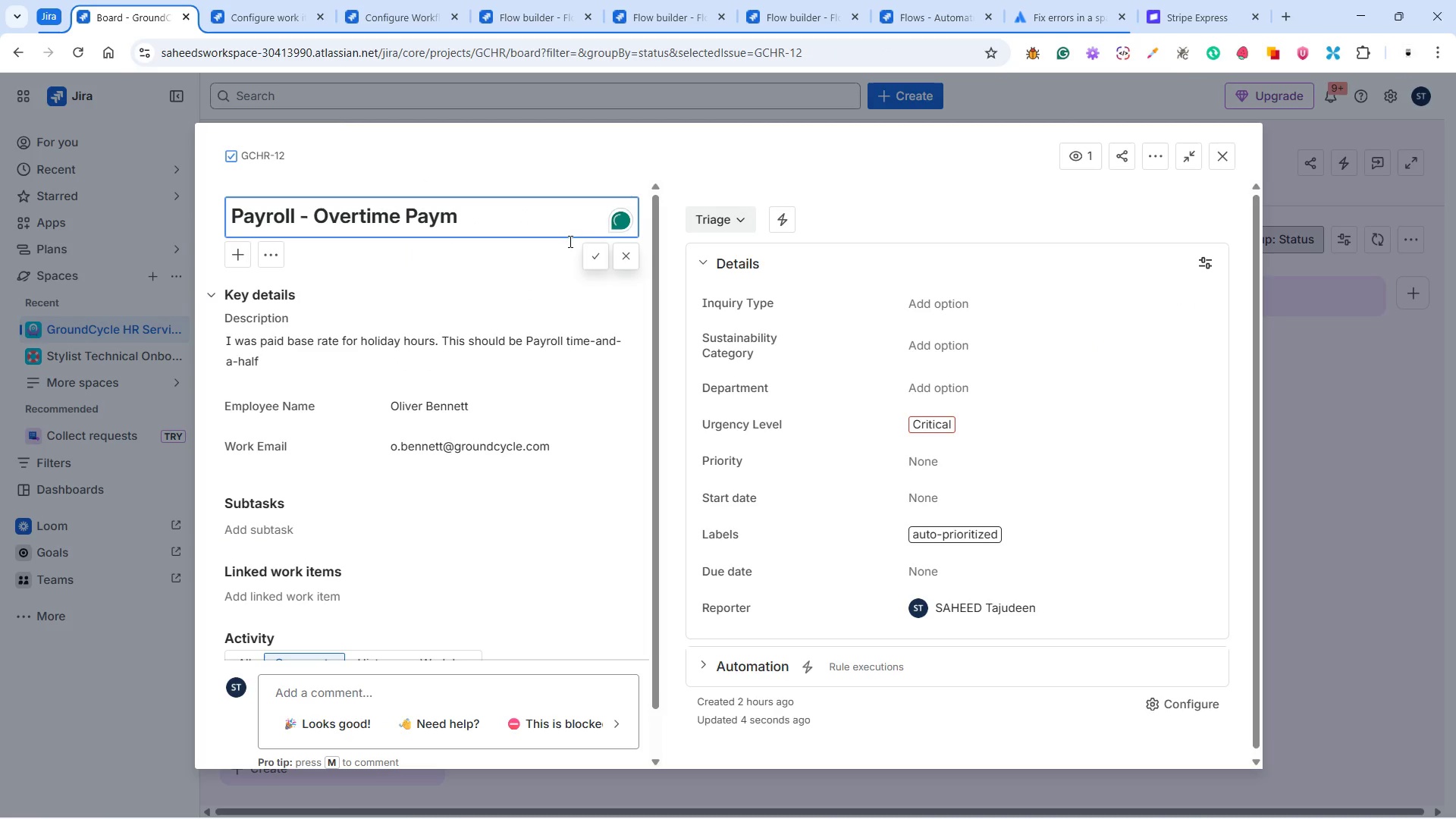 
left_click([602, 267])
 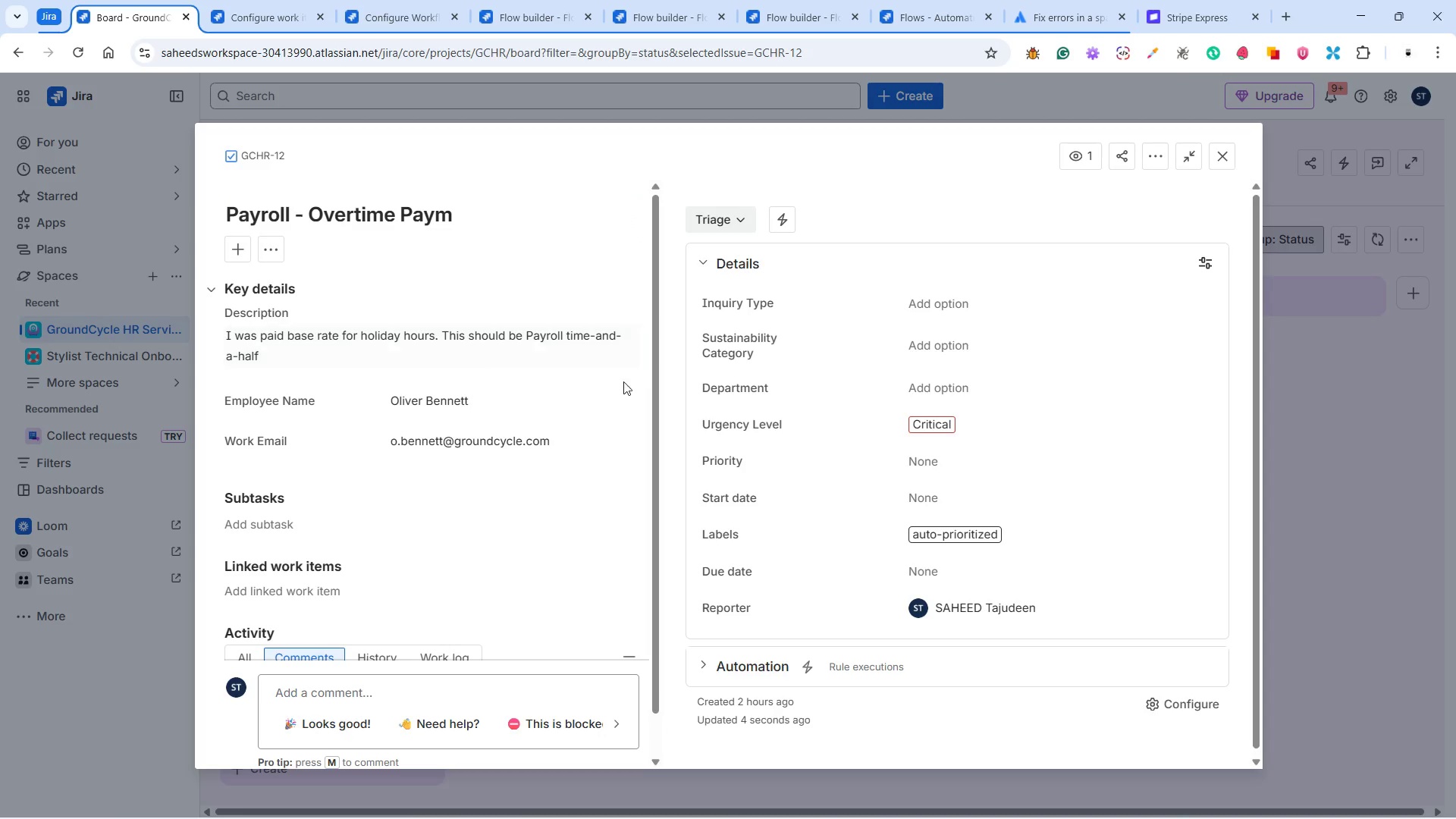 
scroll: coordinate [595, 463], scroll_direction: down, amount: 8.0
 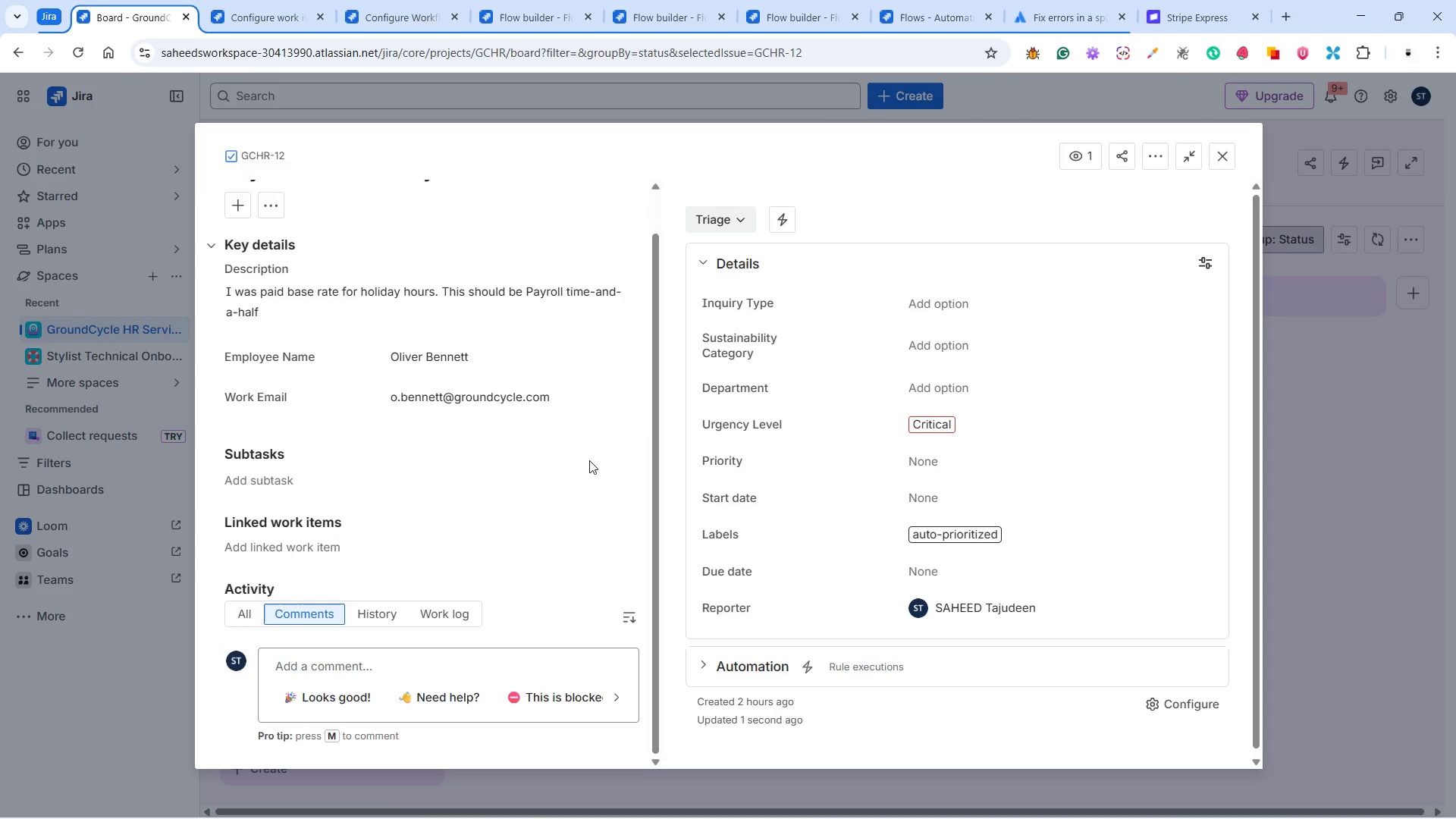 
wait(7.06)
 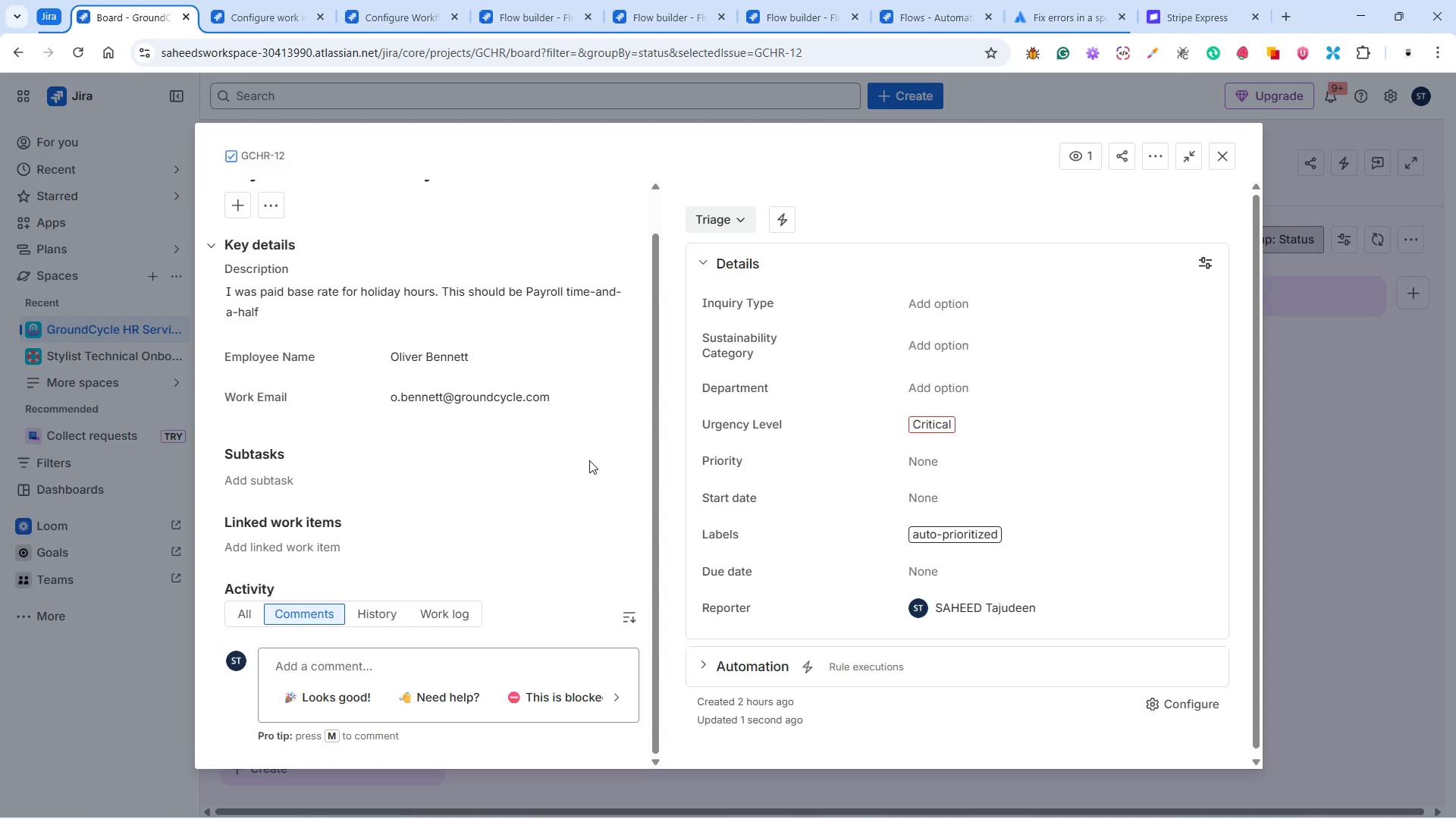 
scroll: coordinate [551, 459], scroll_direction: down, amount: 12.0
 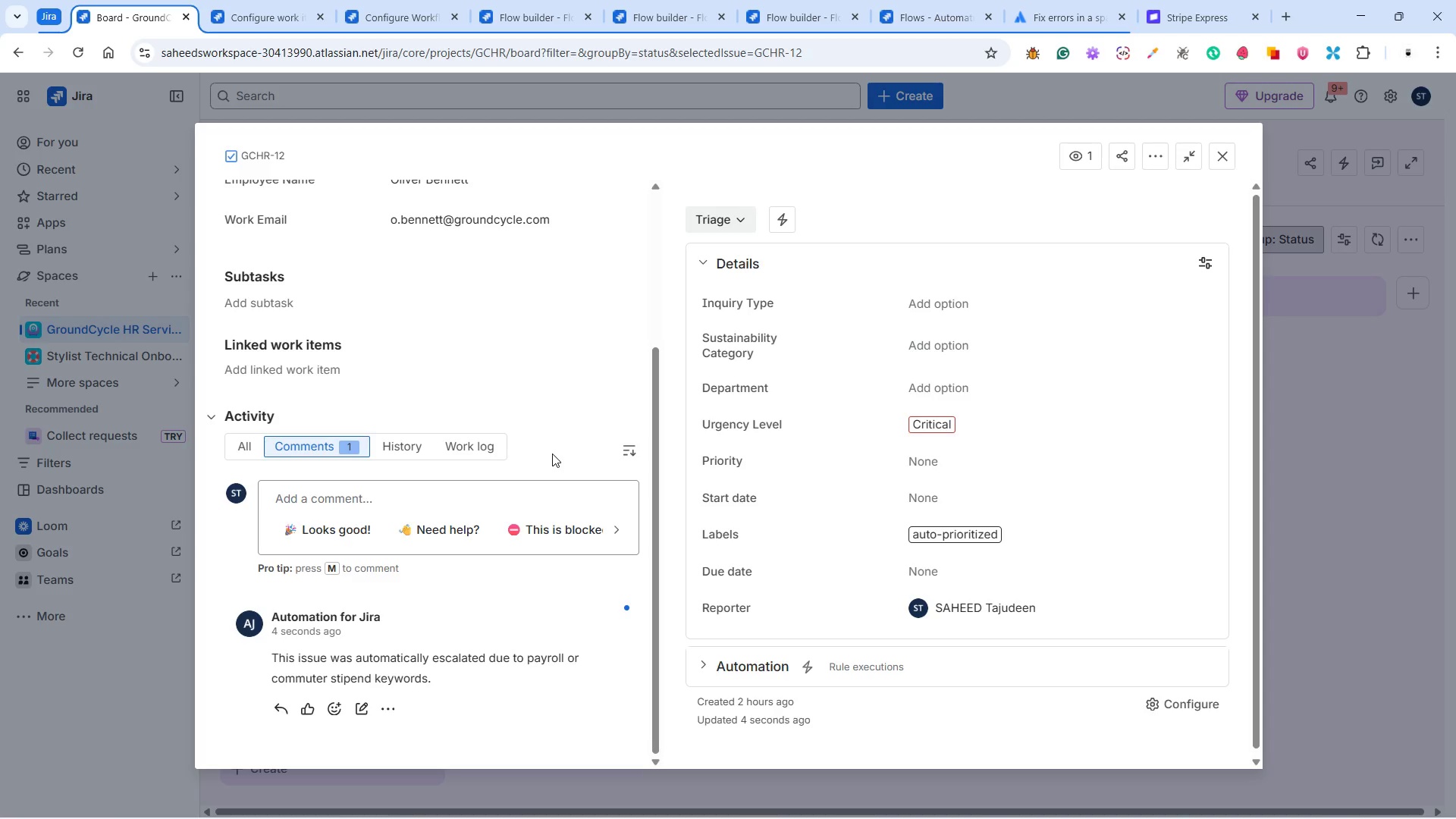 
scroll: coordinate [554, 428], scroll_direction: up, amount: 4.0
 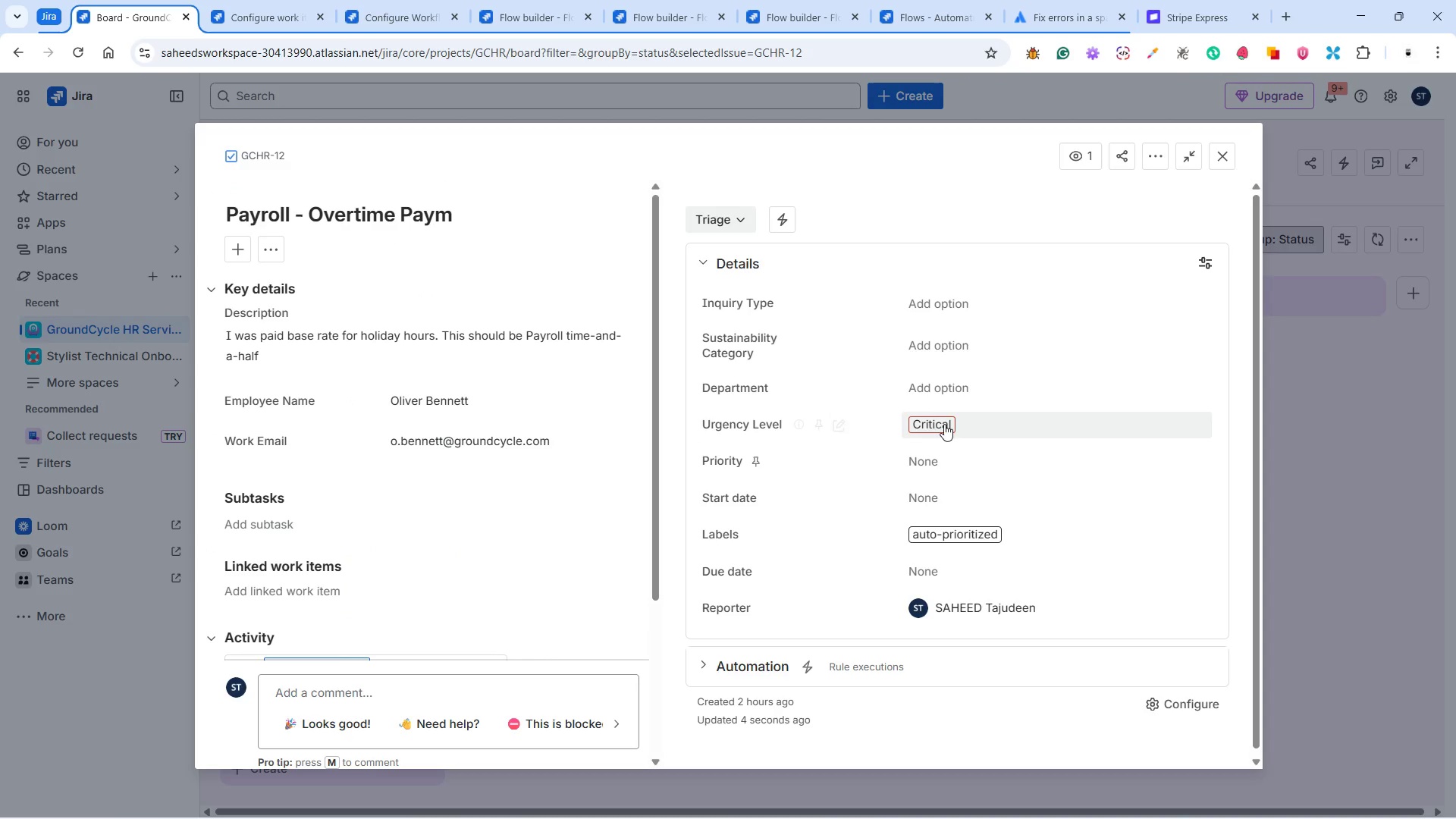 
left_click([939, 421])
 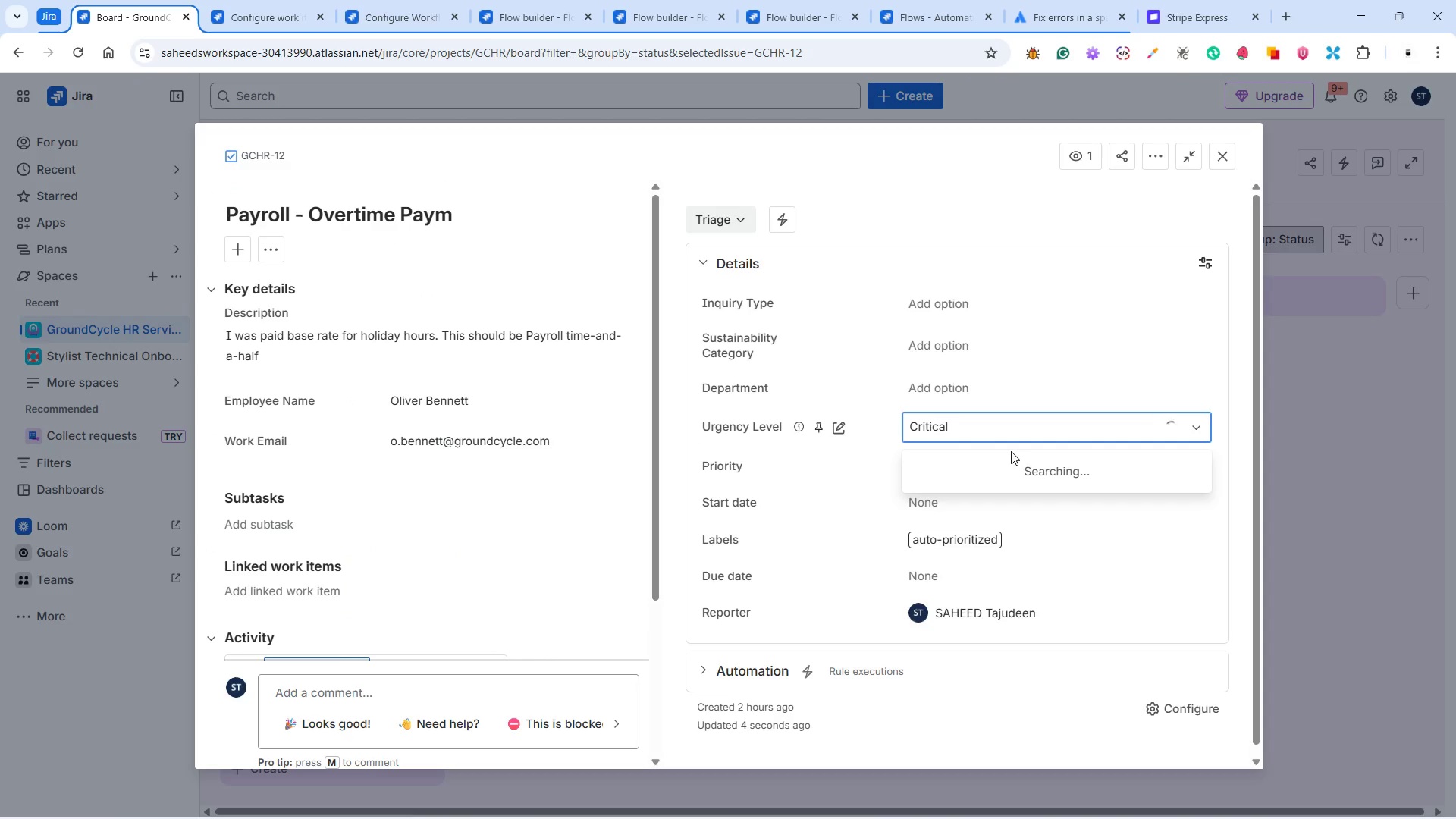 
mouse_move([983, 461])
 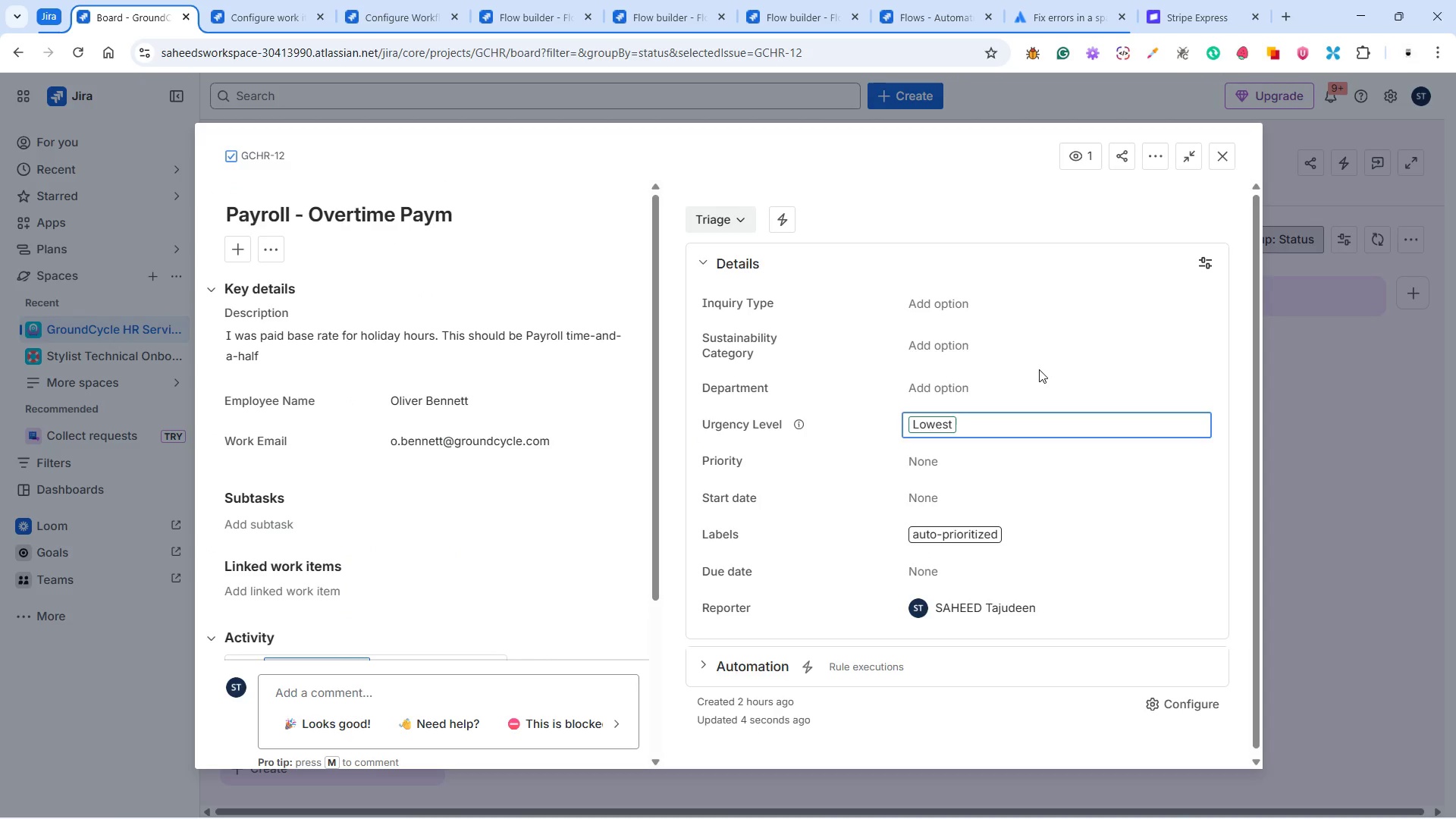 
left_click([1046, 381])
 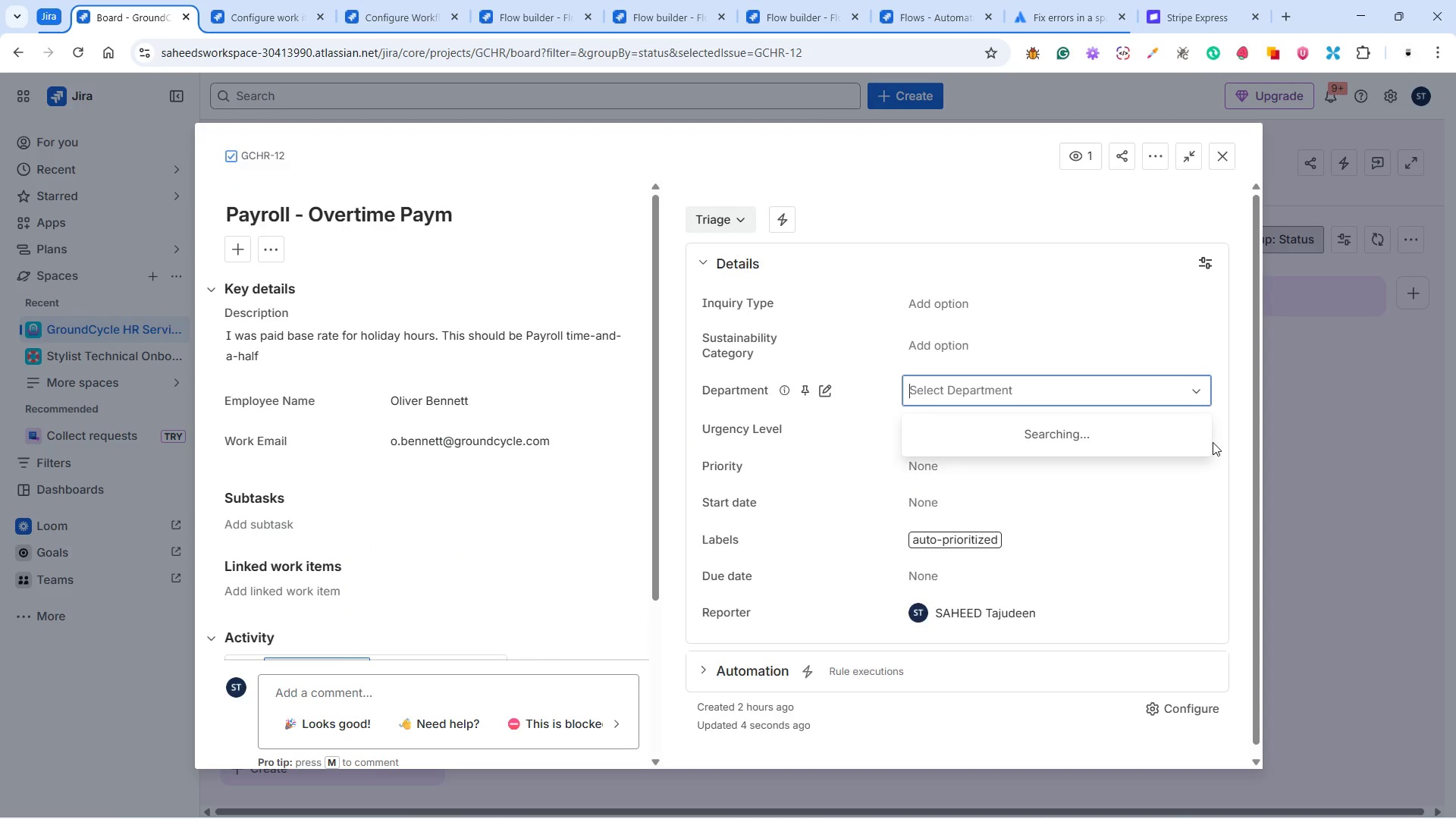 
left_click([1238, 450])
 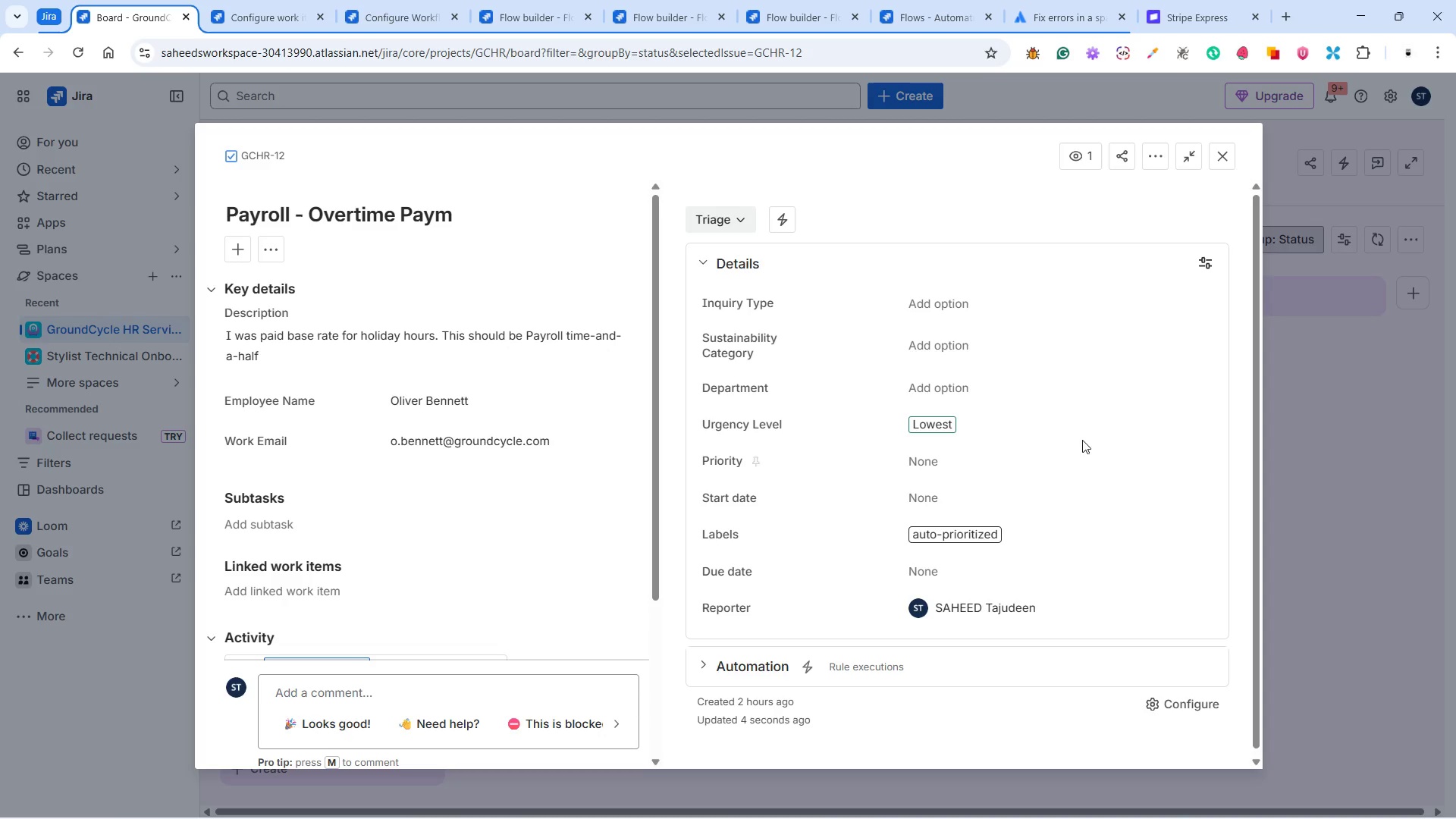 
scroll: coordinate [517, 648], scroll_direction: down, amount: 8.0
 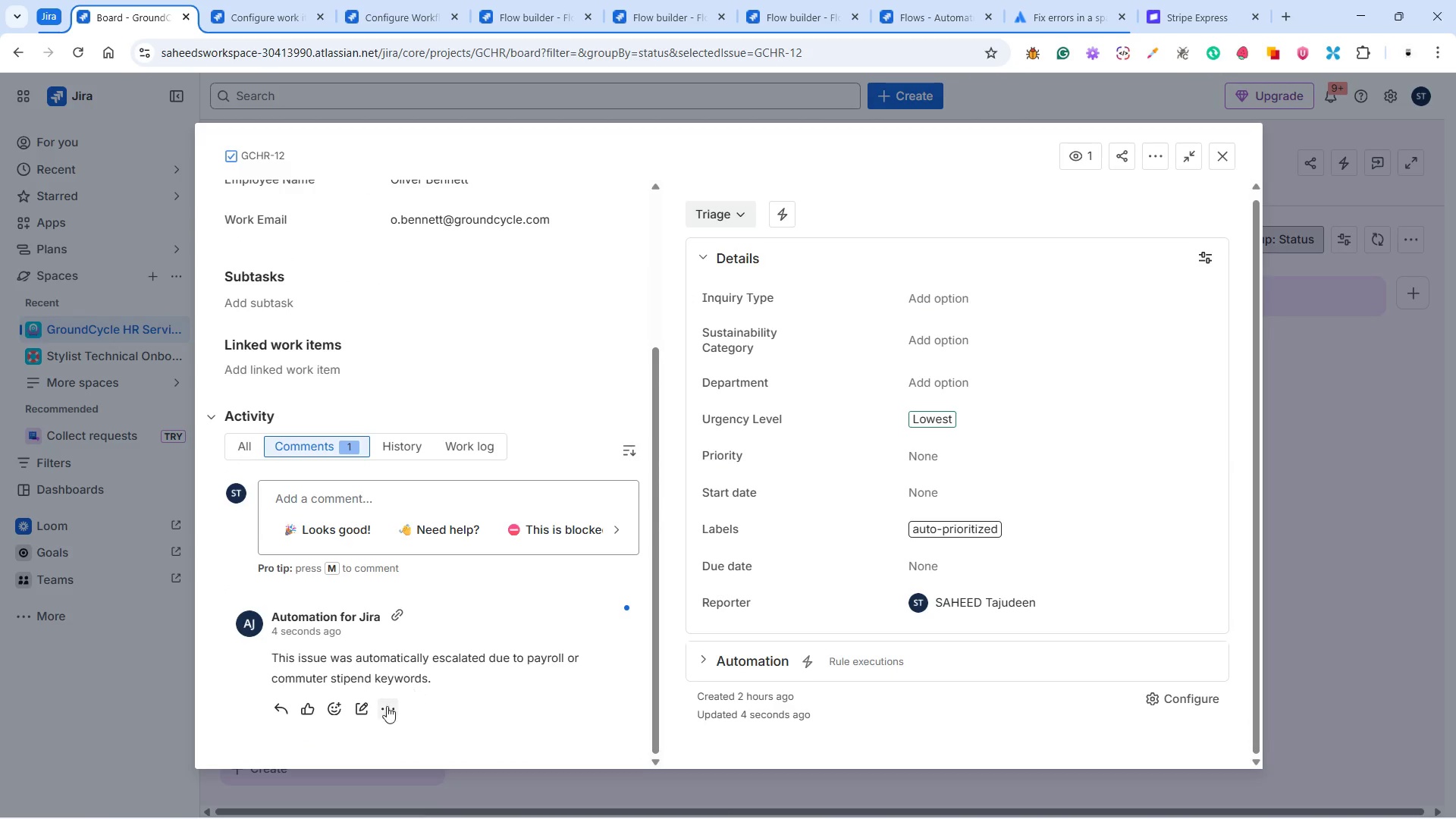 
left_click([387, 706])
 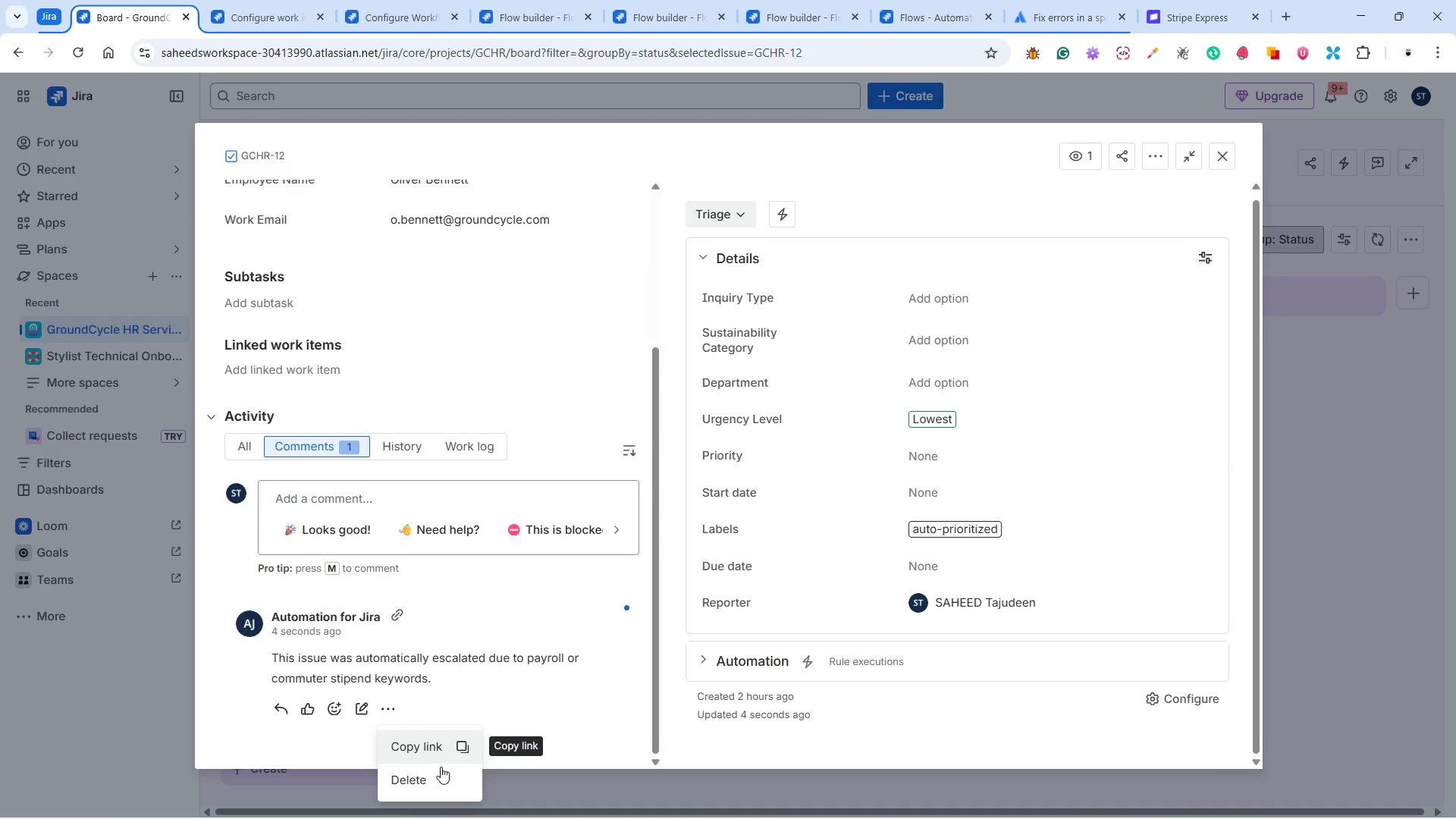 
left_click([424, 781])
 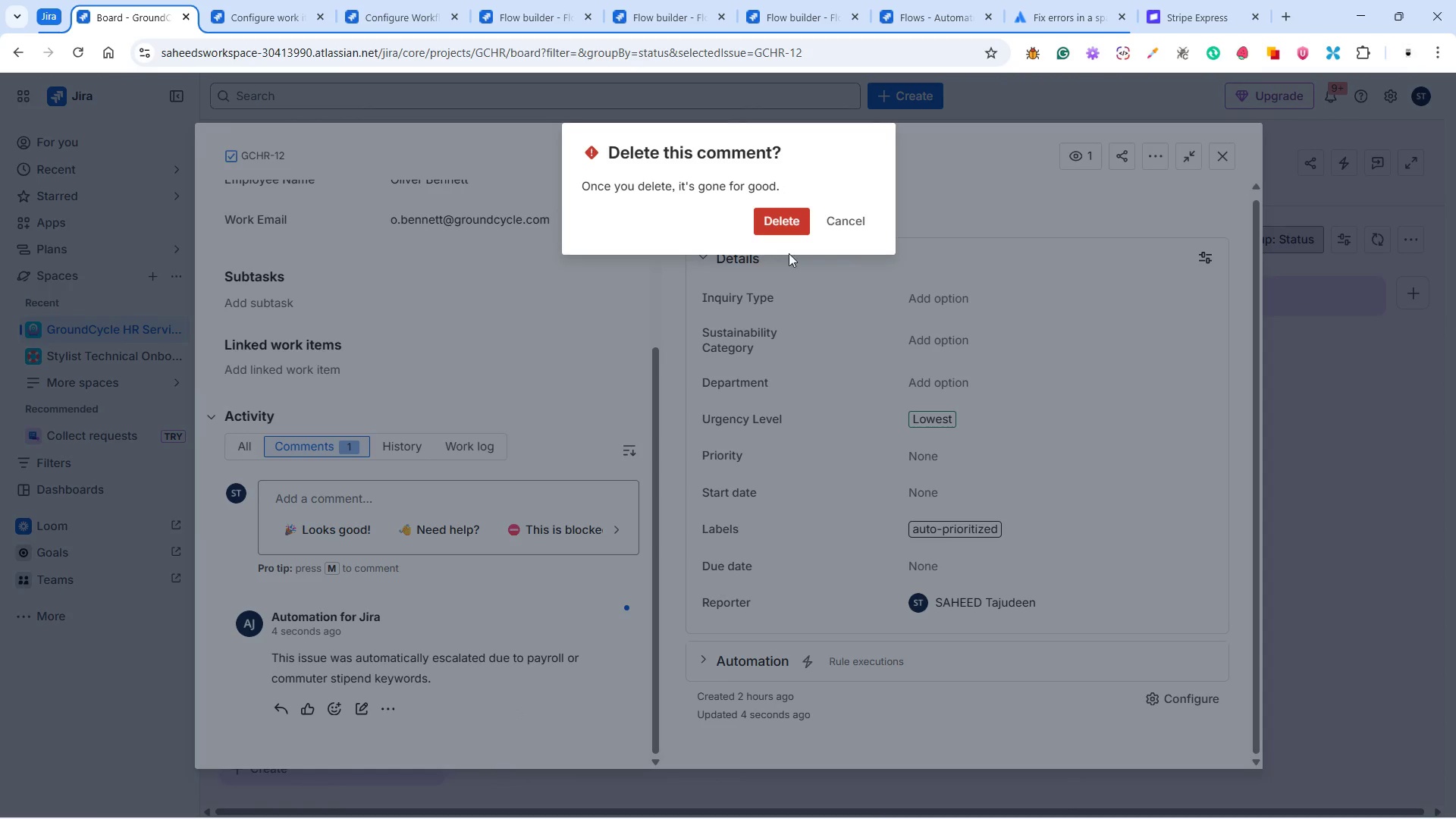 
left_click([788, 214])
 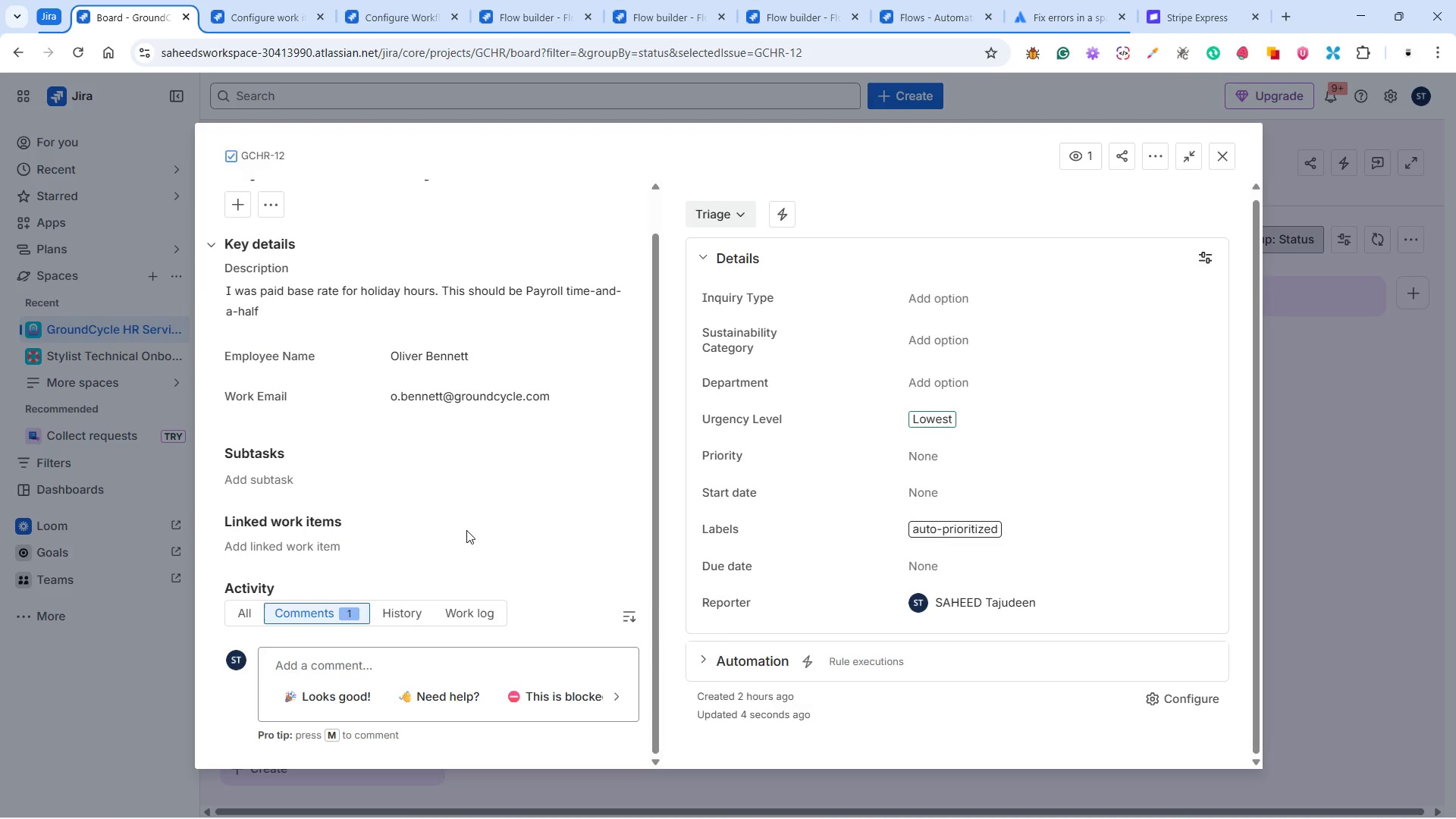 
scroll: coordinate [482, 572], scroll_direction: down, amount: 9.0
 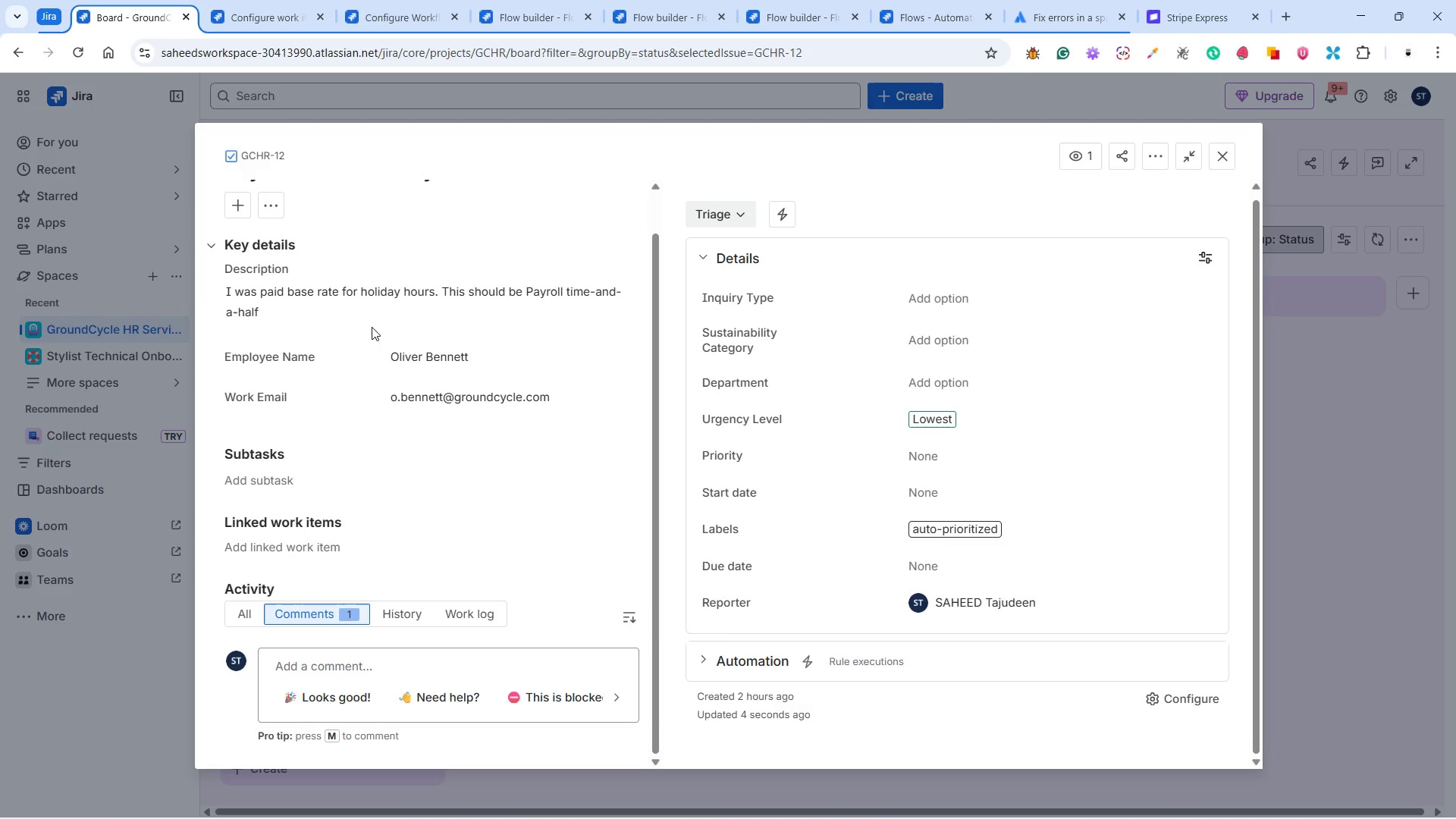 
double_click([378, 312])
 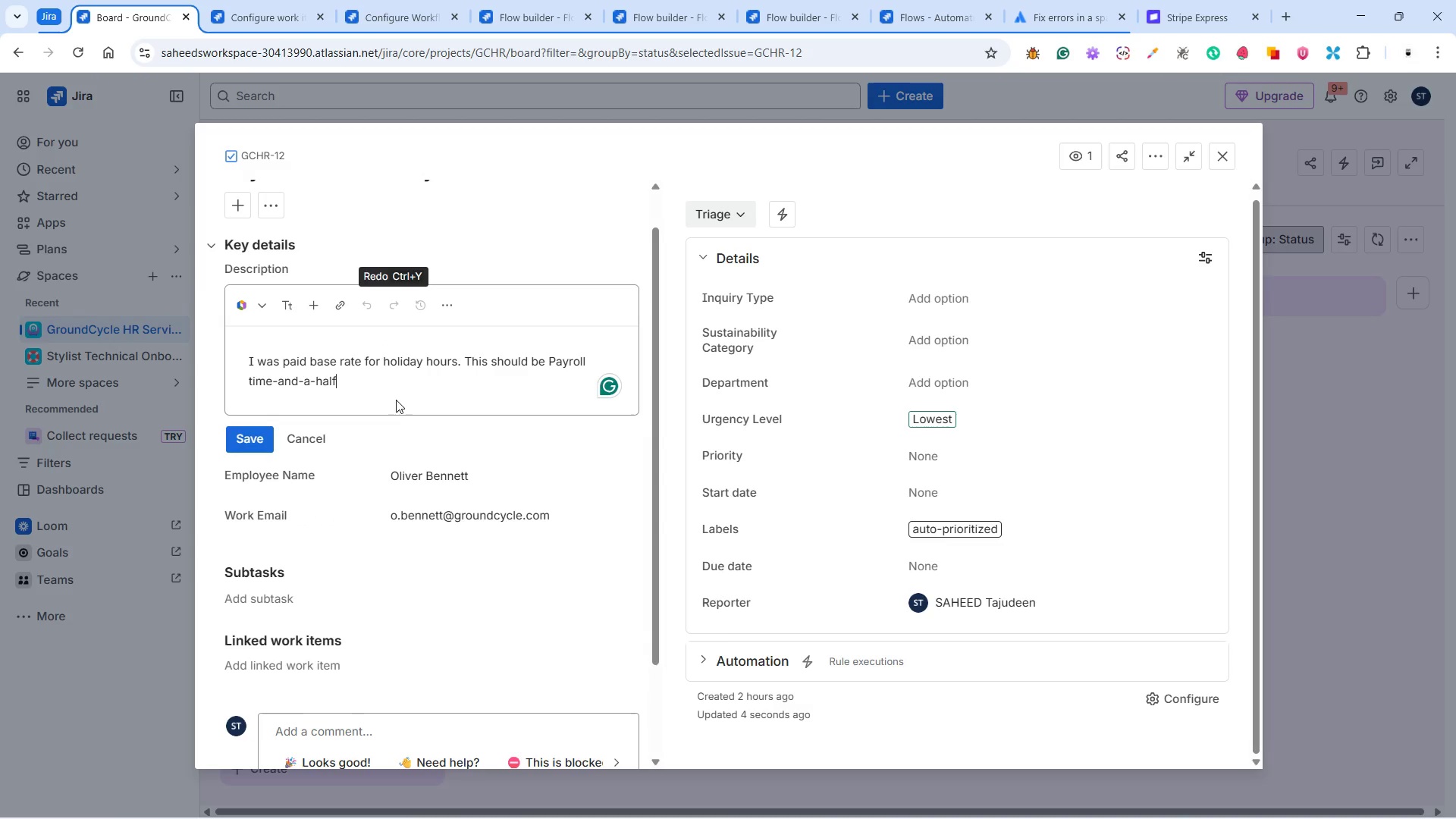 
key(Period)
 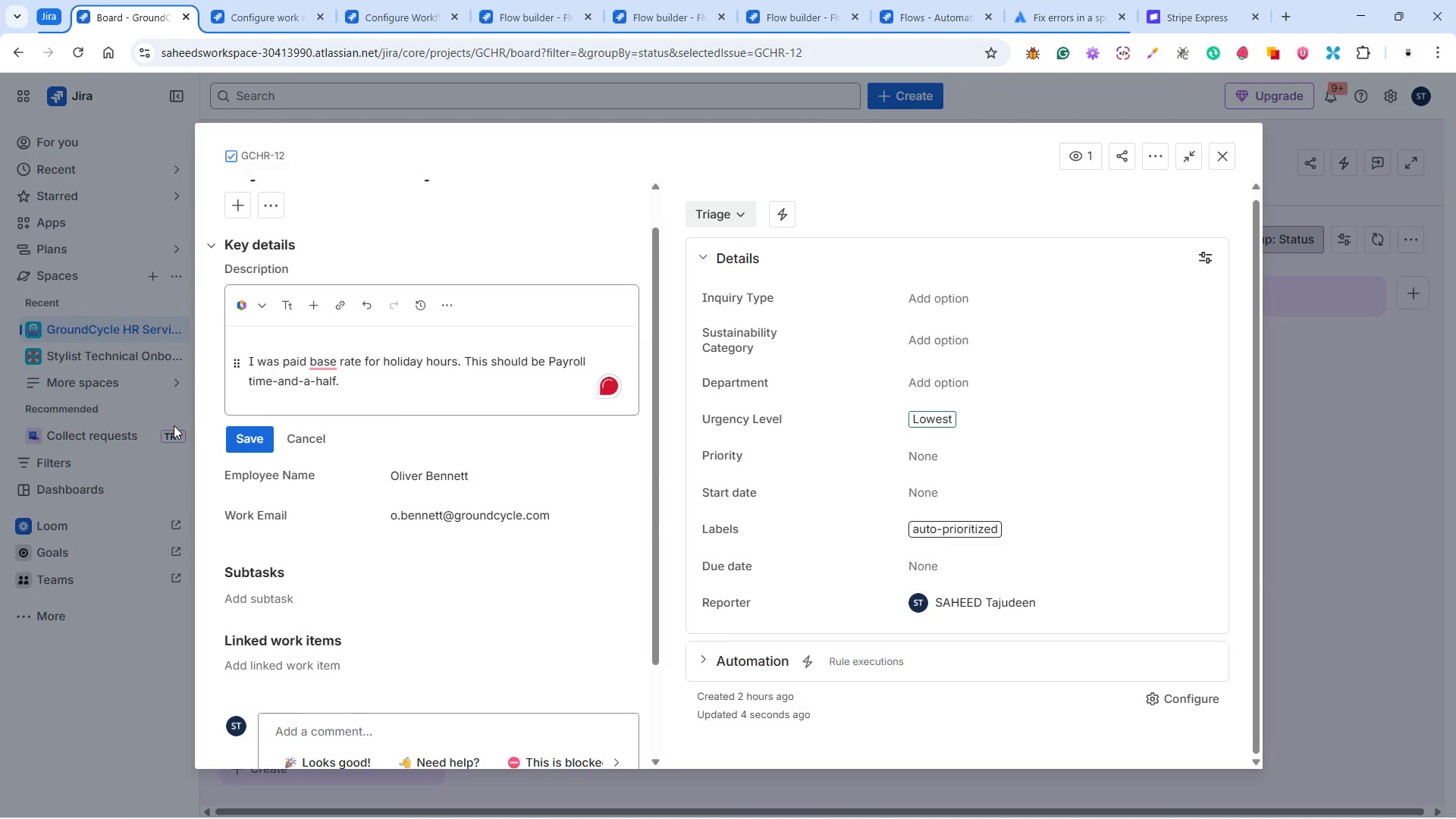 
left_click([236, 433])
 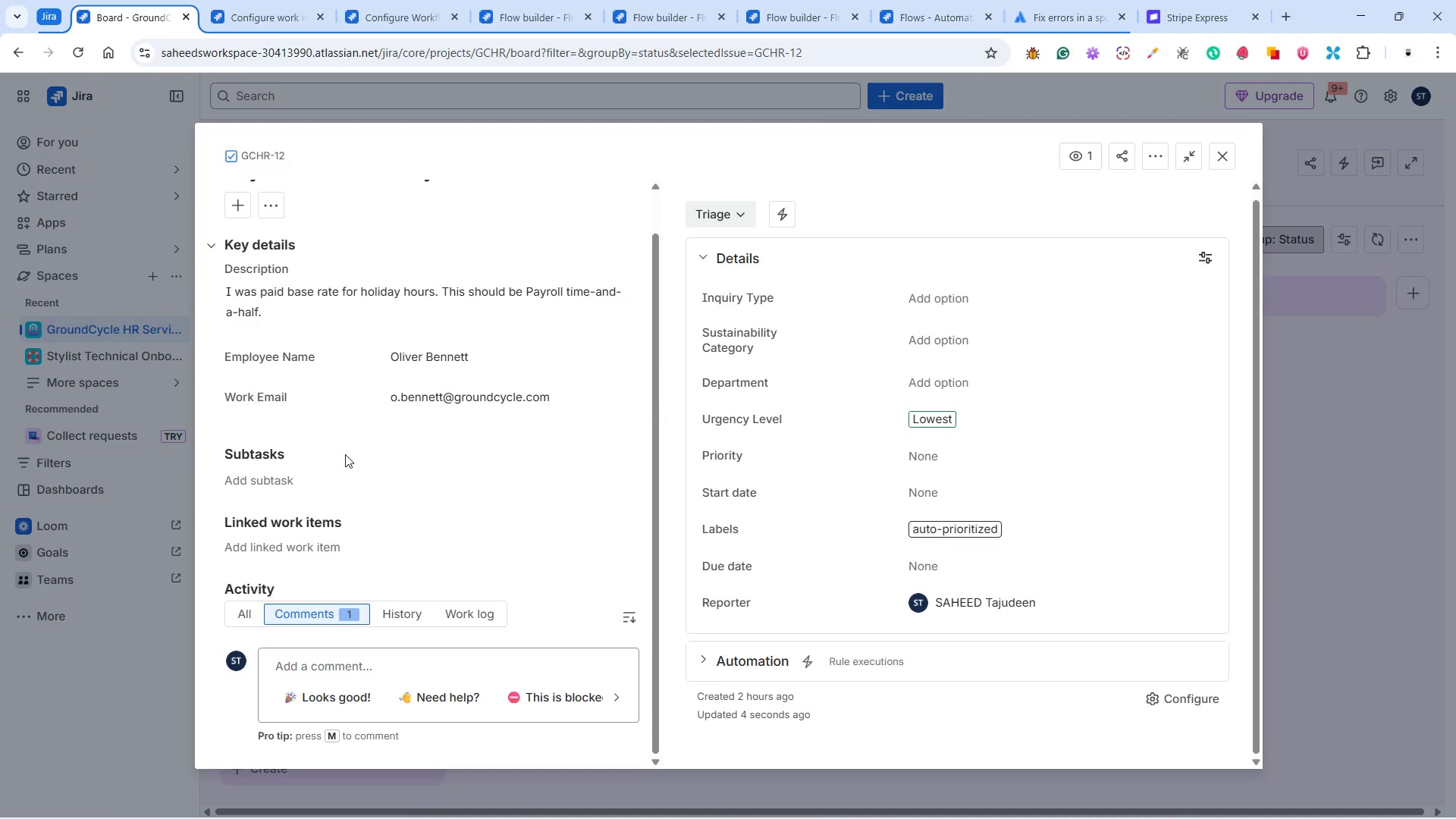 
scroll: coordinate [439, 466], scroll_direction: down, amount: 2.0
 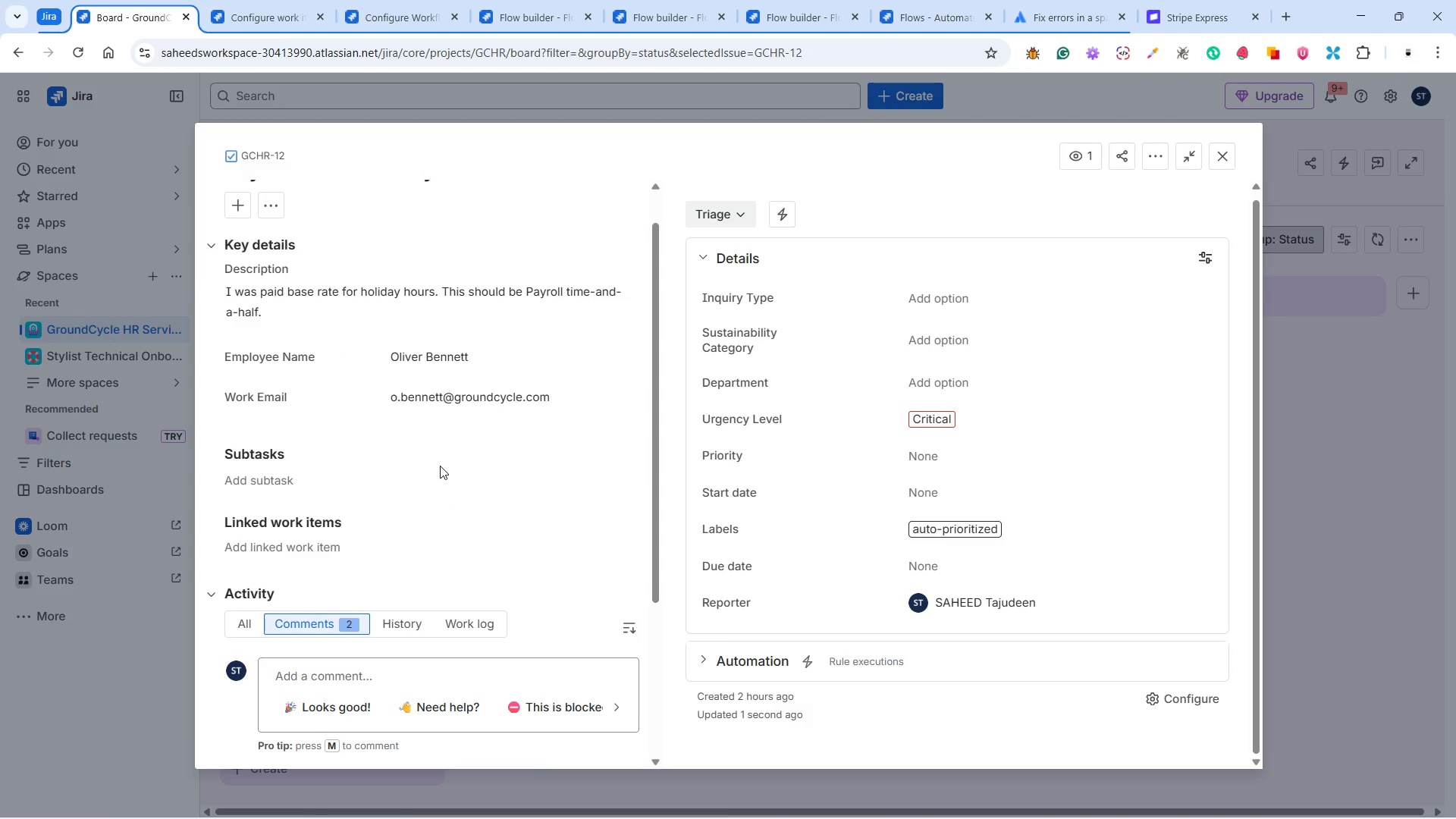 
wait(6.04)
 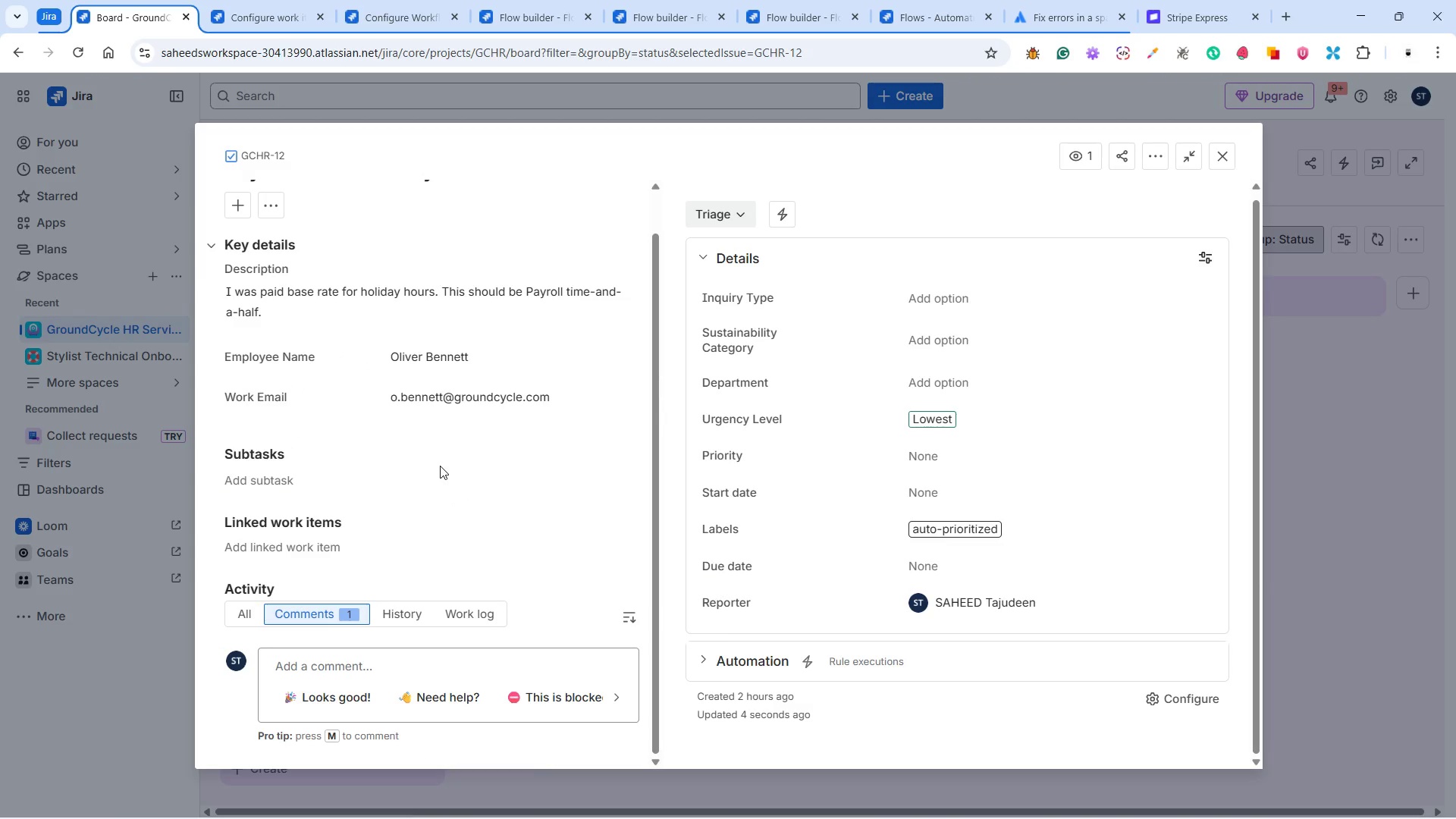 
scroll: coordinate [562, 450], scroll_direction: down, amount: 7.0
 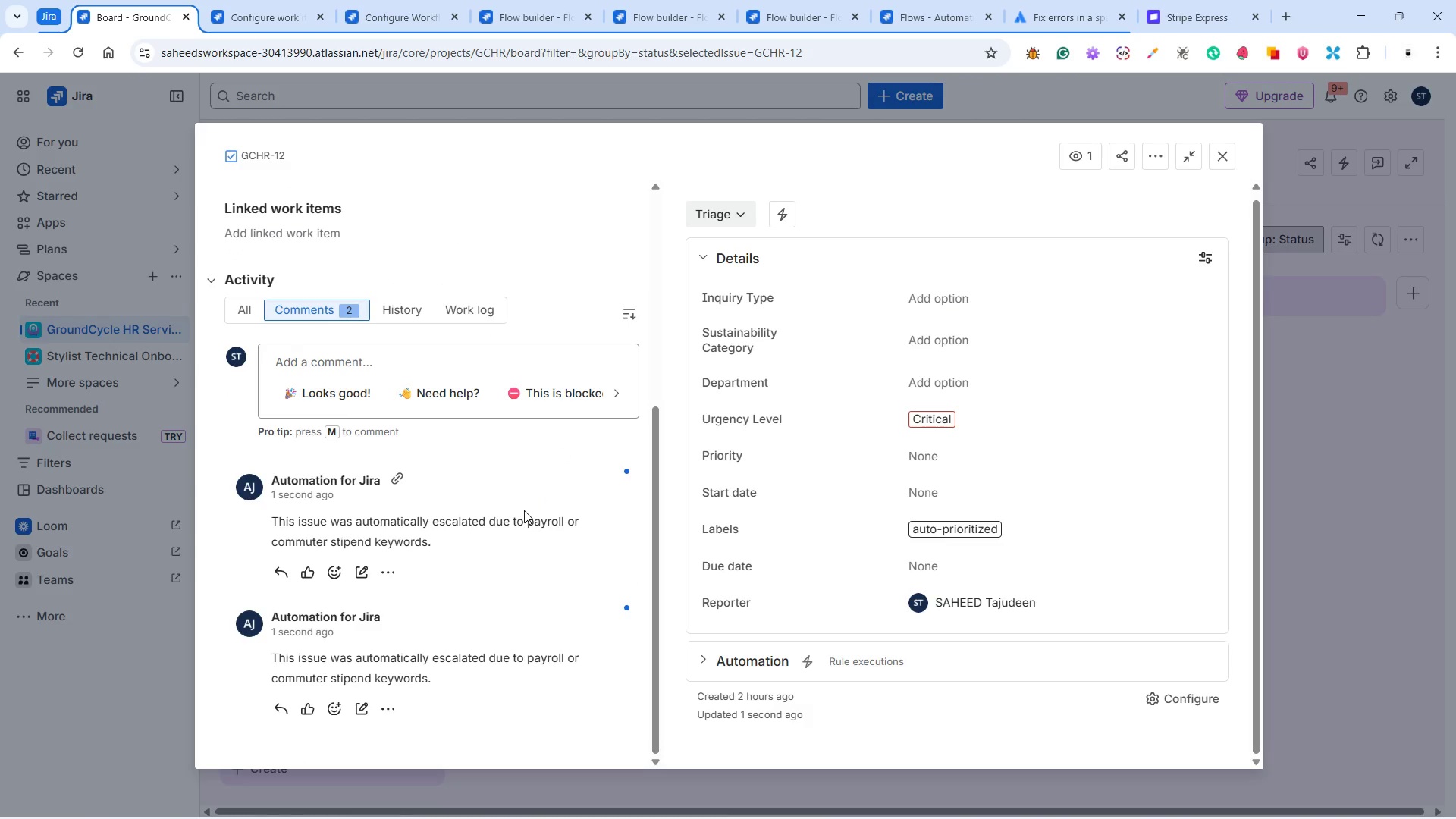 
scroll: coordinate [514, 466], scroll_direction: up, amount: 8.0
 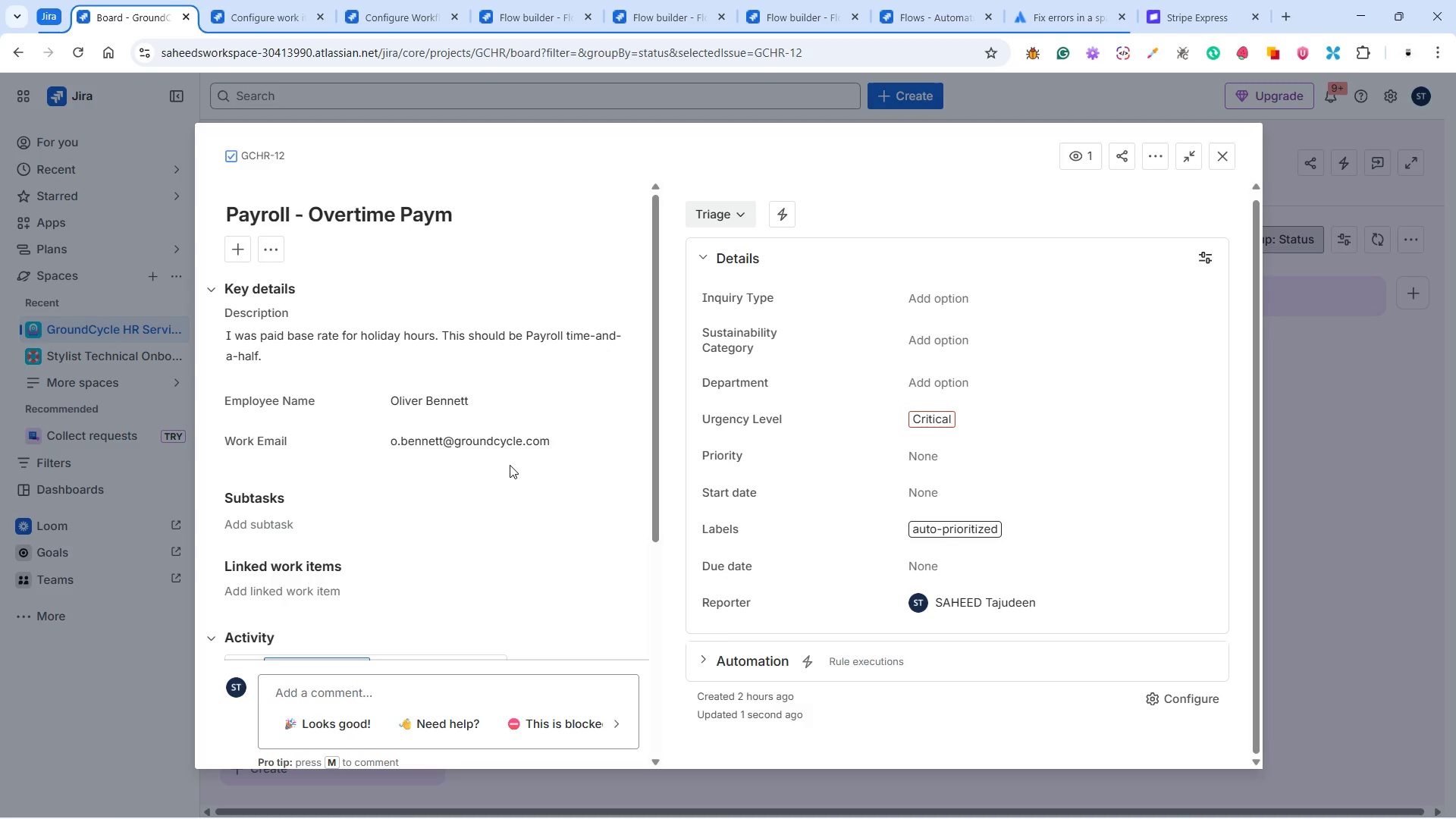 
wait(34.33)
 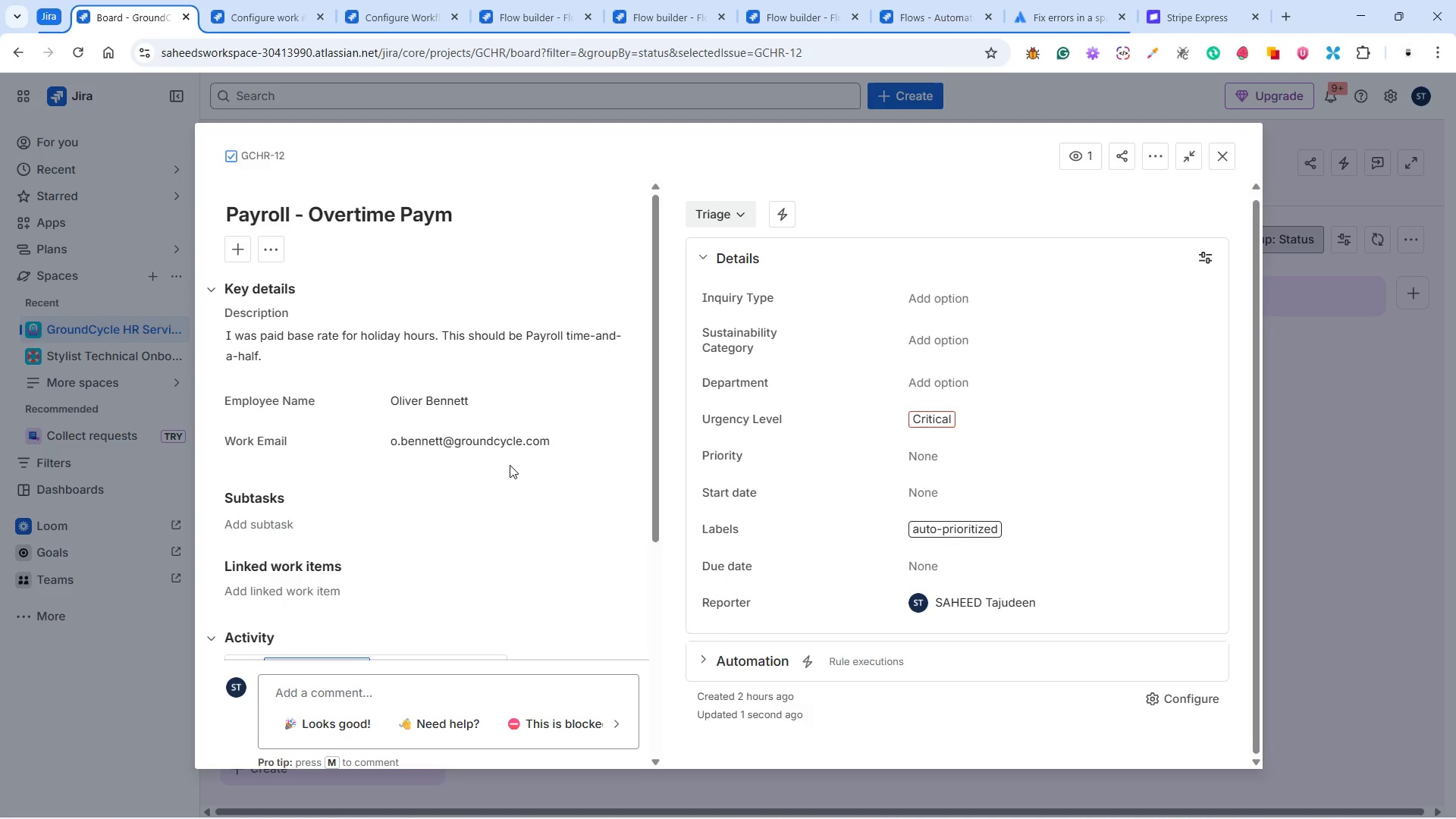 
scroll: coordinate [507, 457], scroll_direction: down, amount: 7.0
 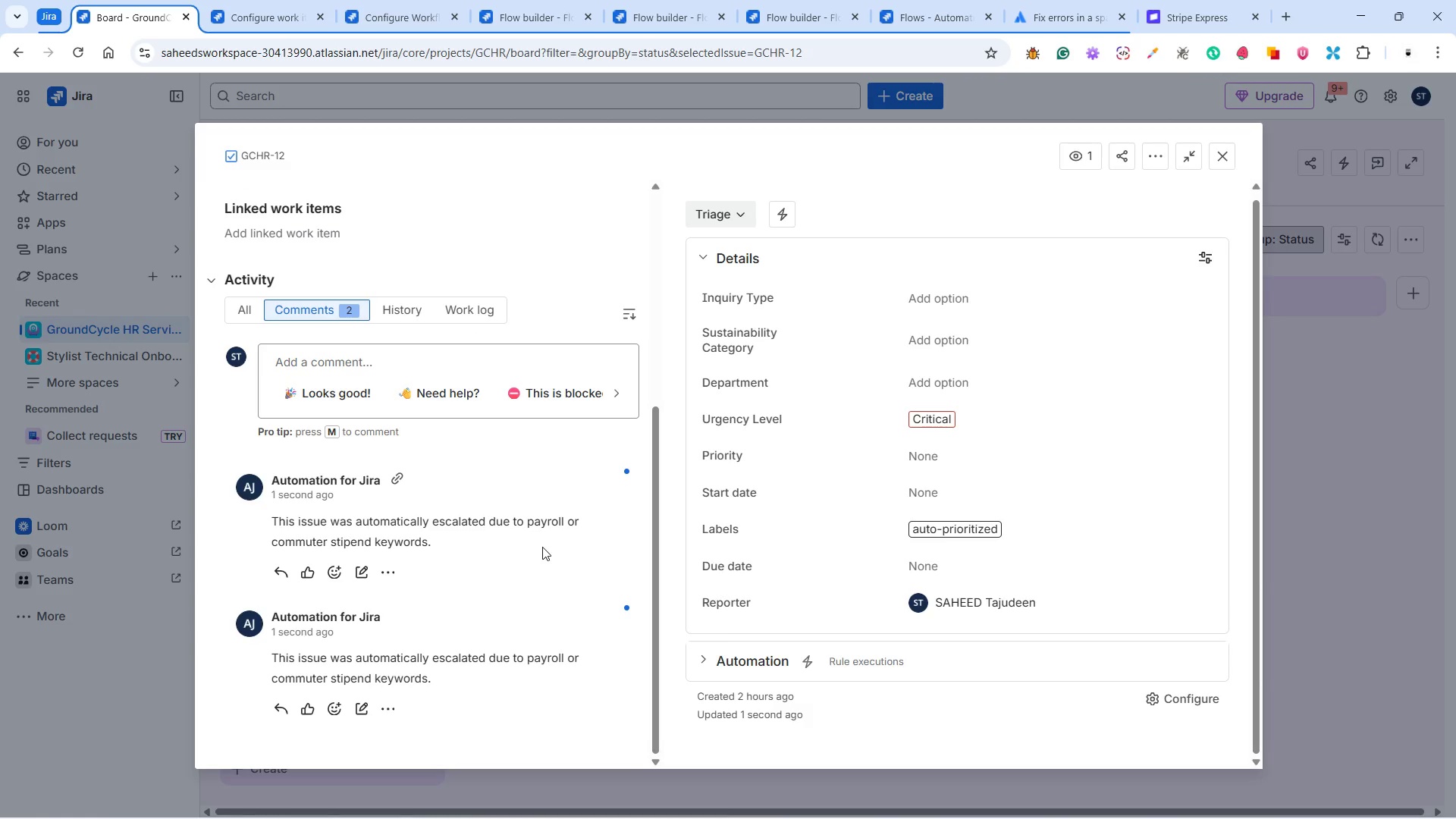 
wait(7.01)
 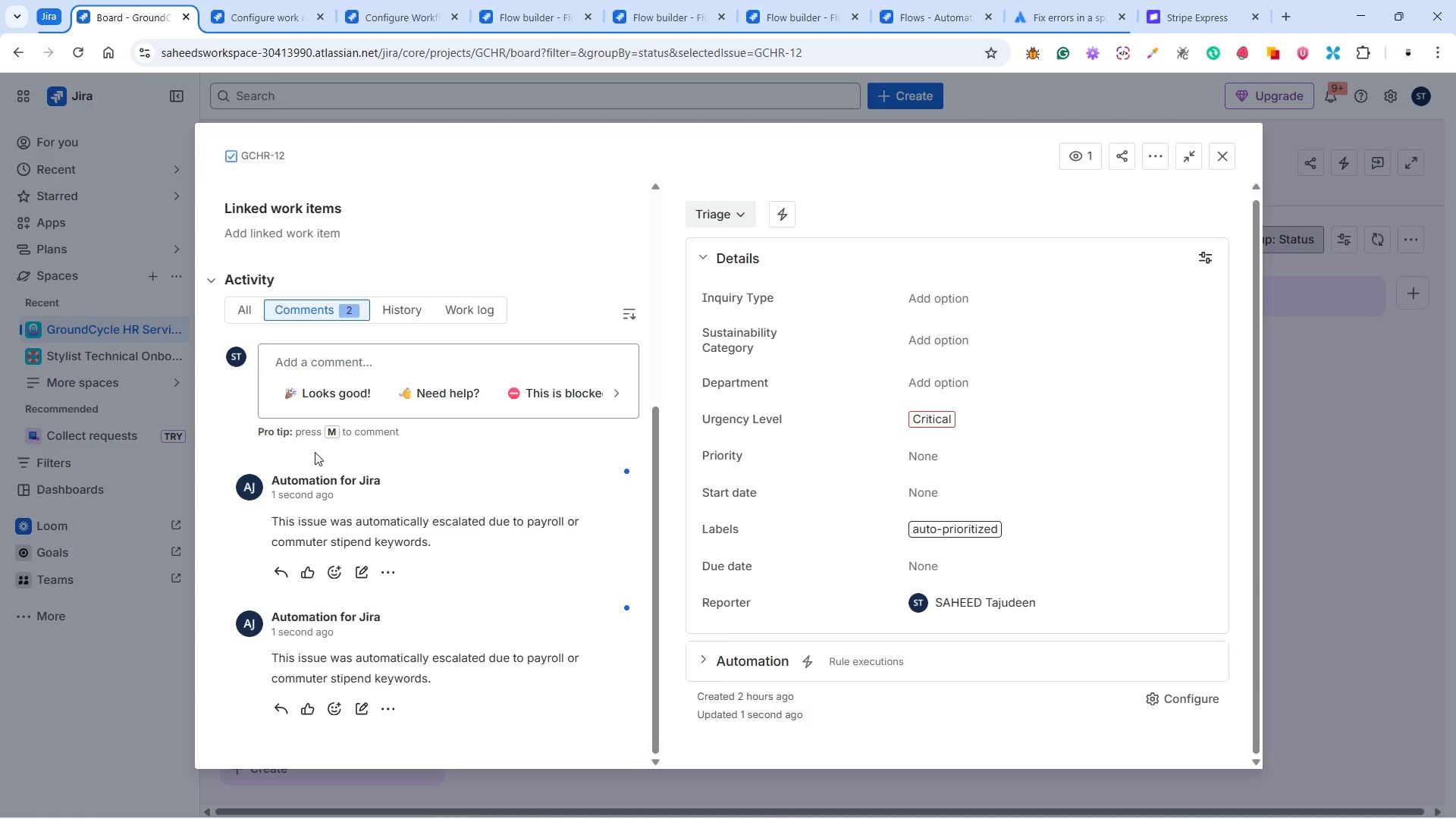 
left_click([827, 14])
 